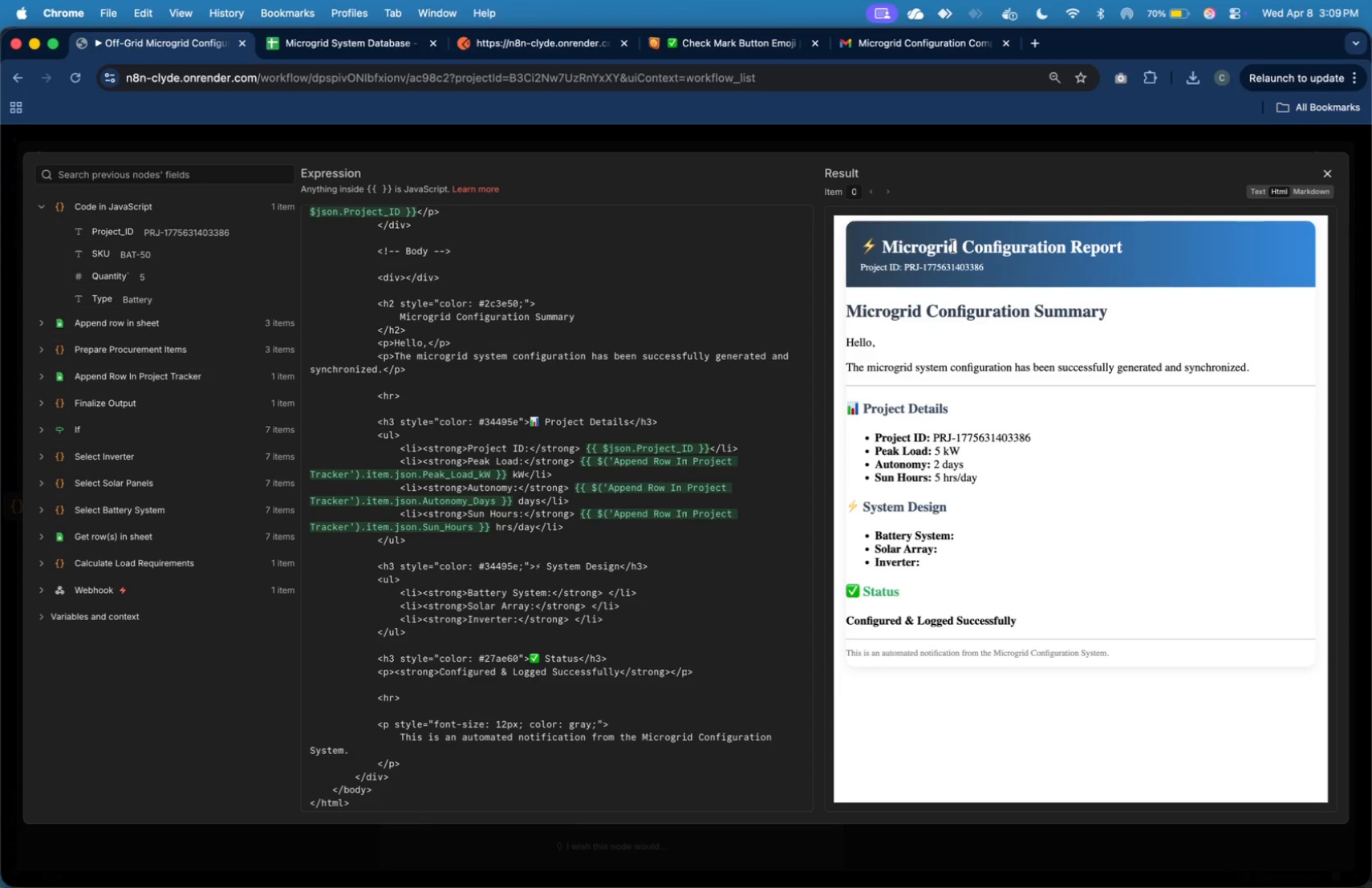 
left_click([735, 337])
 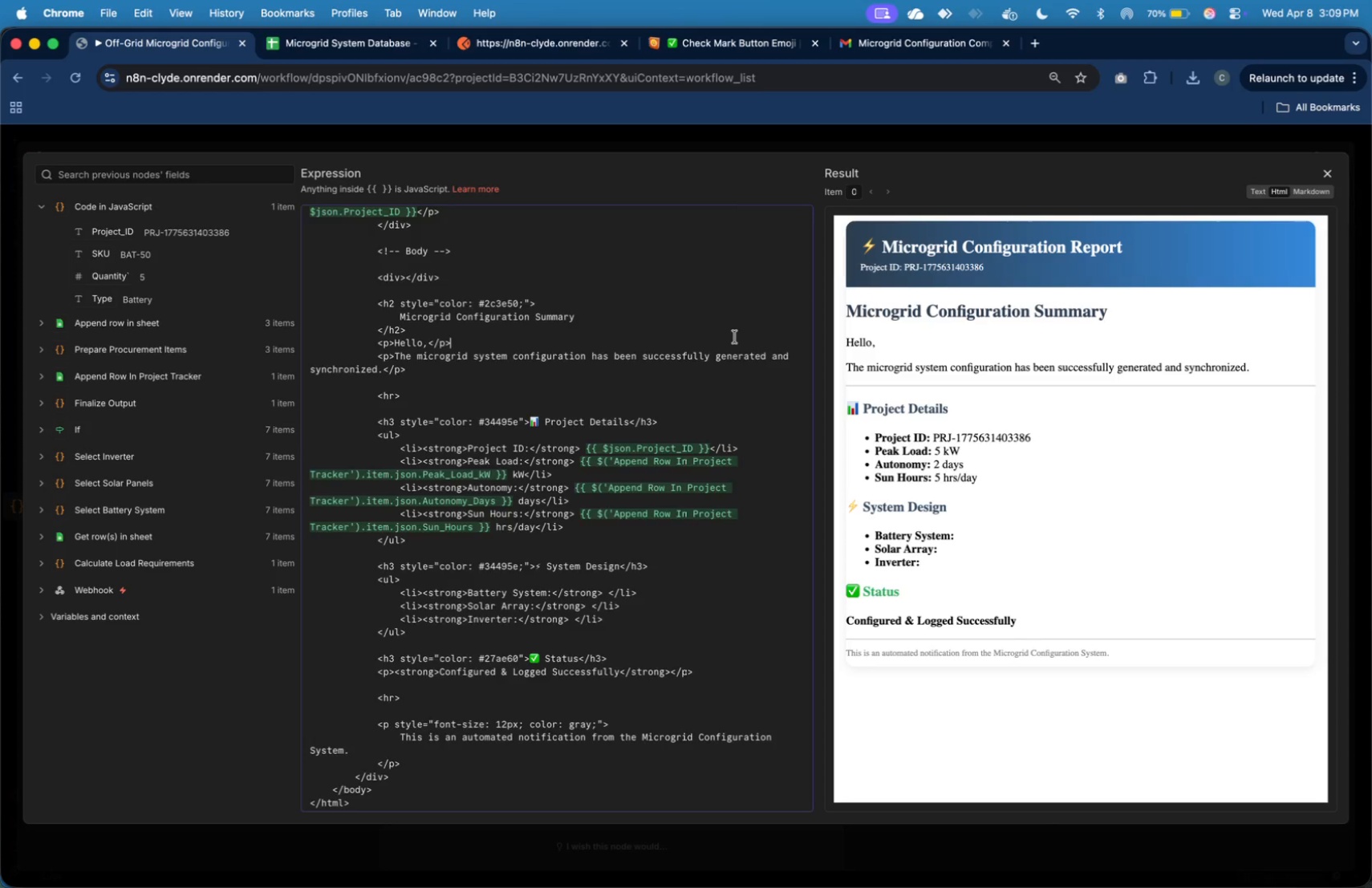 
key(Meta+A)
 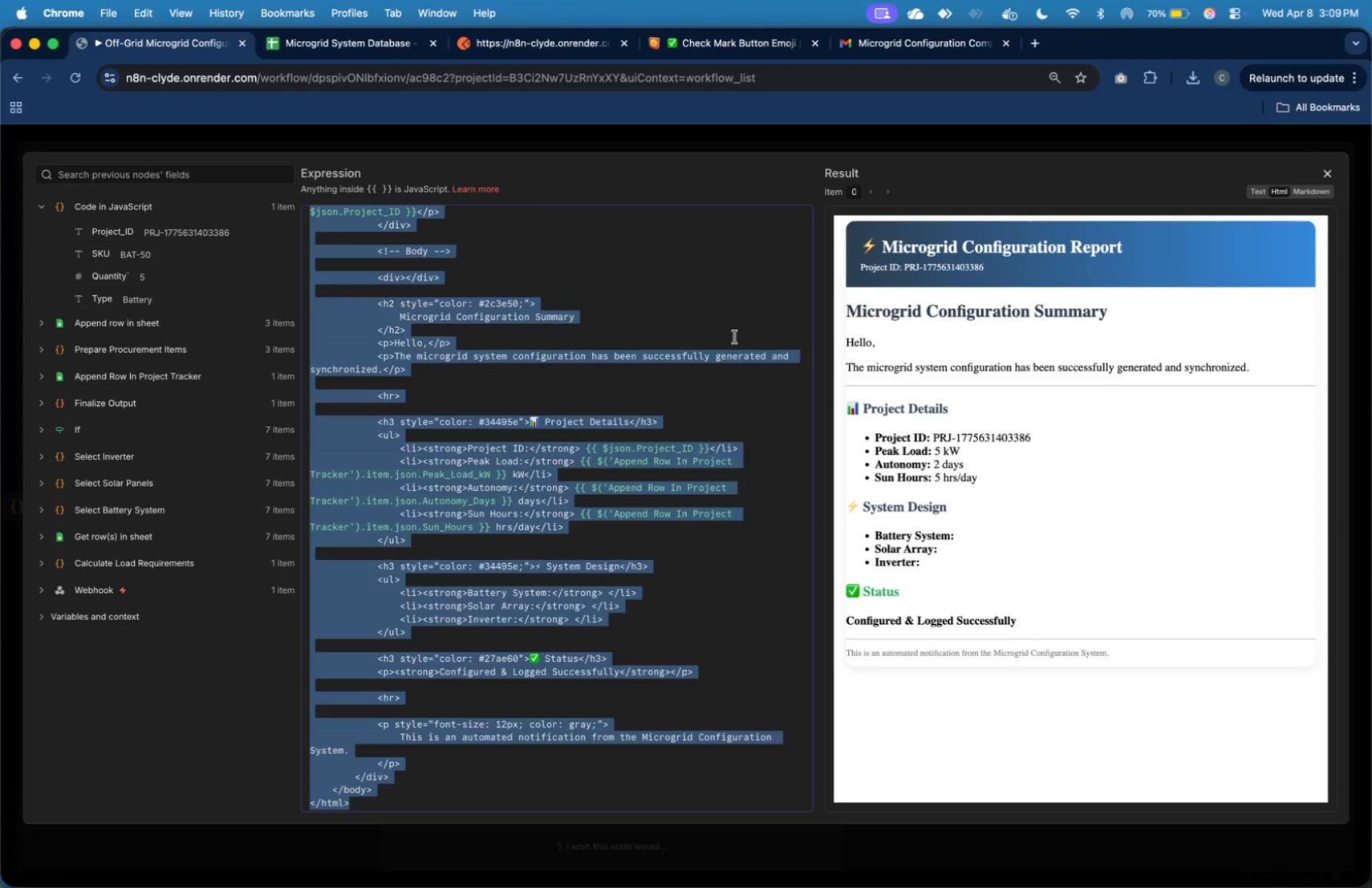 
key(Meta+V)
 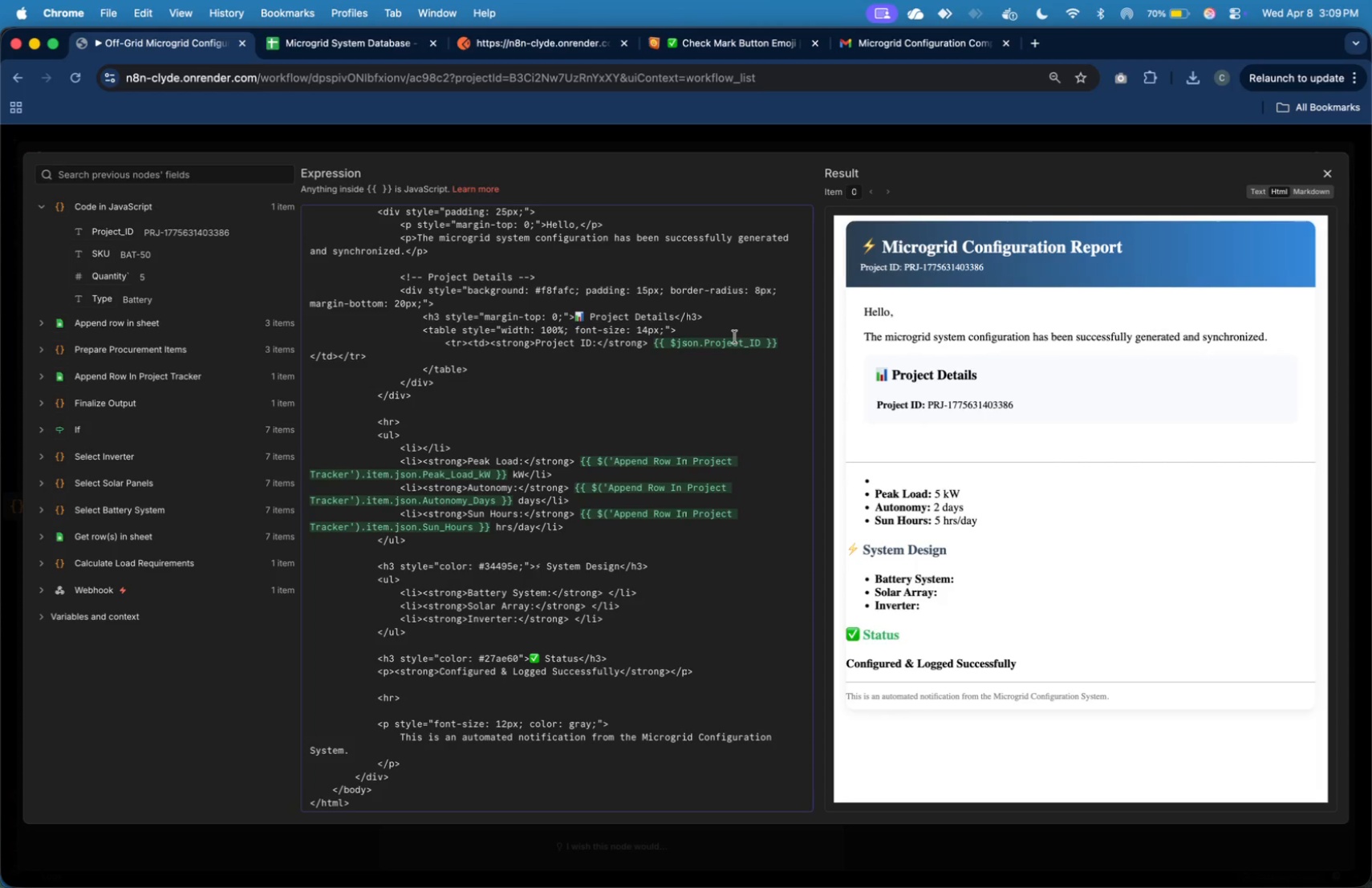 
key(Meta+Tab)
 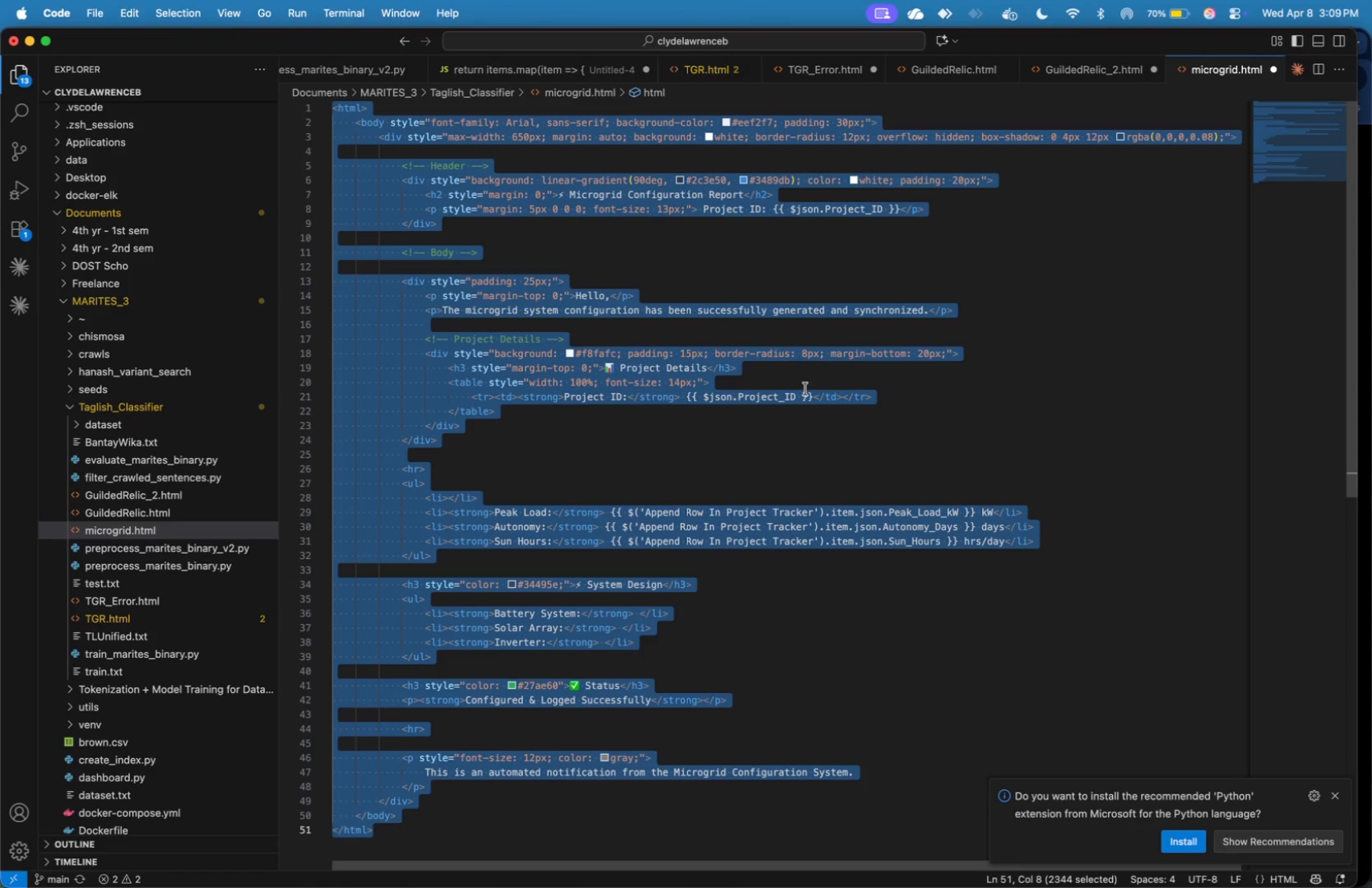 
left_click([898, 397])
 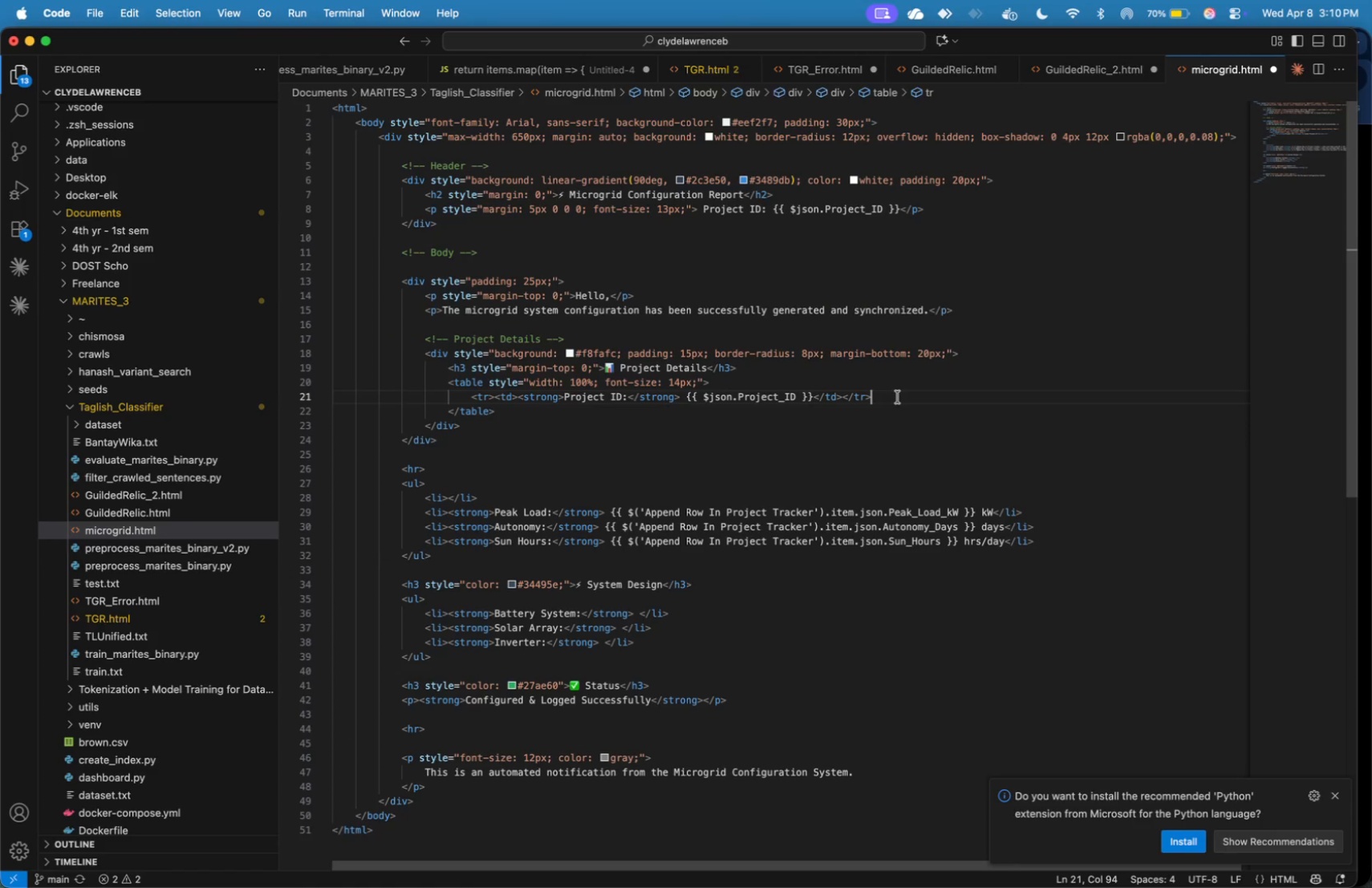 
key(Enter)
 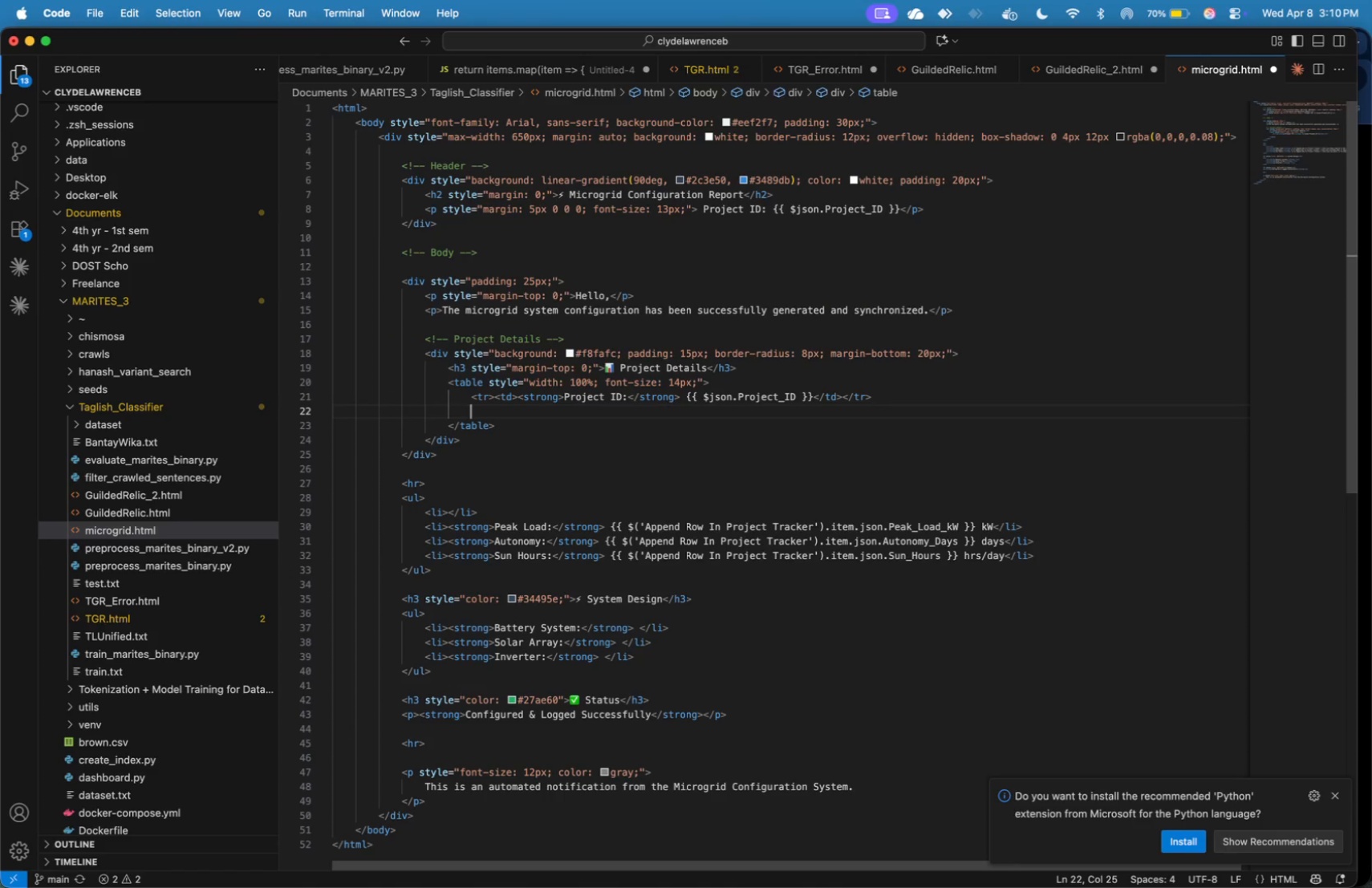 
hold_key(key=ShiftLeft, duration=0.53)
 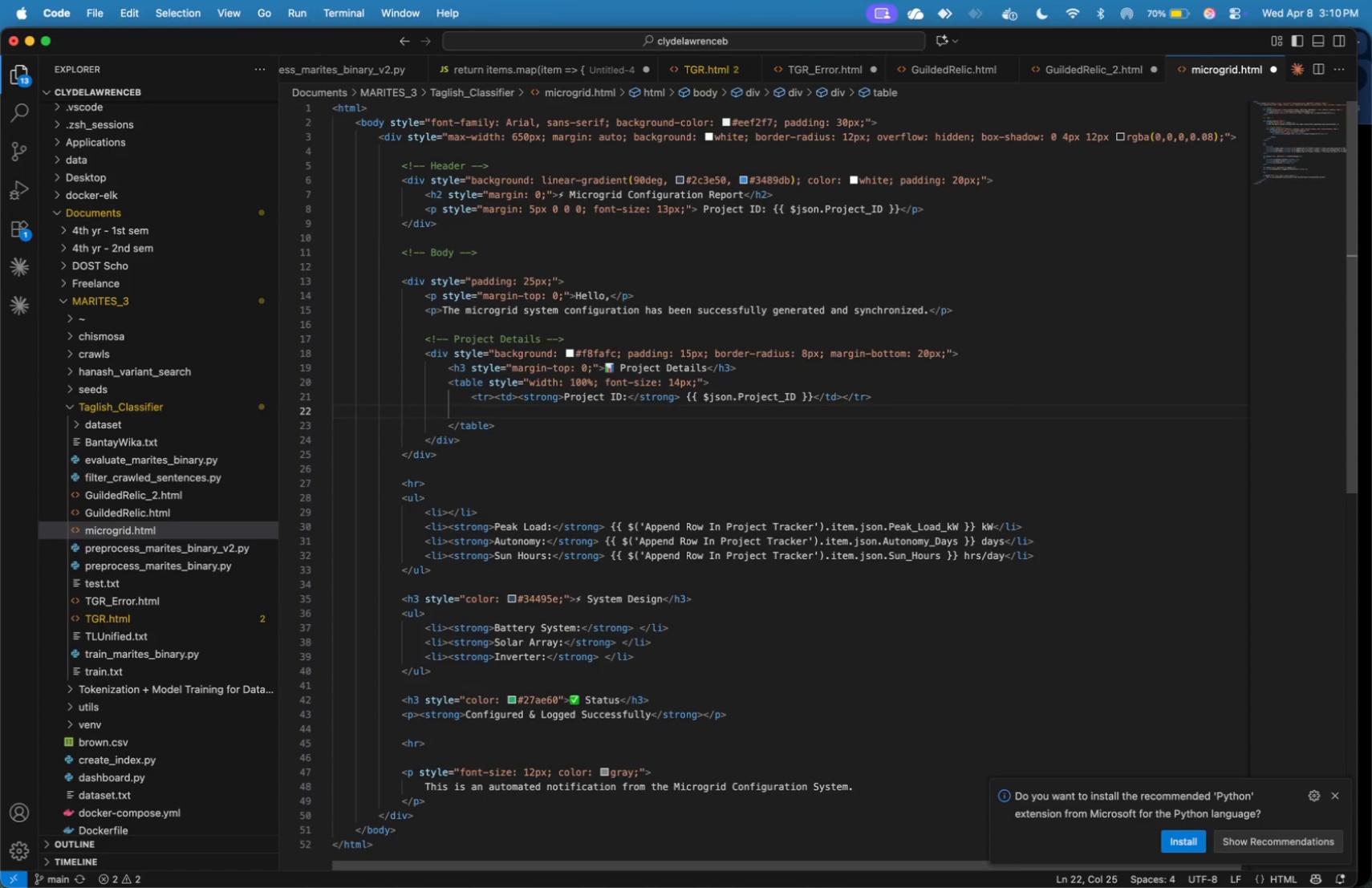 
hold_key(key=ShiftLeft, duration=0.72)
 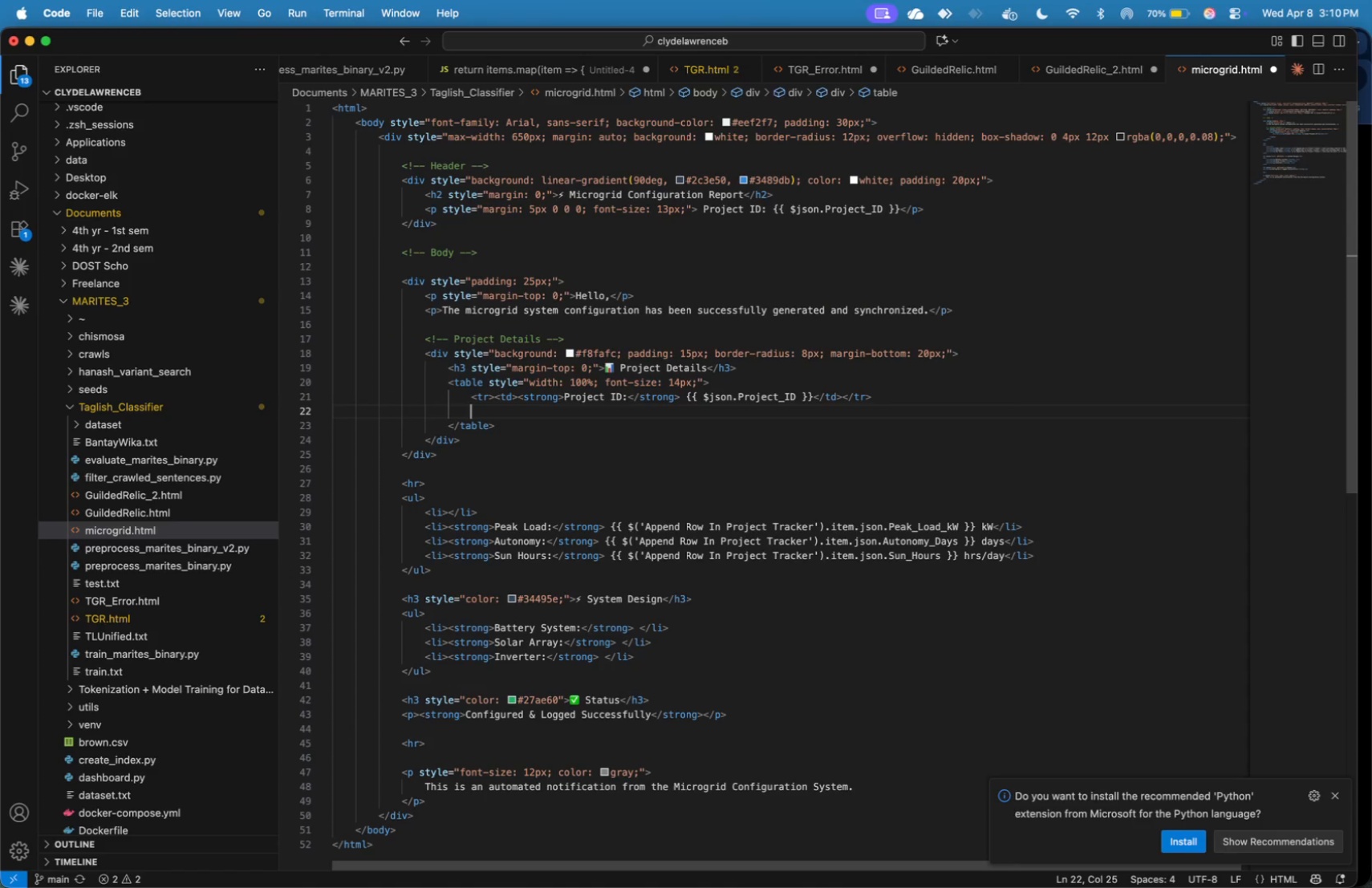 
type(<tr><td><strong>)
 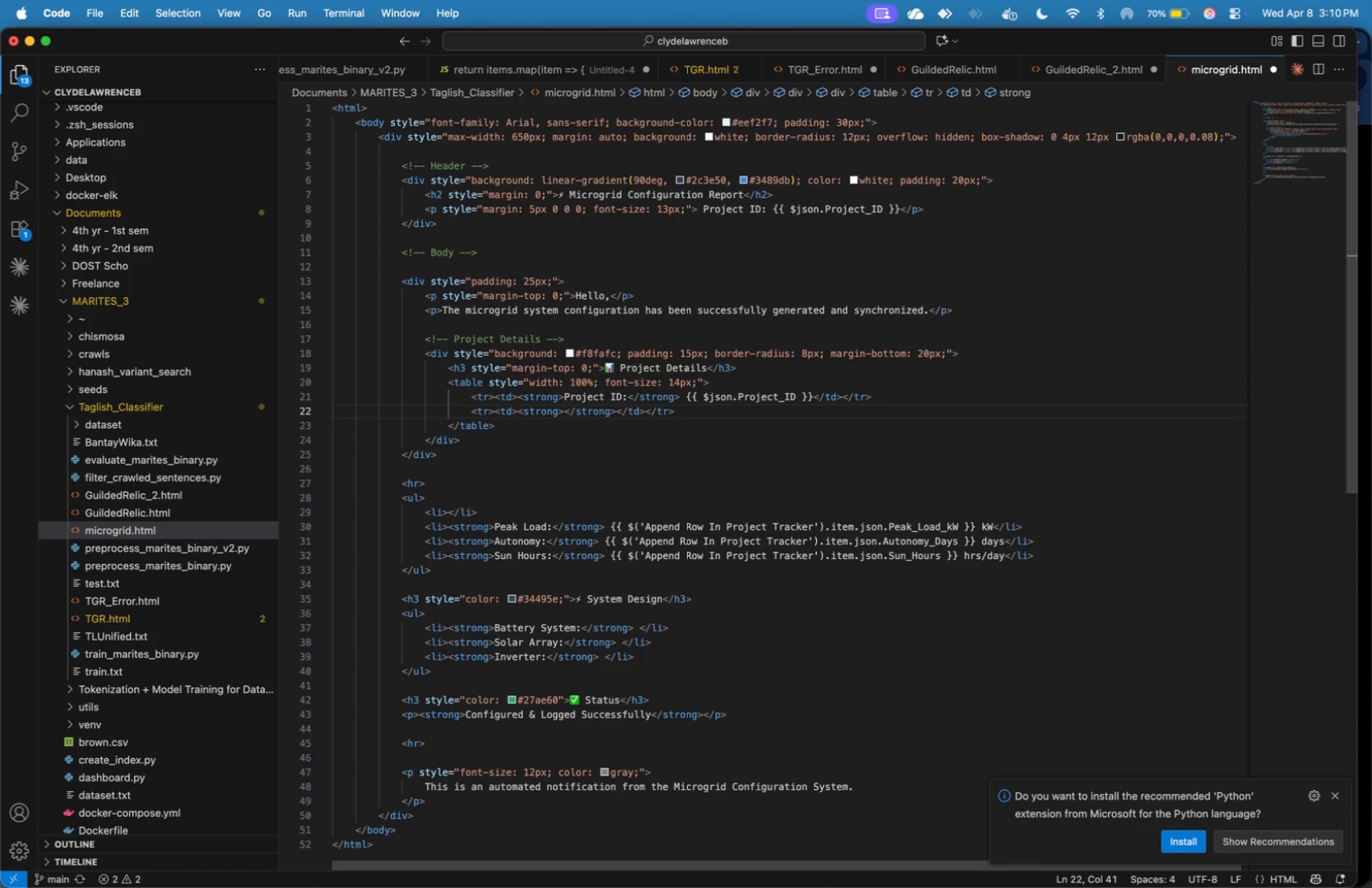 
hold_key(key=ArrowDown, duration=0.94)
 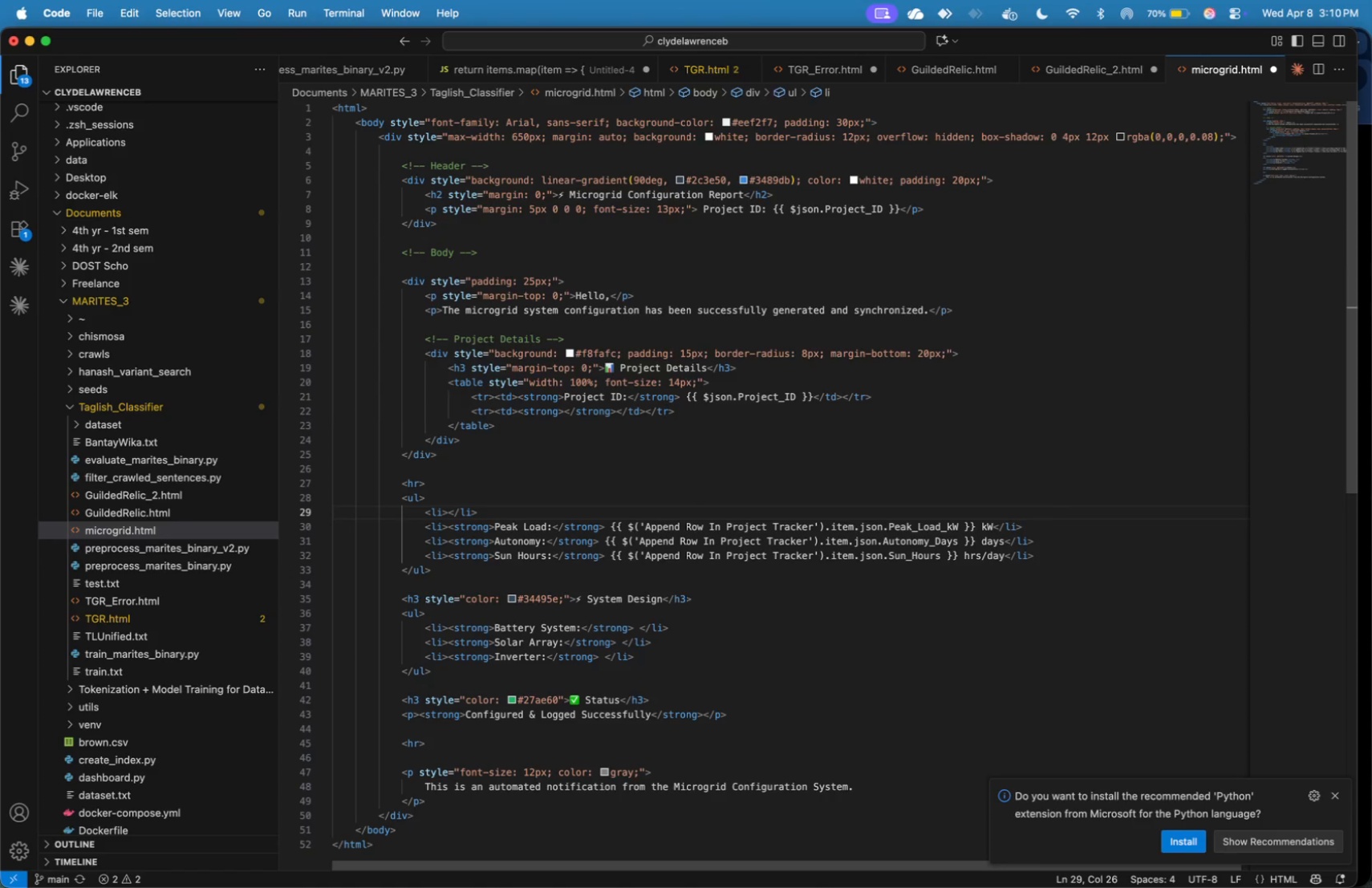 
key(Meta+Z)
 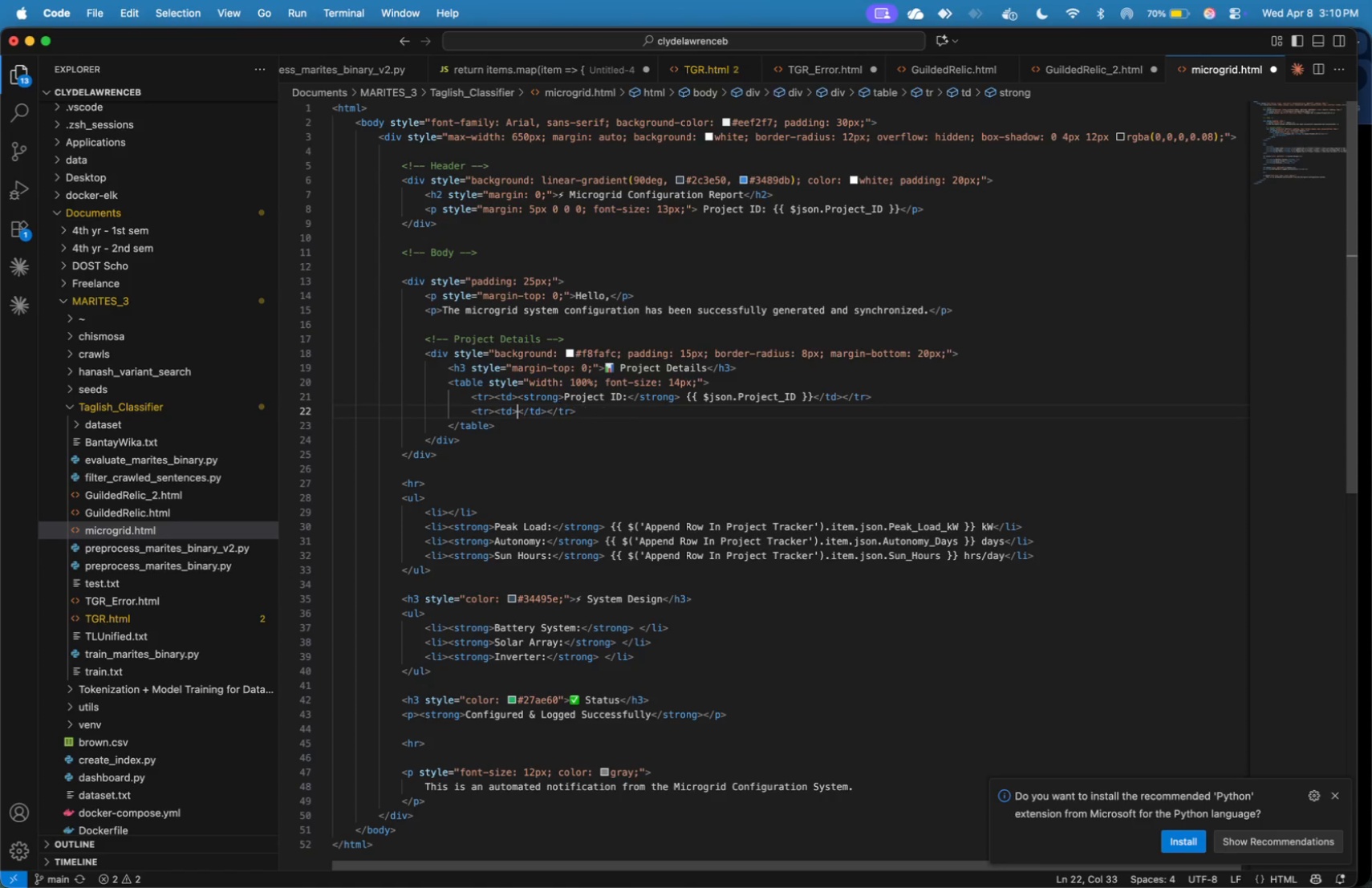 
key(Meta+Z)
 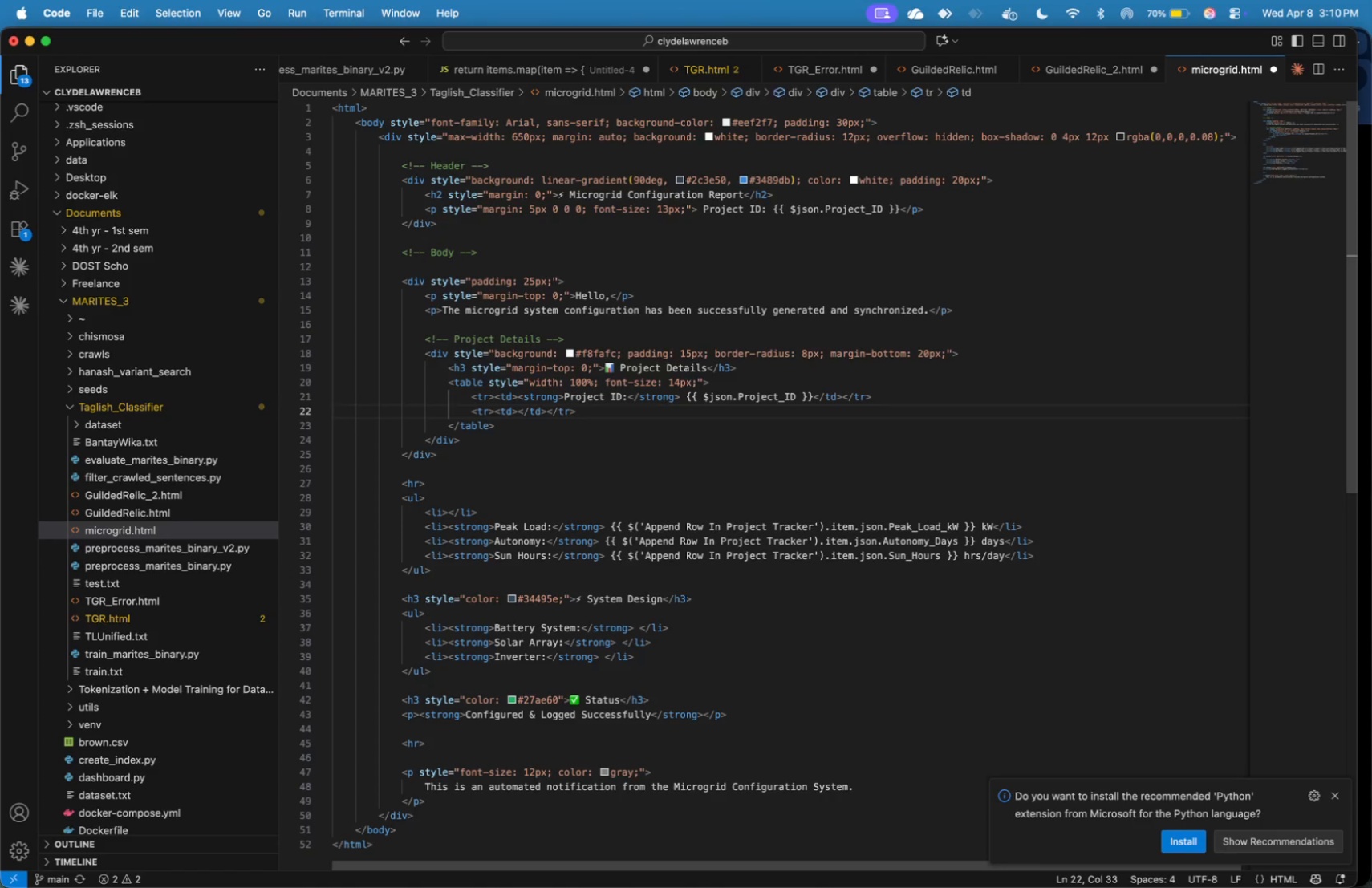 
key(ArrowDown)
 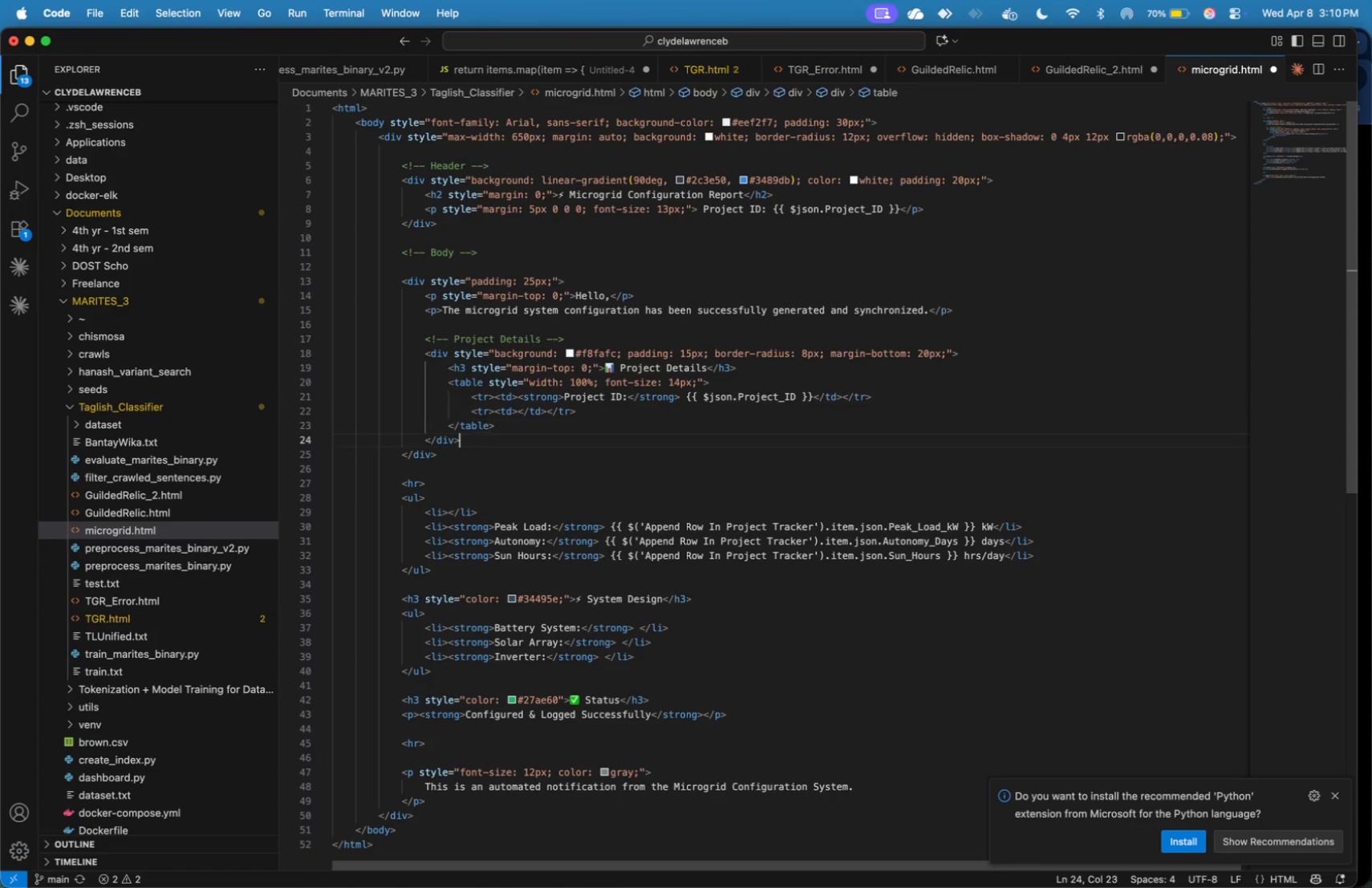 
key(ArrowDown)
 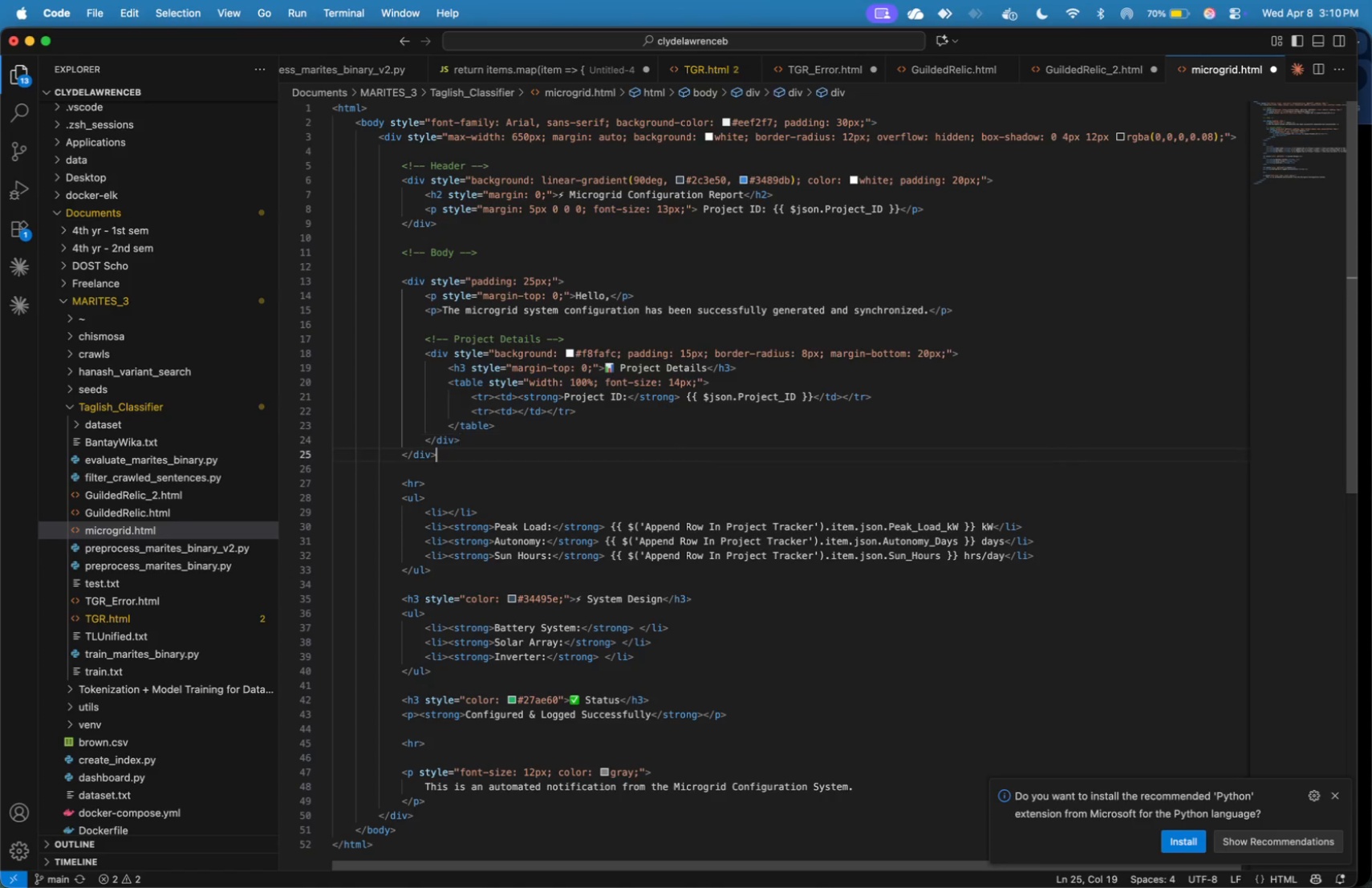 
key(ArrowDown)
 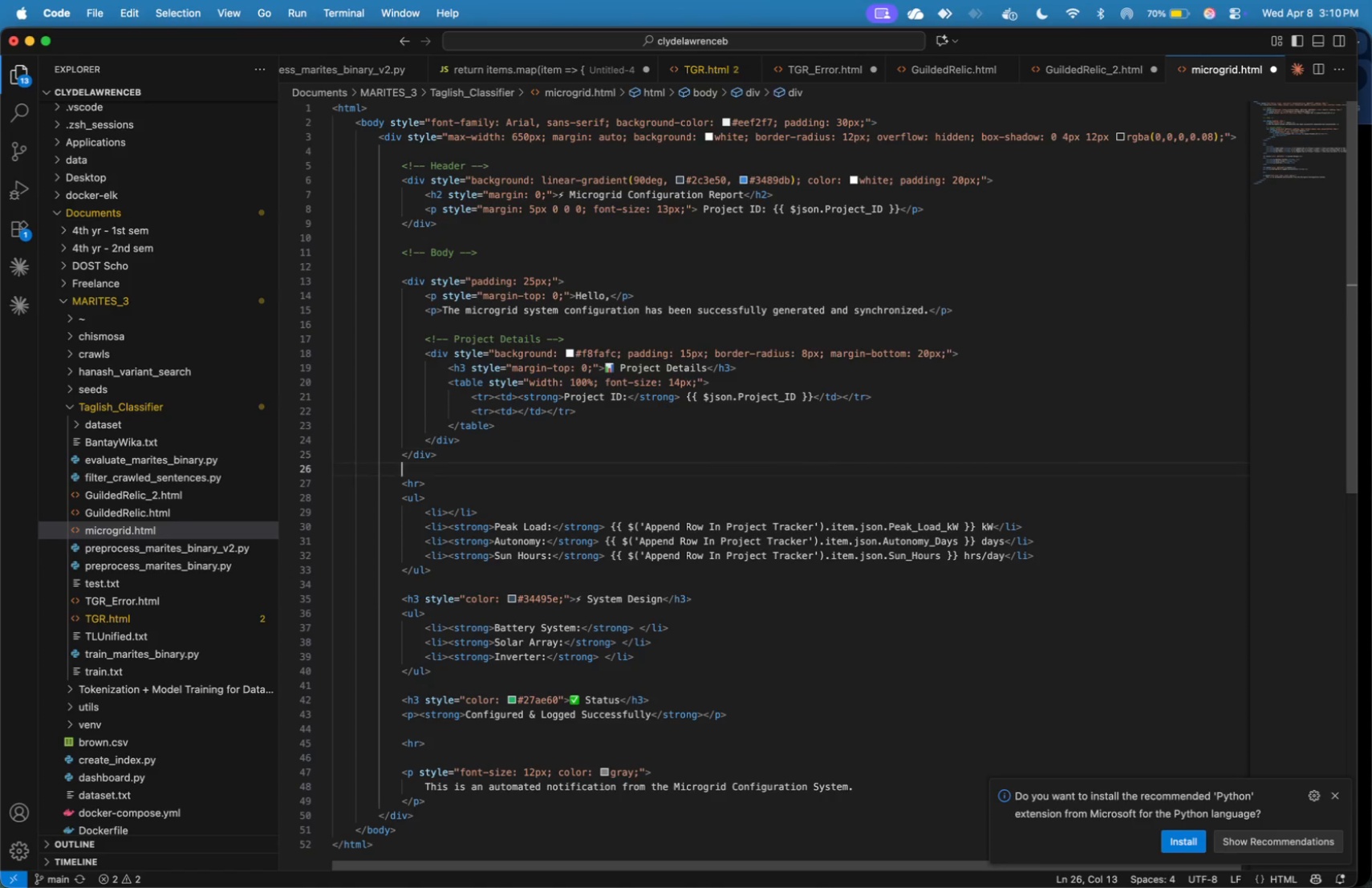 
key(ArrowDown)
 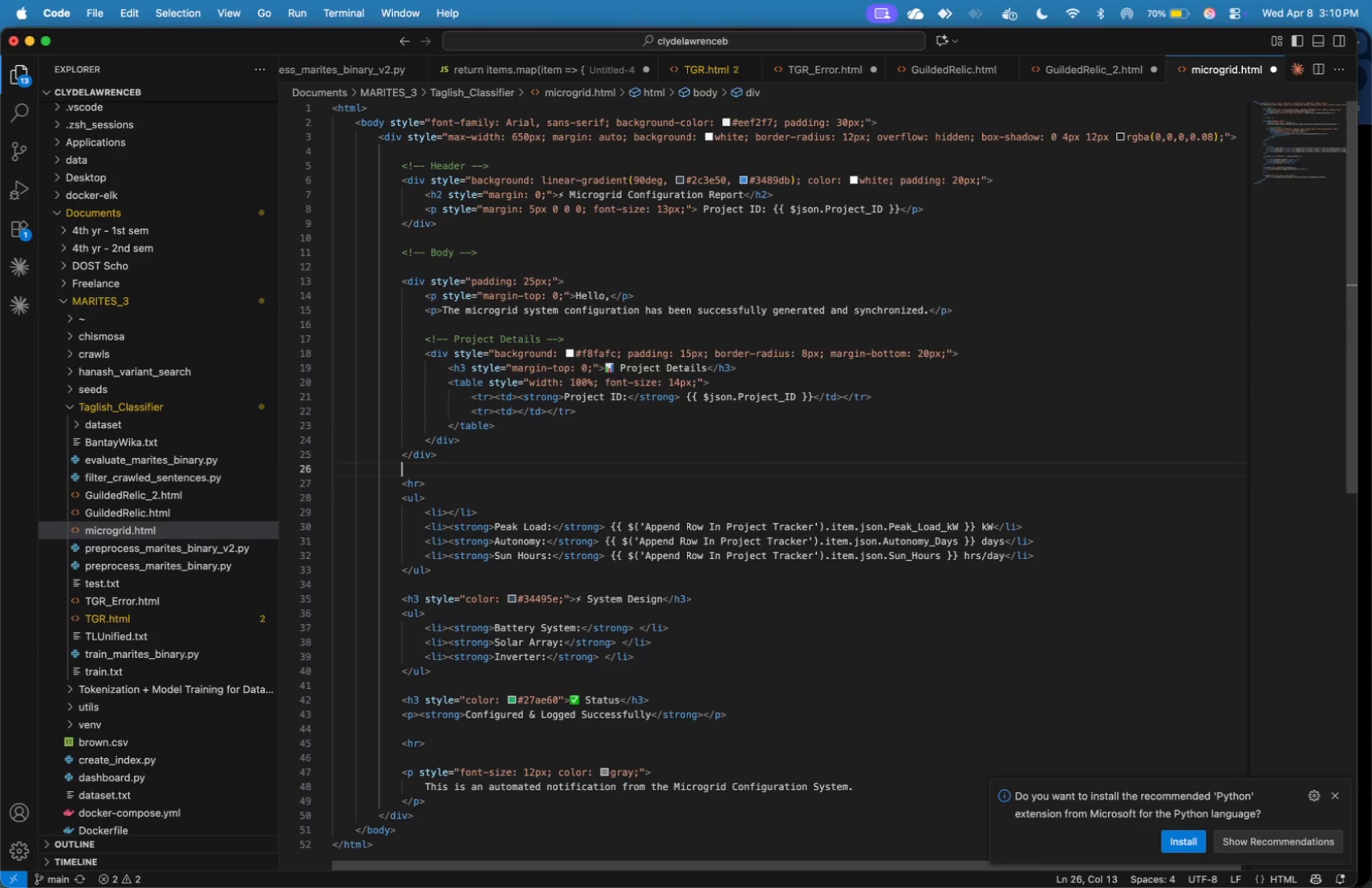 
key(ArrowDown)
 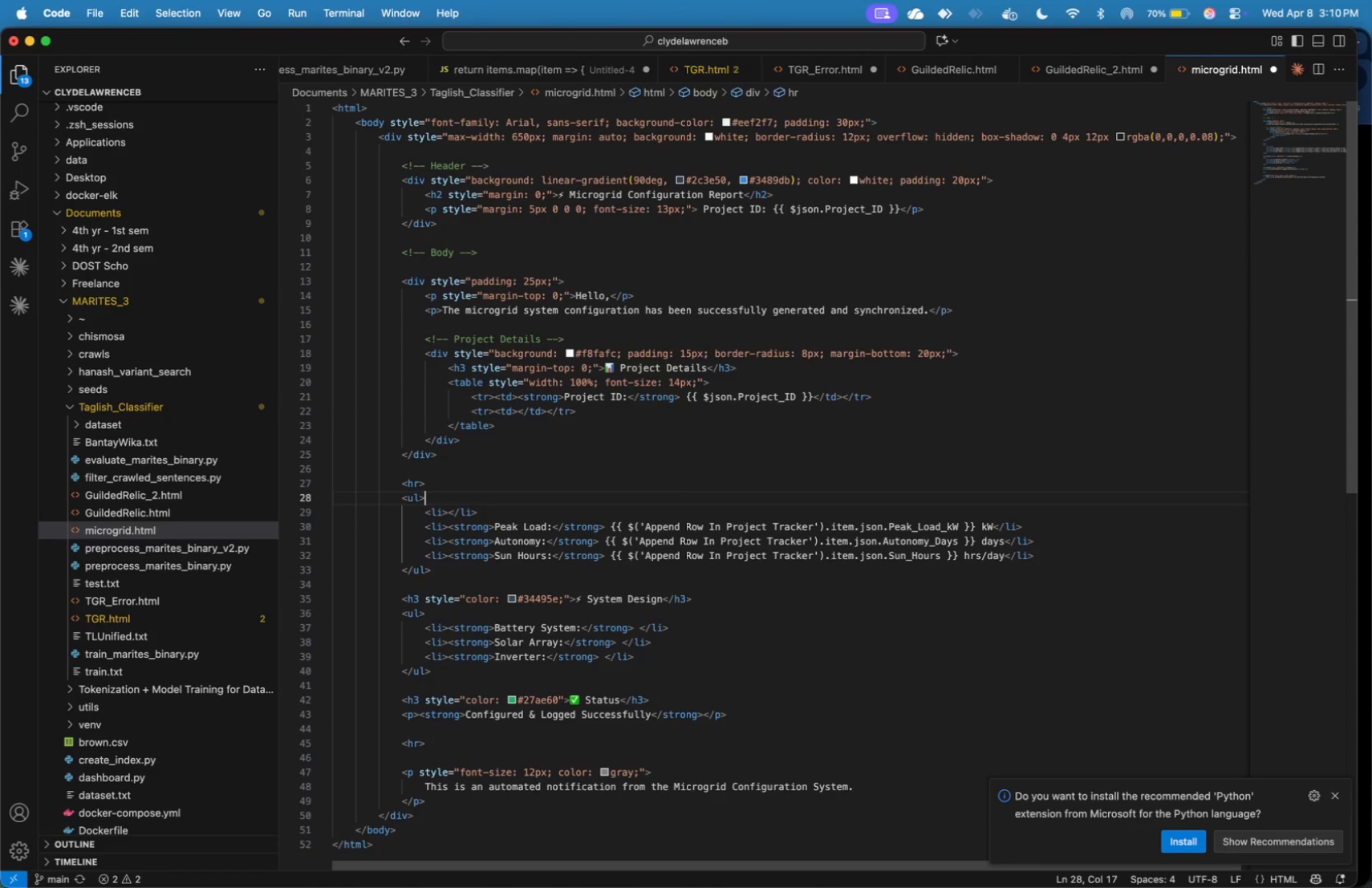 
key(ArrowDown)
 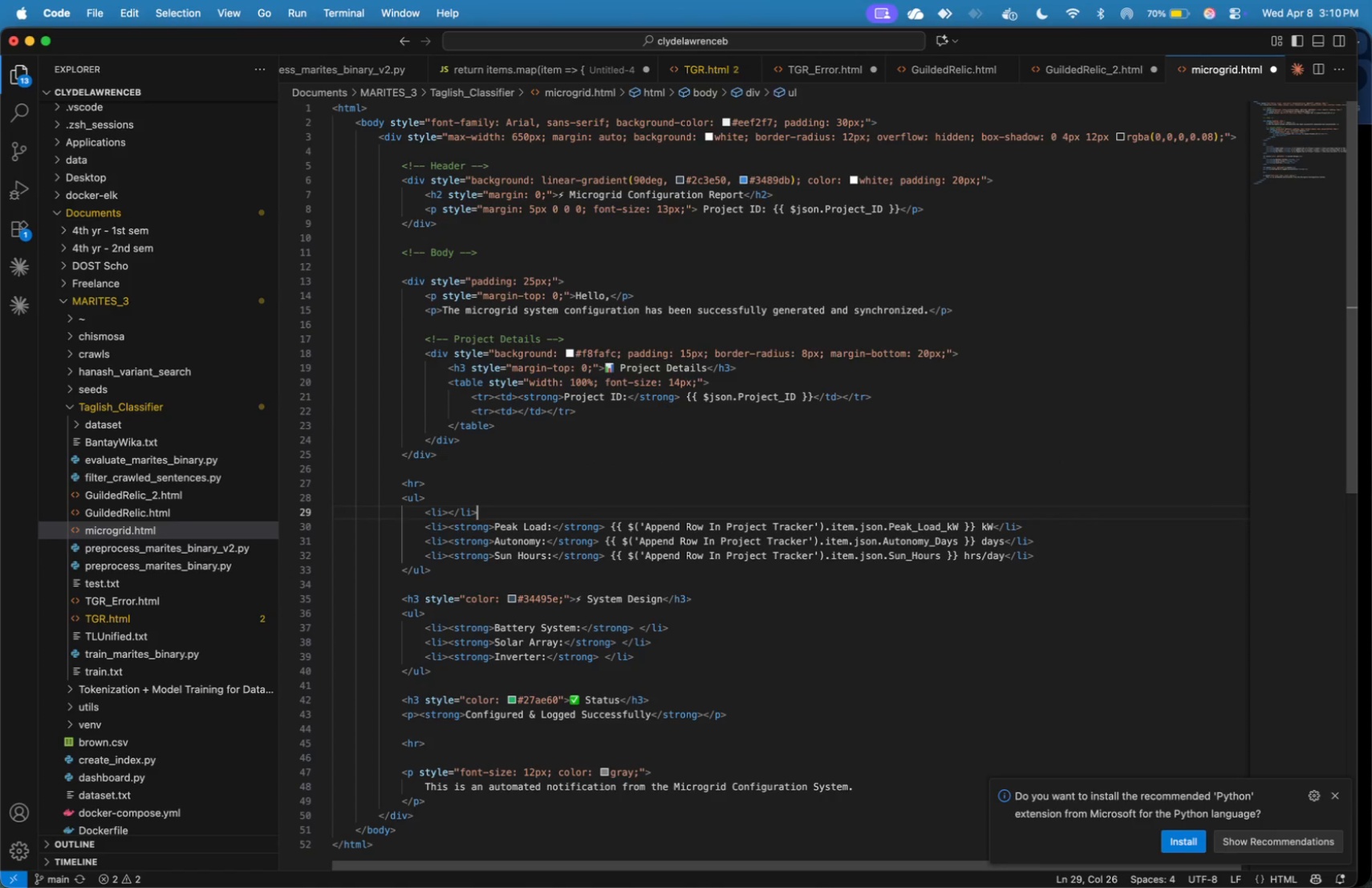 
key(ArrowDown)
 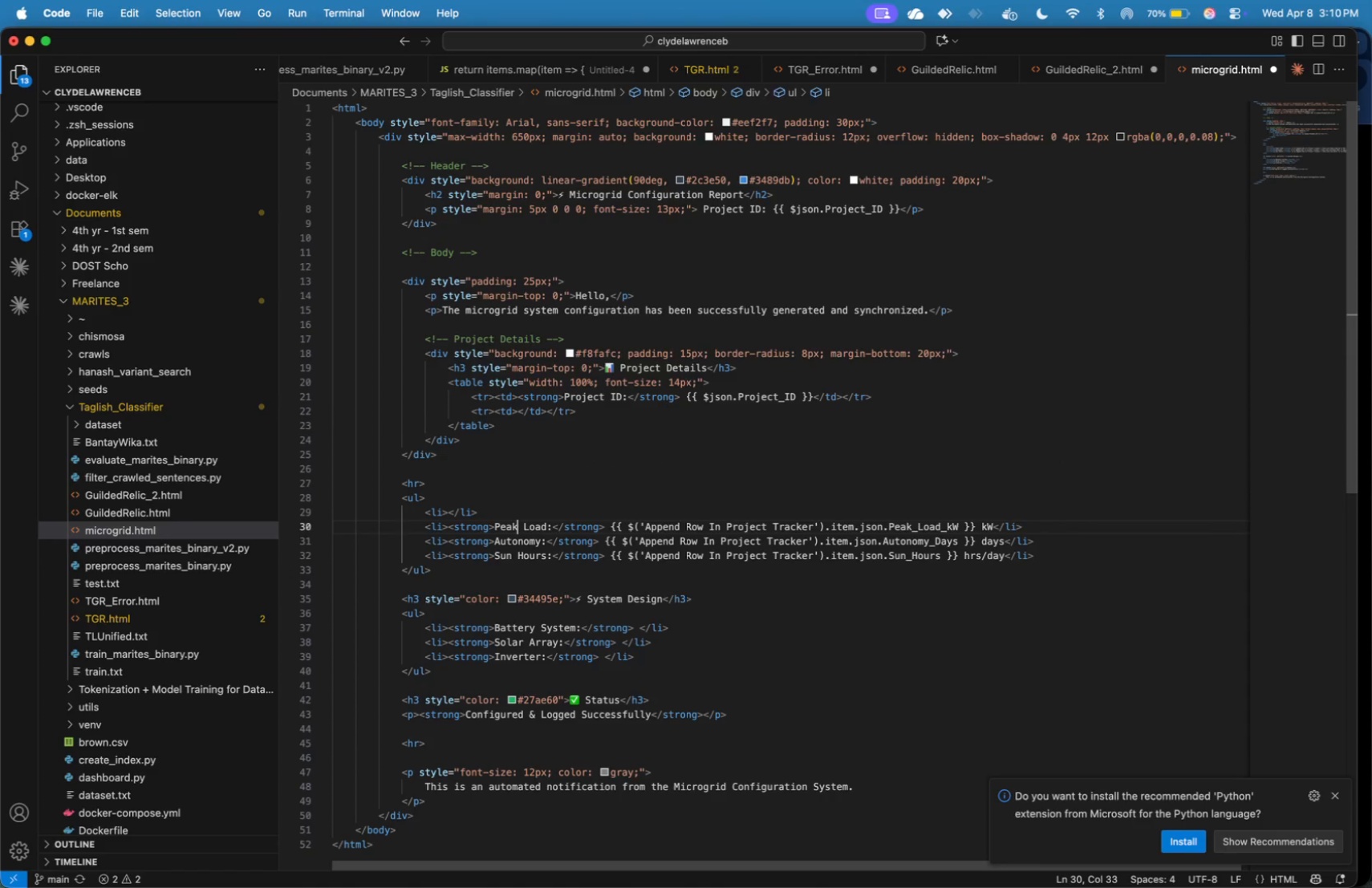 
key(ArrowDown)
 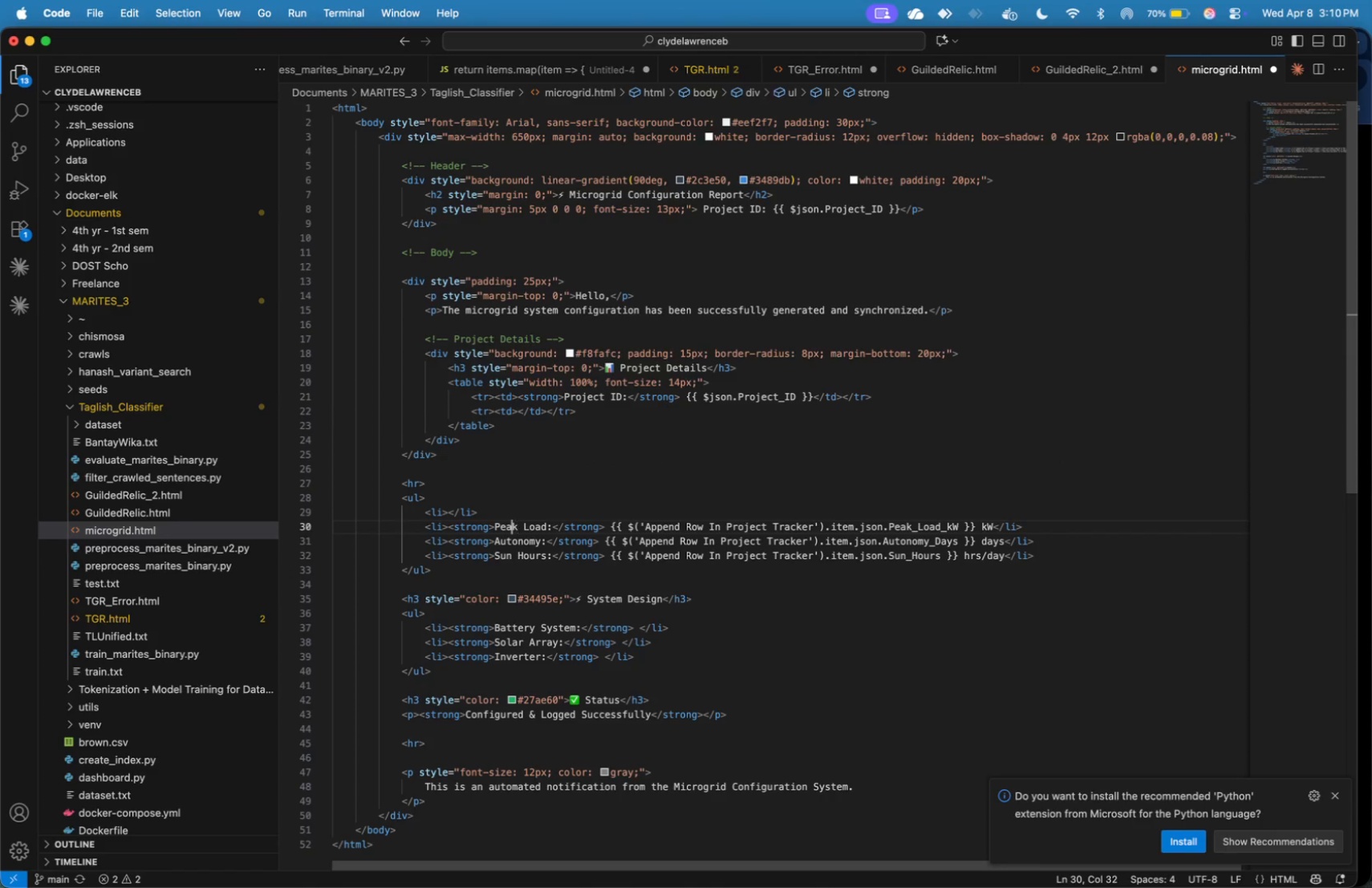 
hold_key(key=ArrowLeft, duration=1.15)
 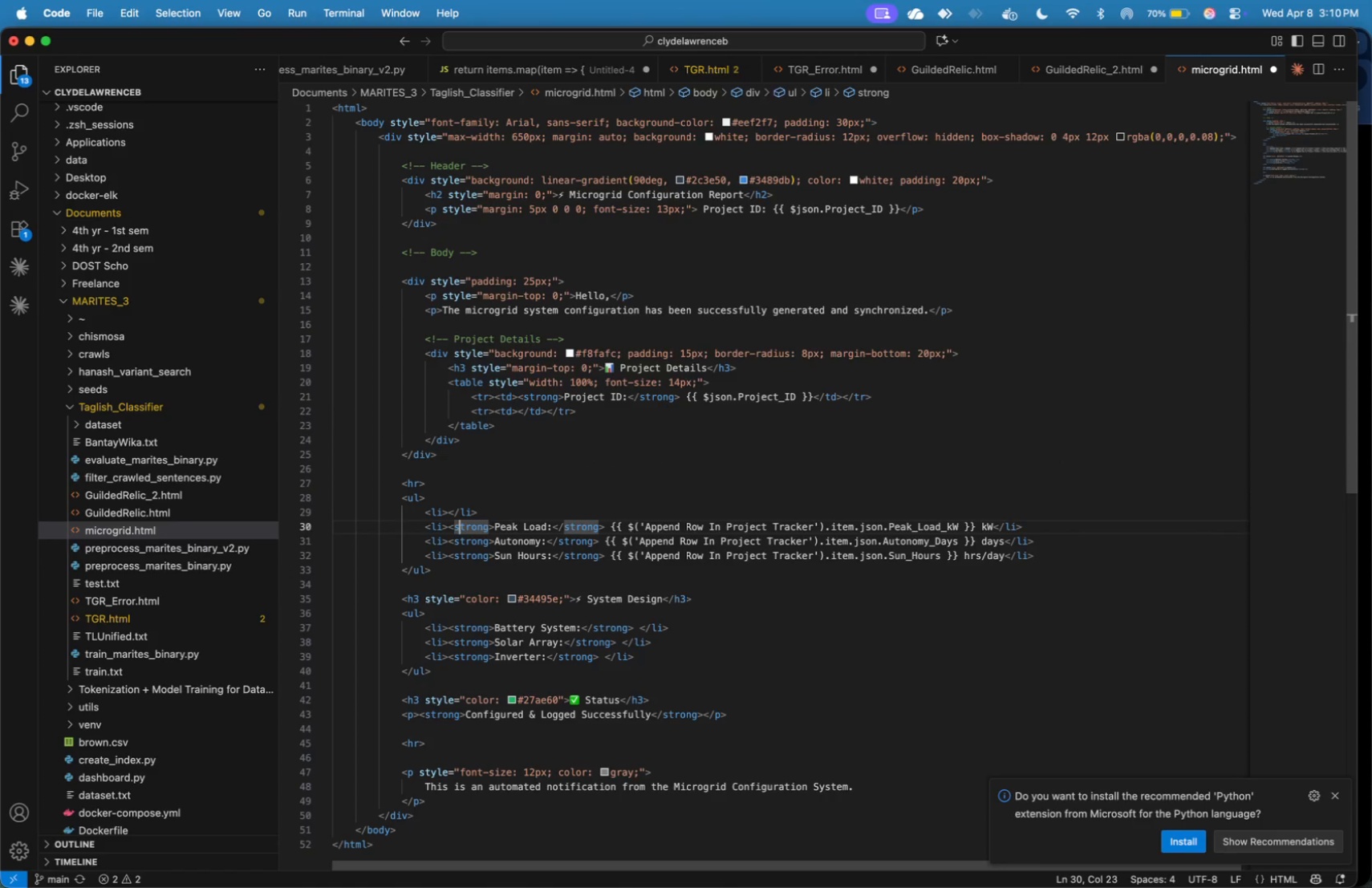 
key(ArrowLeft)
 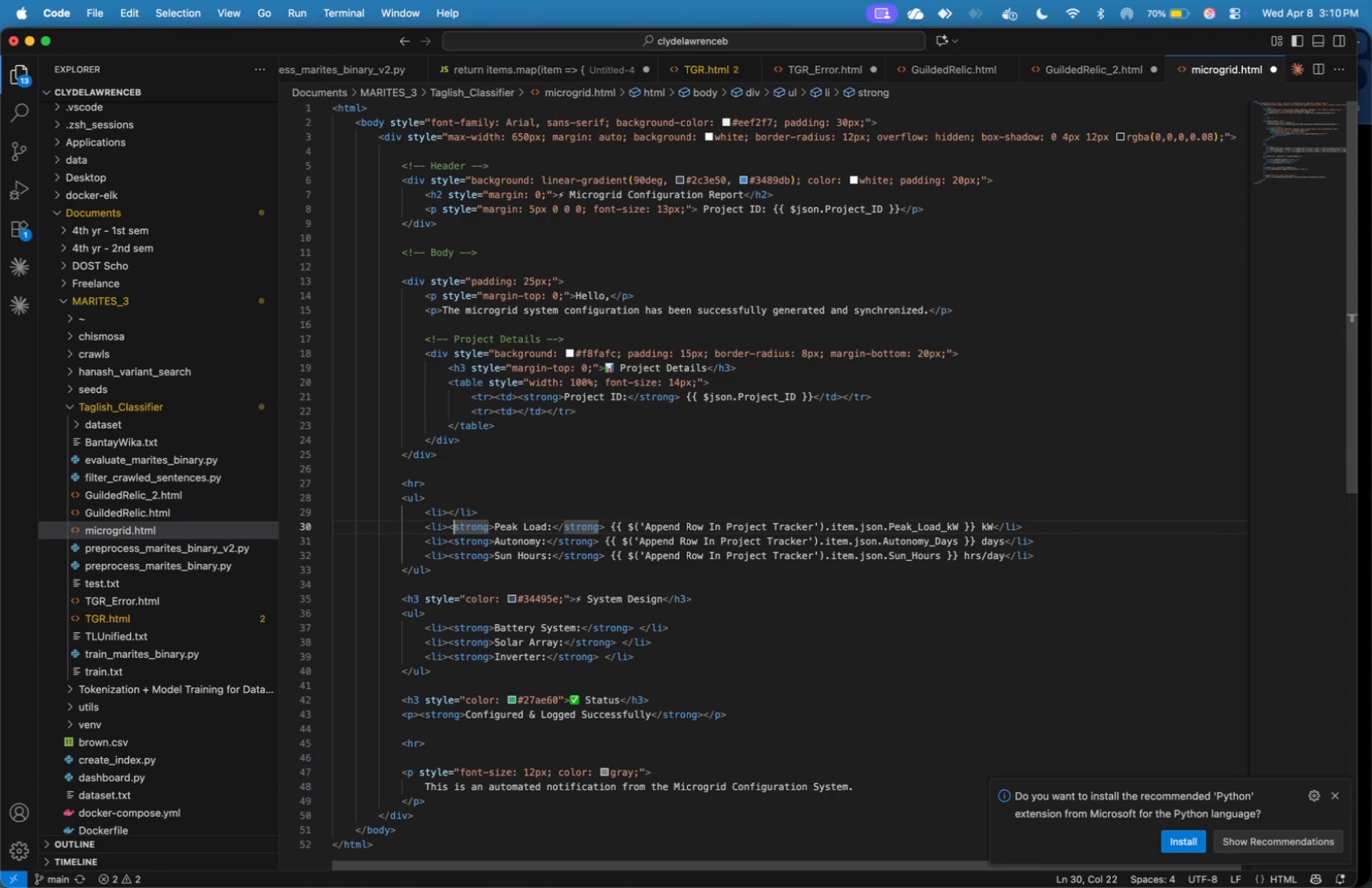 
key(ArrowLeft)
 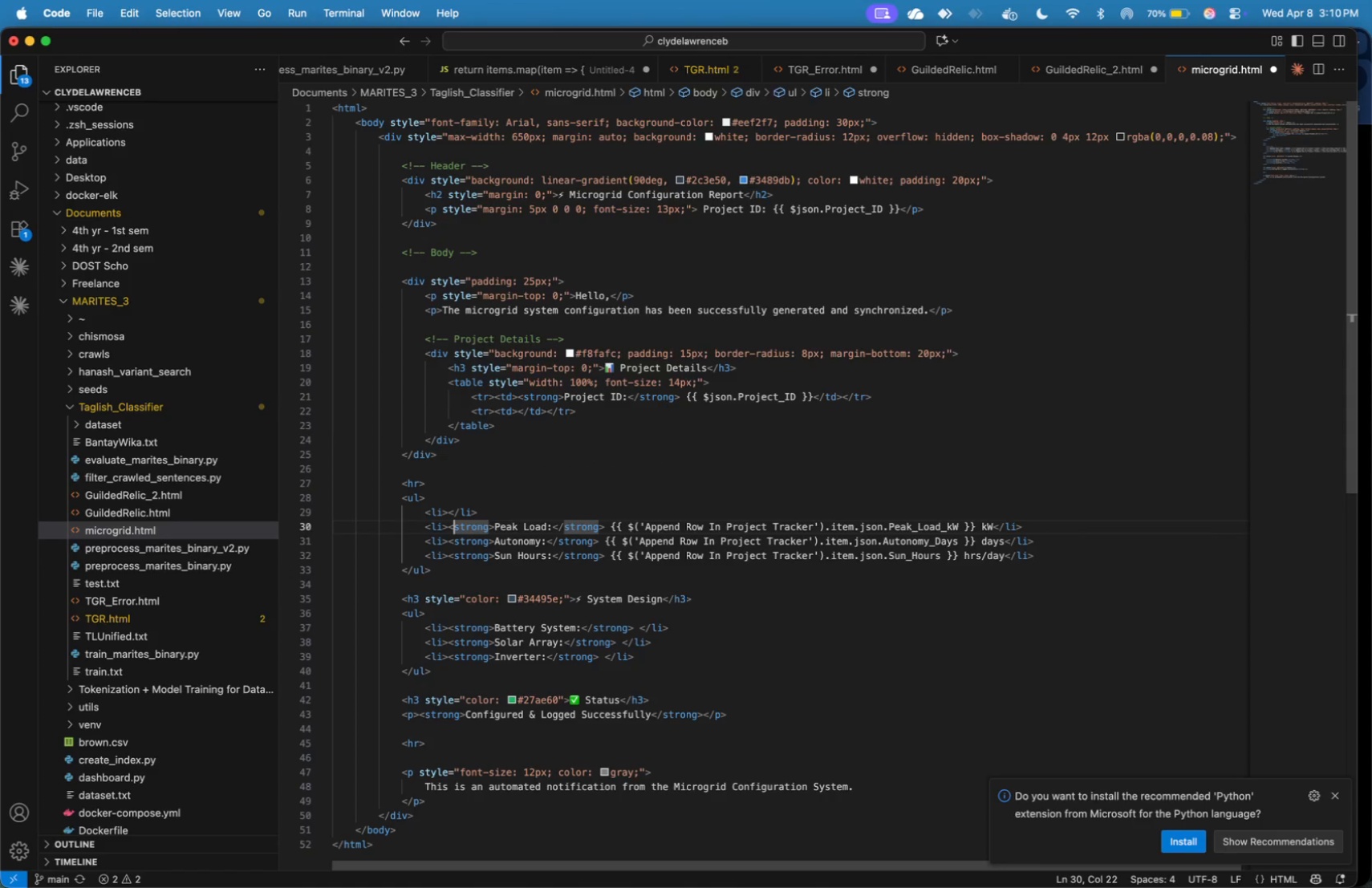 
key(ArrowLeft)
 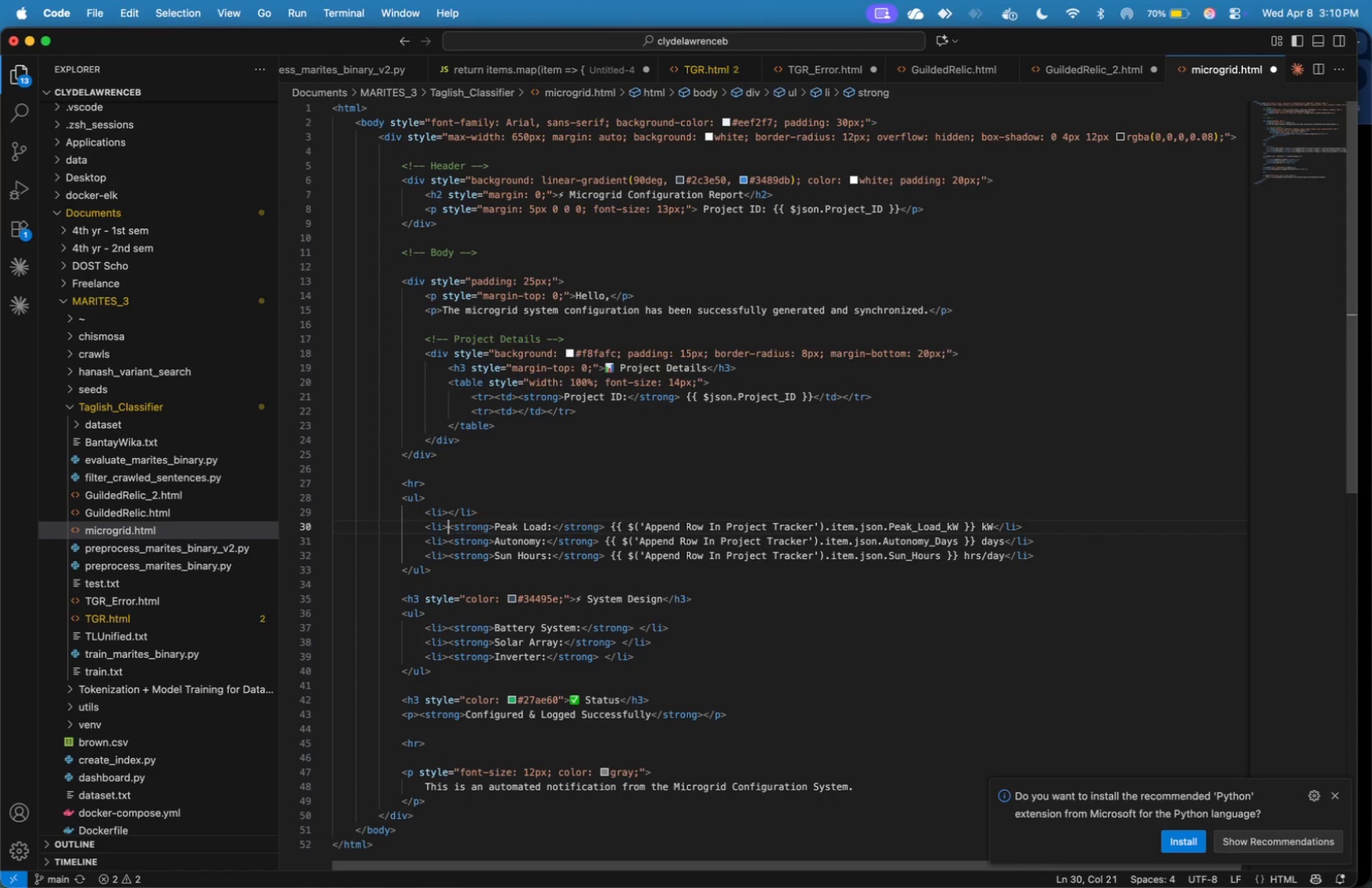 
key(Shift+ArrowDown)
 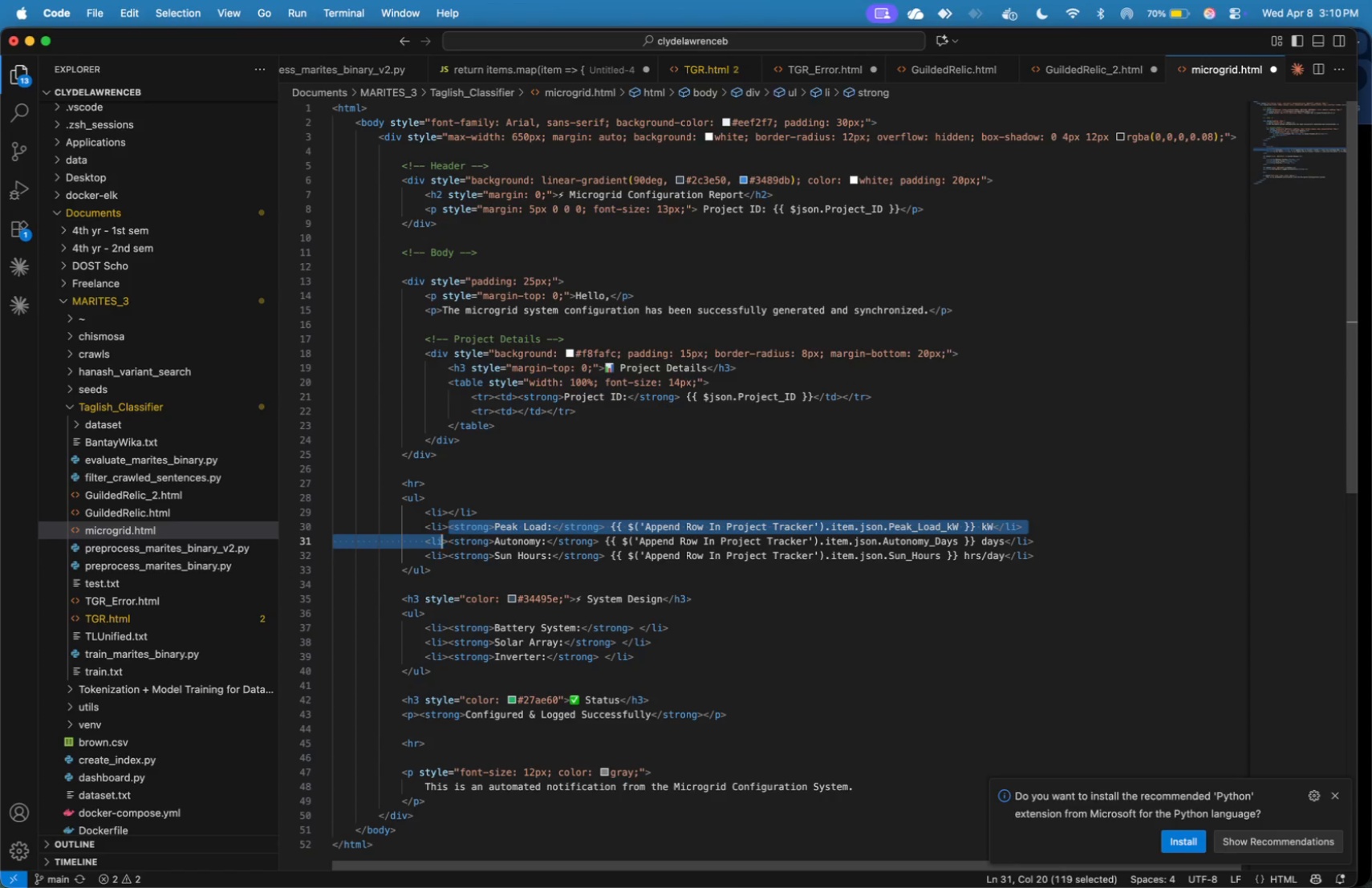 
hold_key(key=ArrowLeft, duration=1.5)
 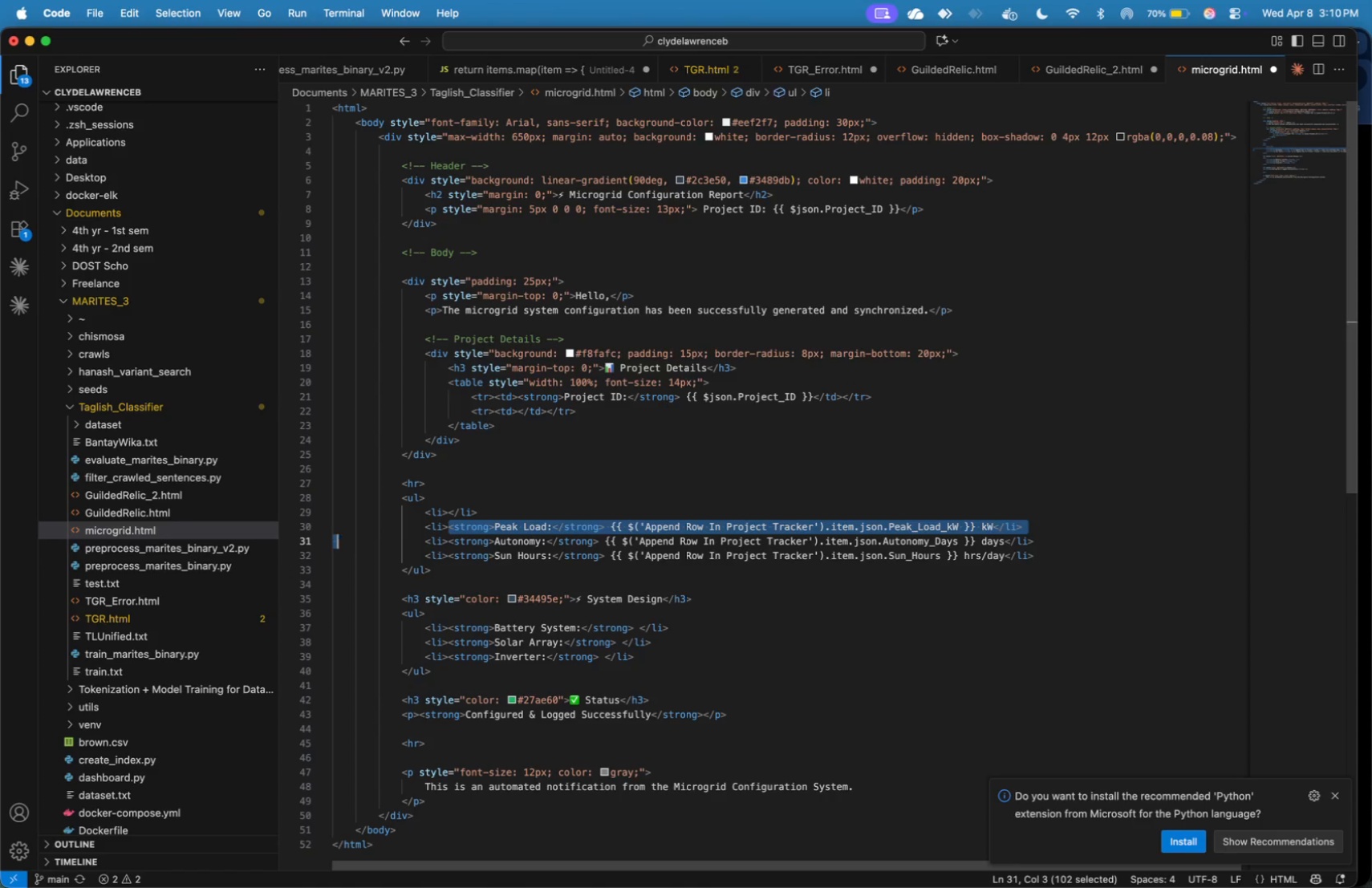 
hold_key(key=ArrowLeft, duration=0.99)
 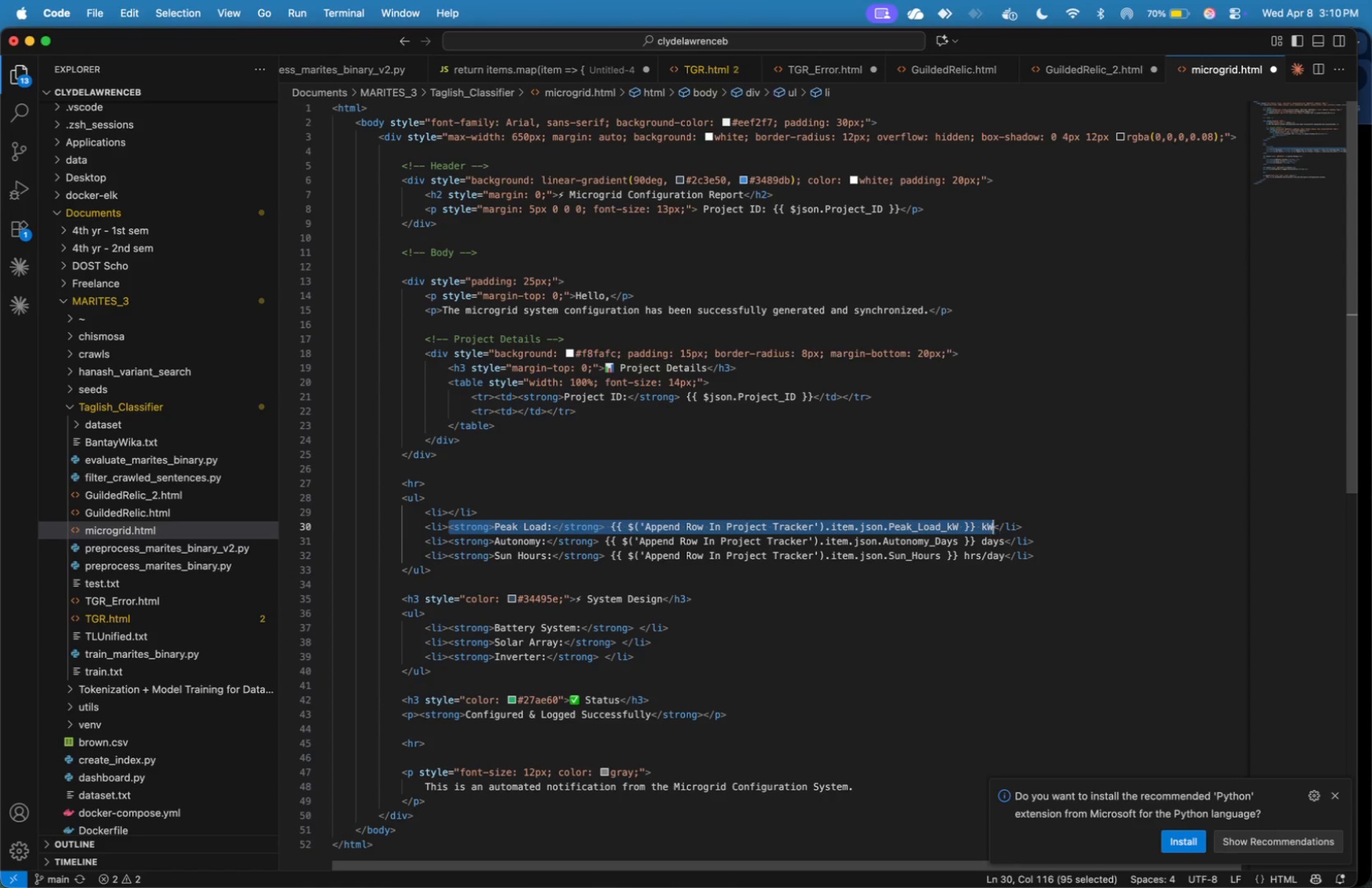 
key(Shift+ArrowLeft)
 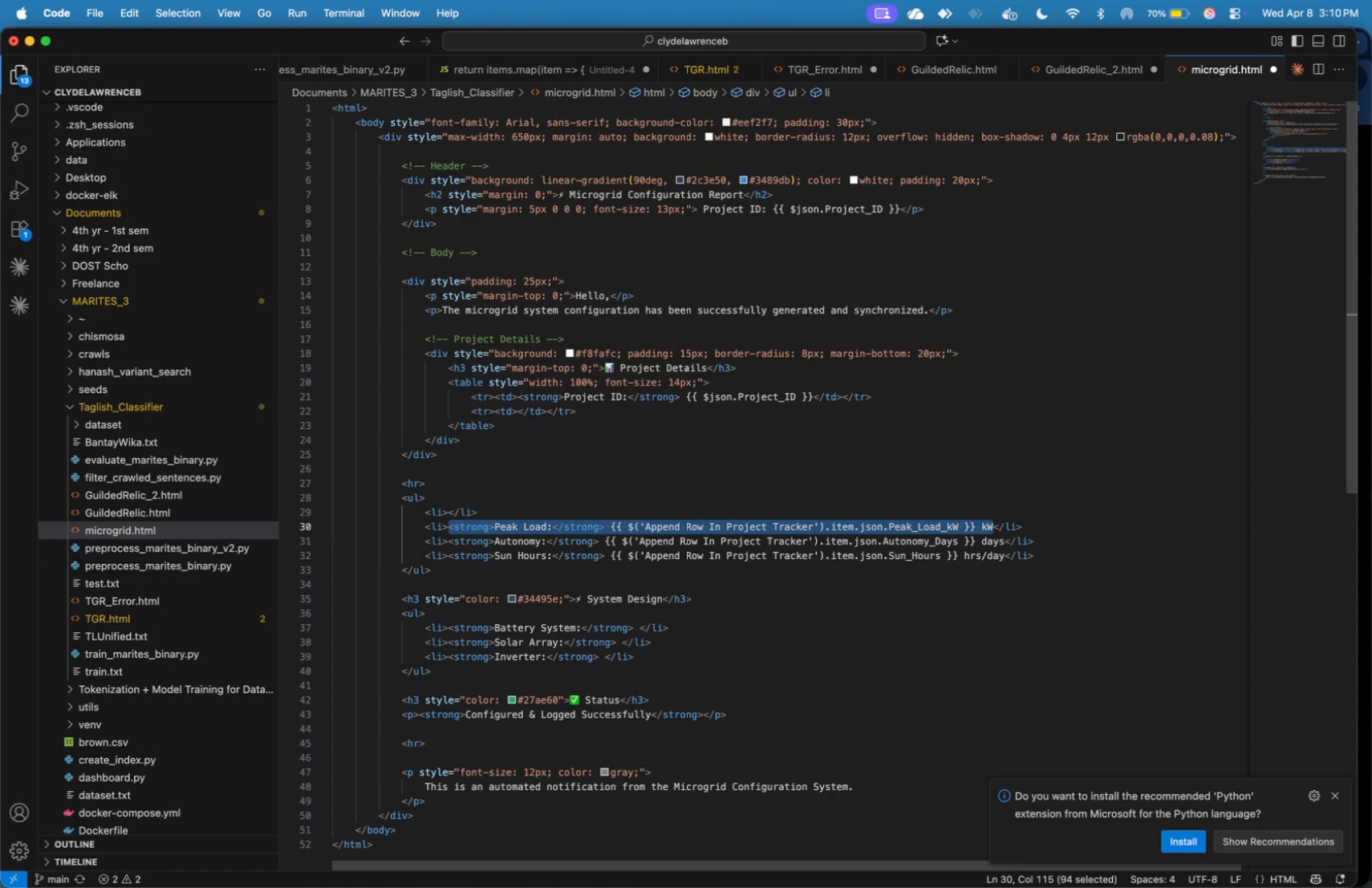 
key(Meta+X)
 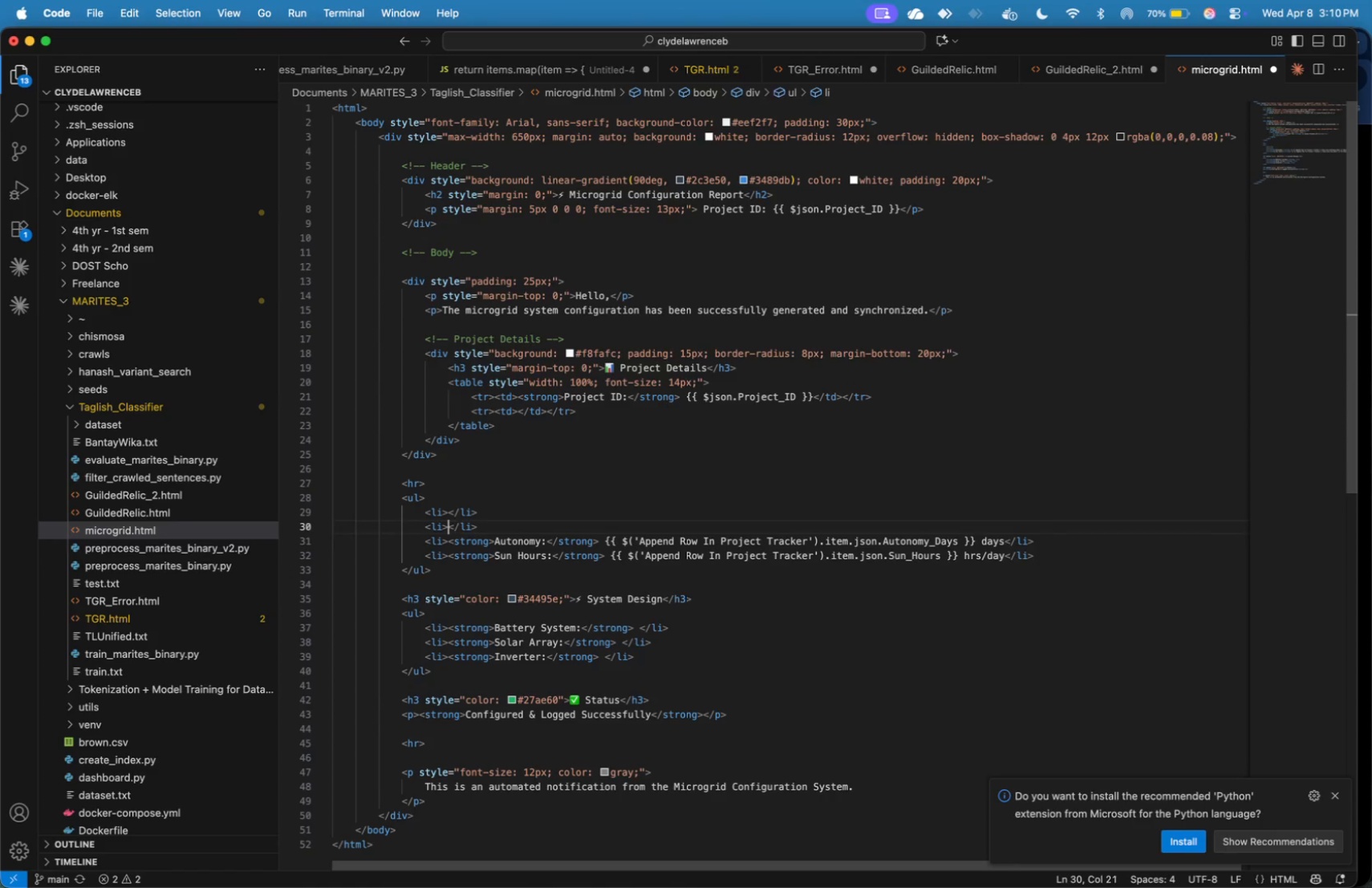 
hold_key(key=ArrowUp, duration=0.97)
 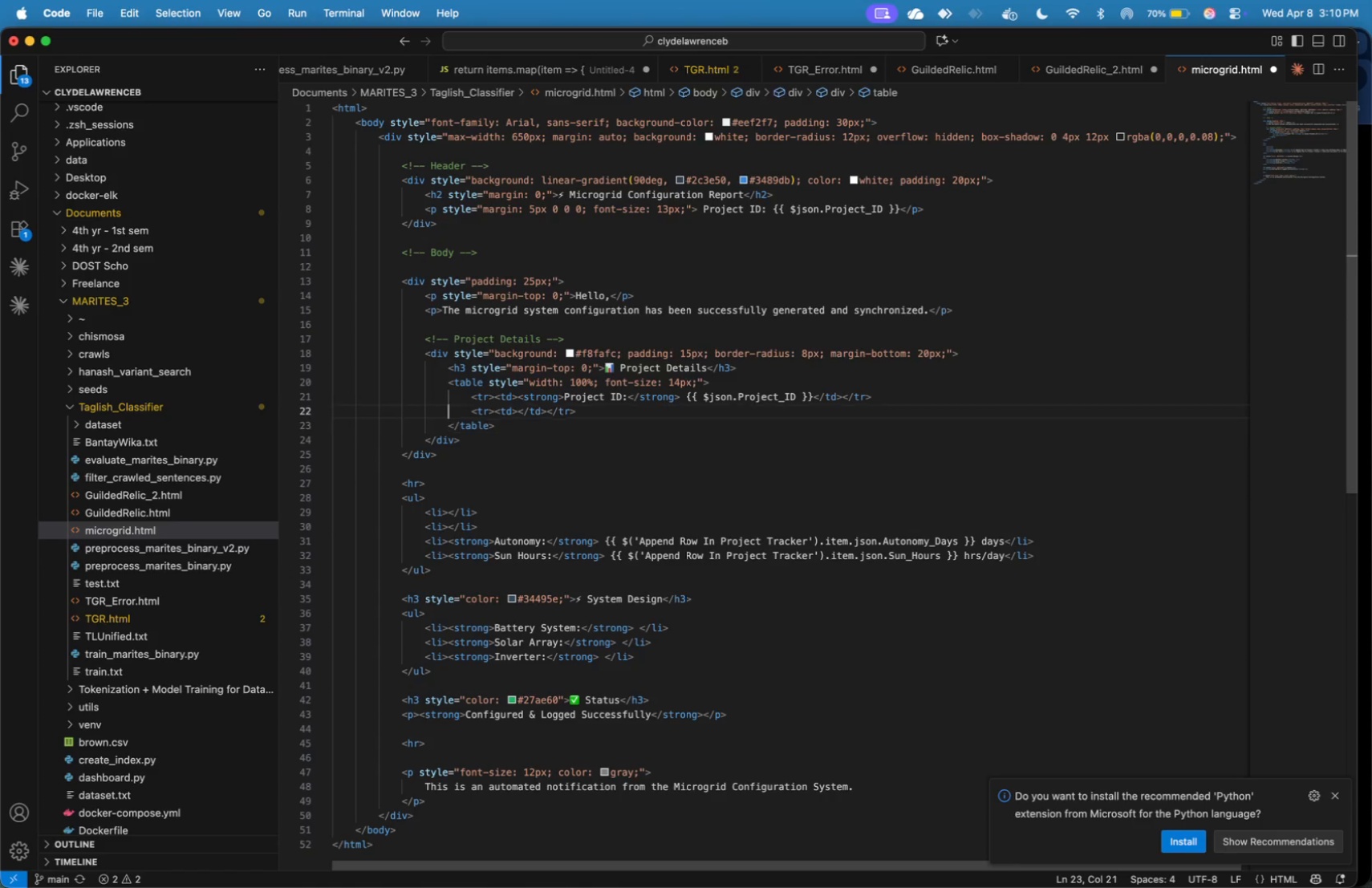 
key(ArrowUp)
 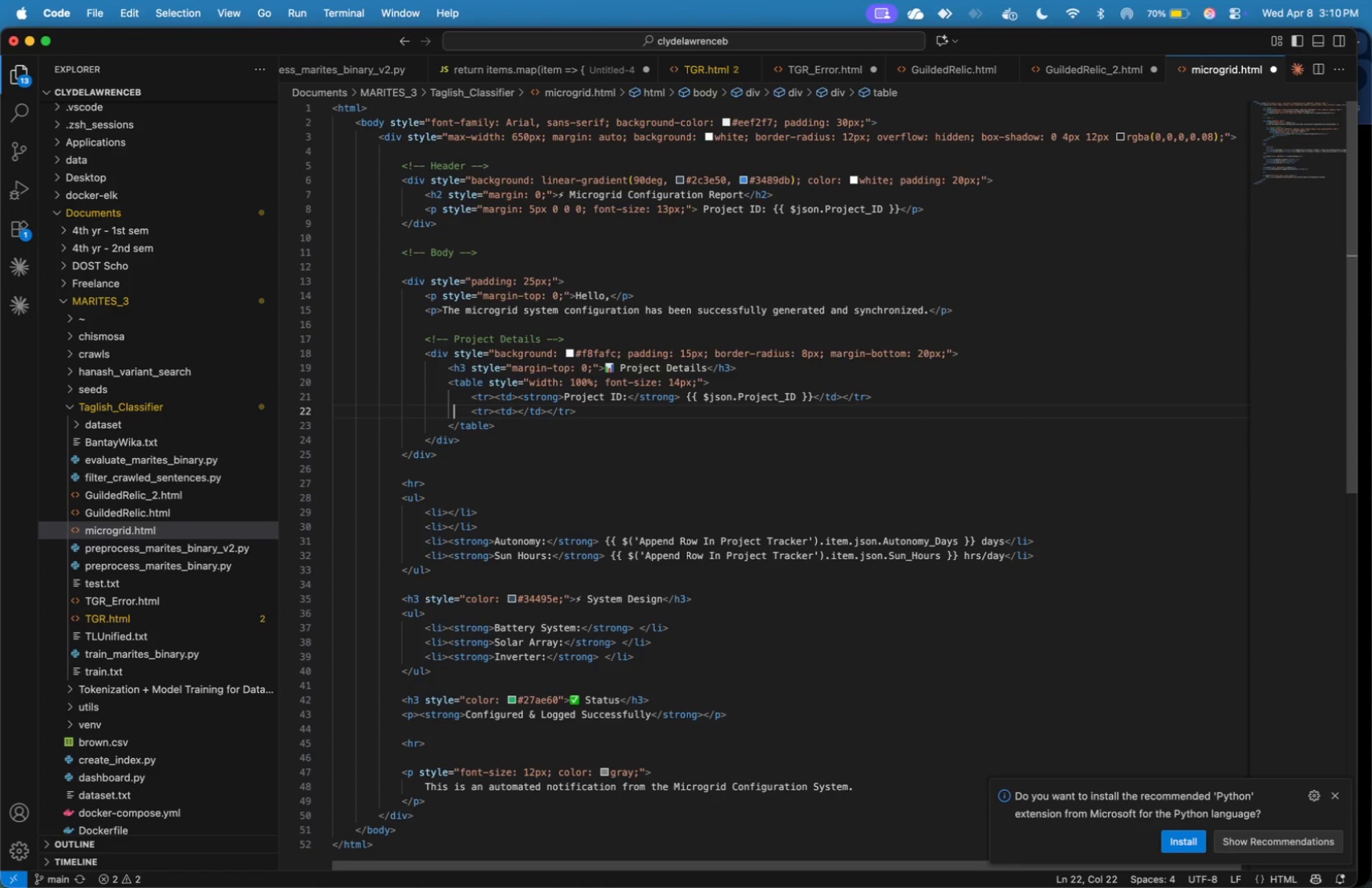 
hold_key(key=ArrowRight, duration=1.28)
 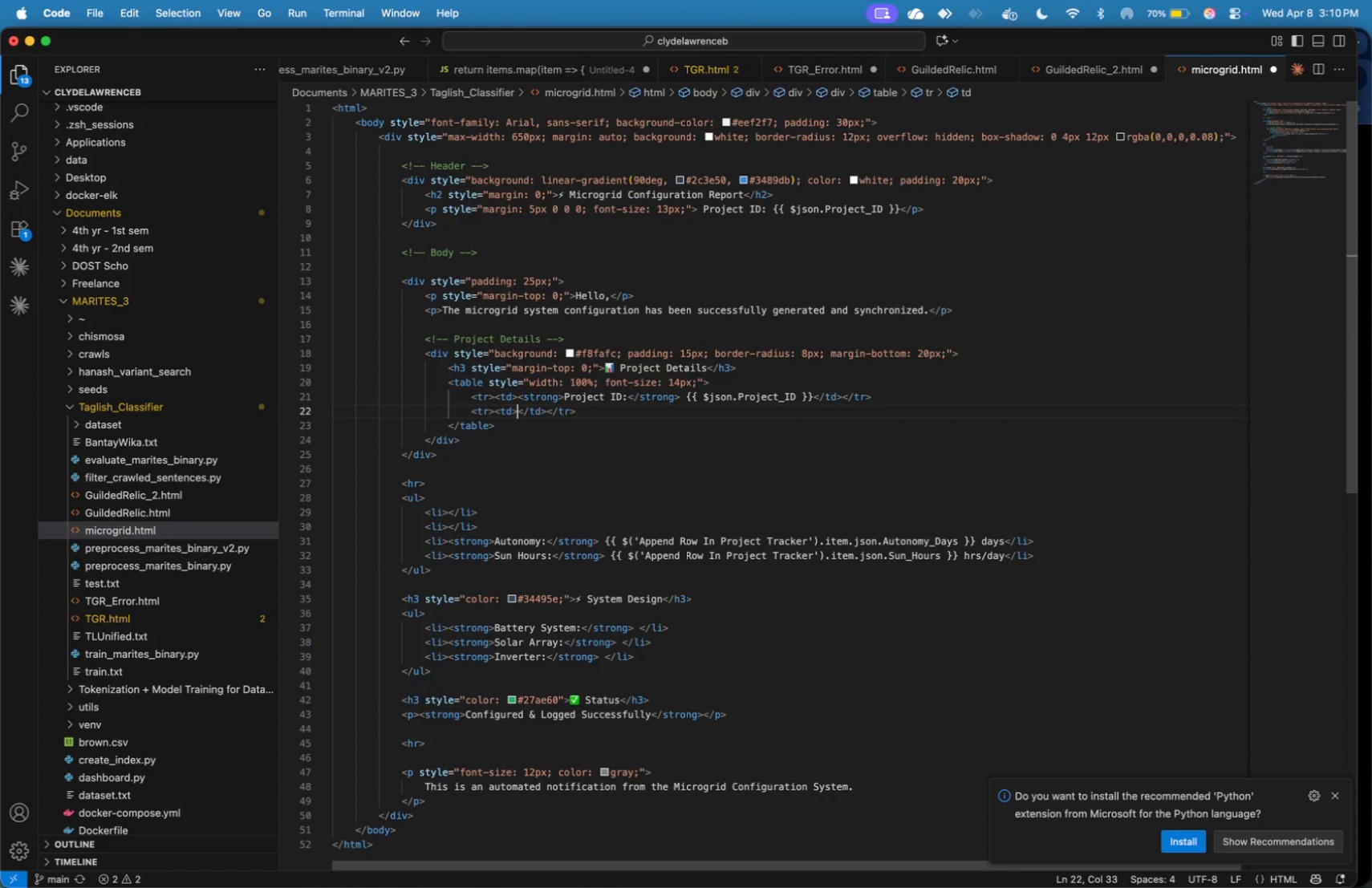 
key(ArrowRight)
 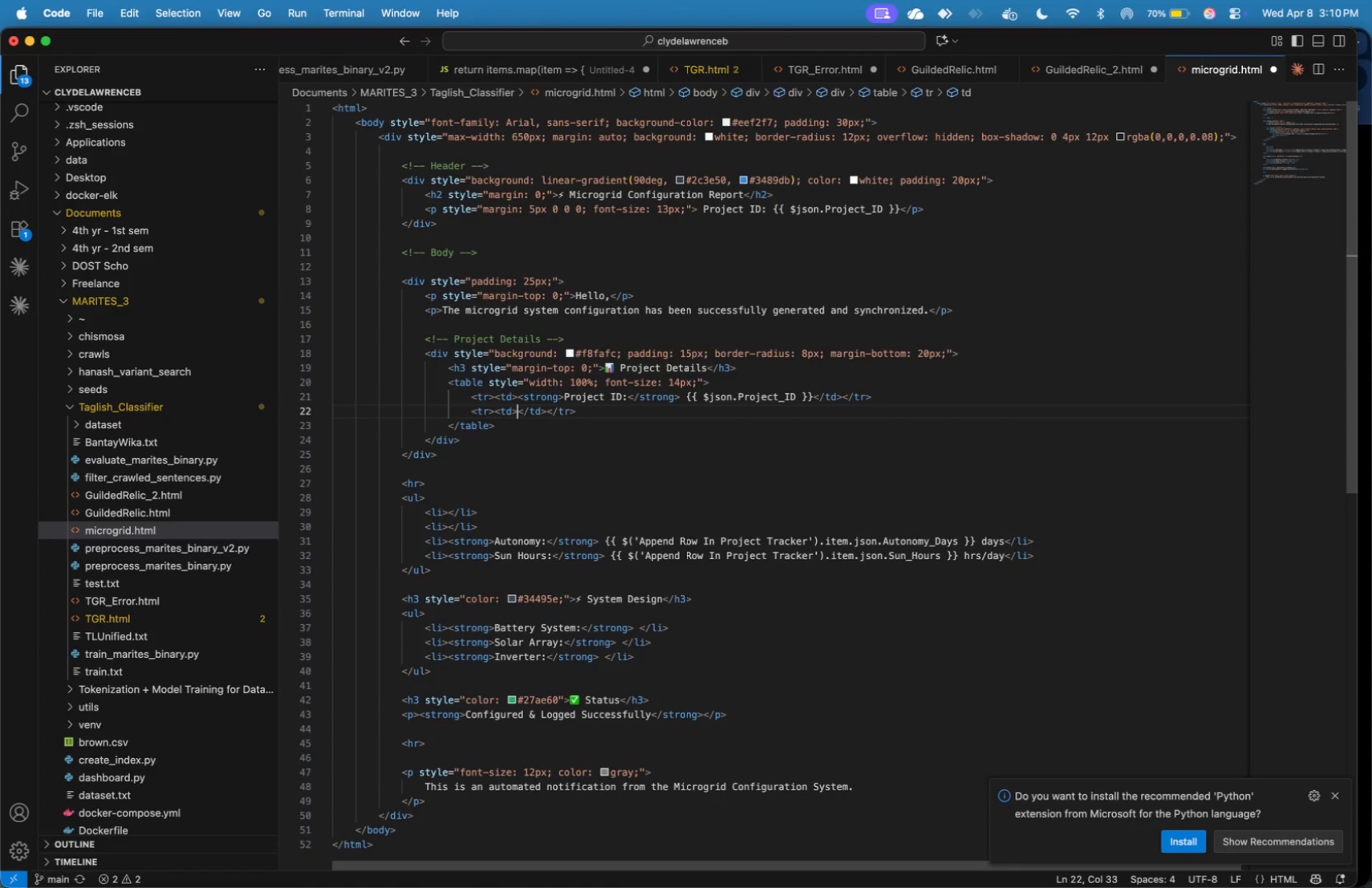 
key(Meta+V)
 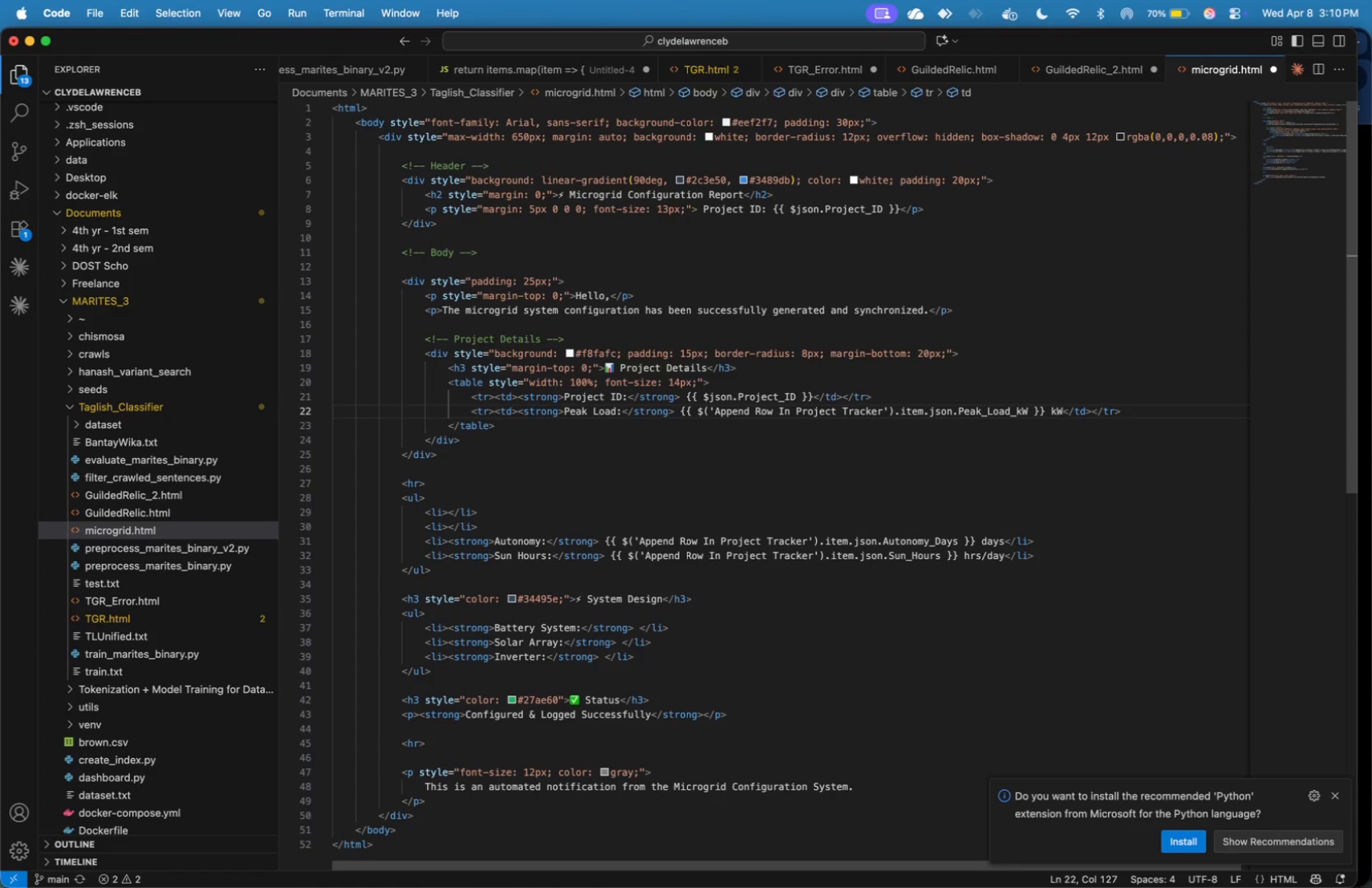 
key(ArrowDown)
 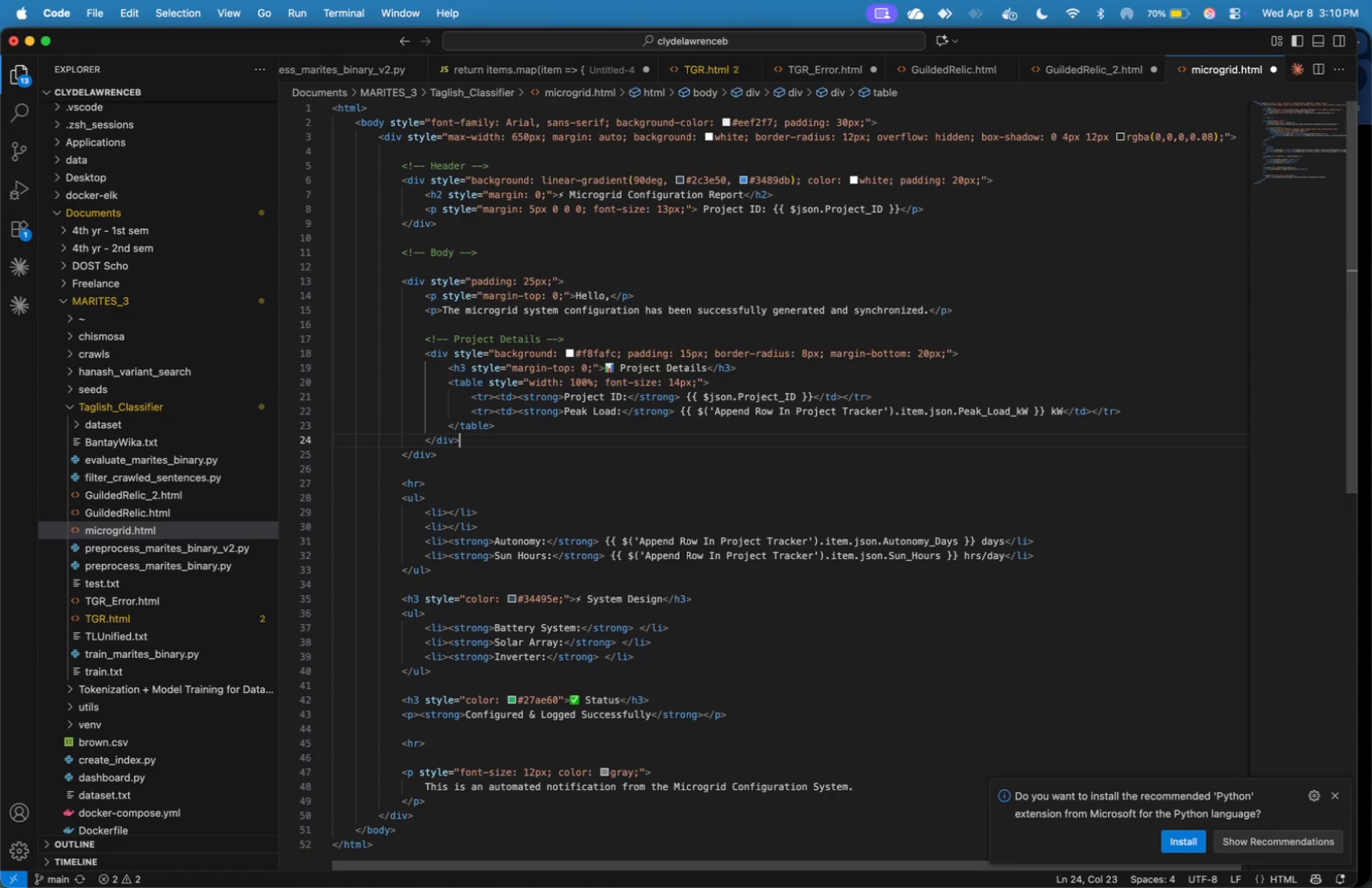 
key(ArrowDown)
 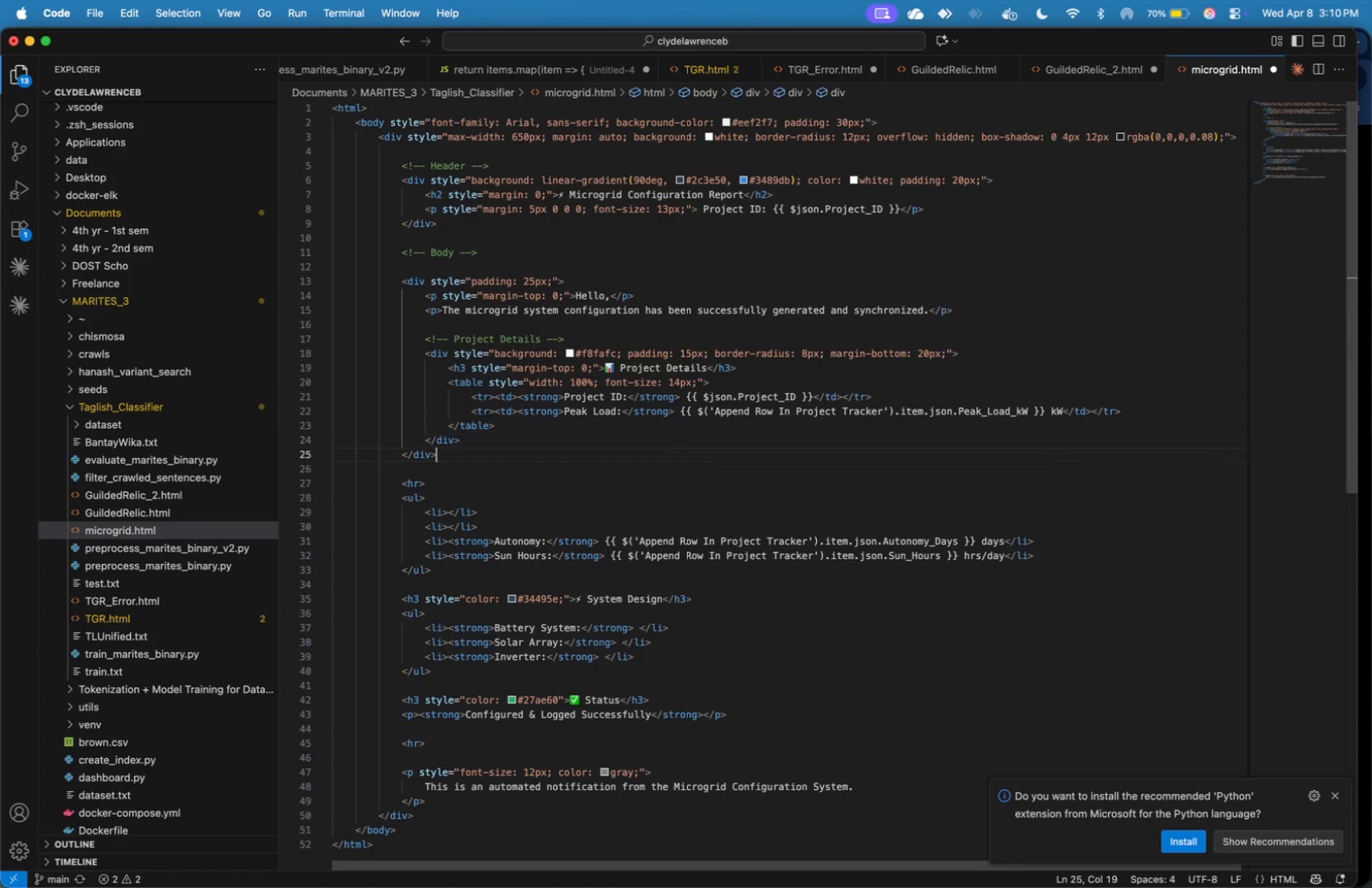 
key(ArrowDown)
 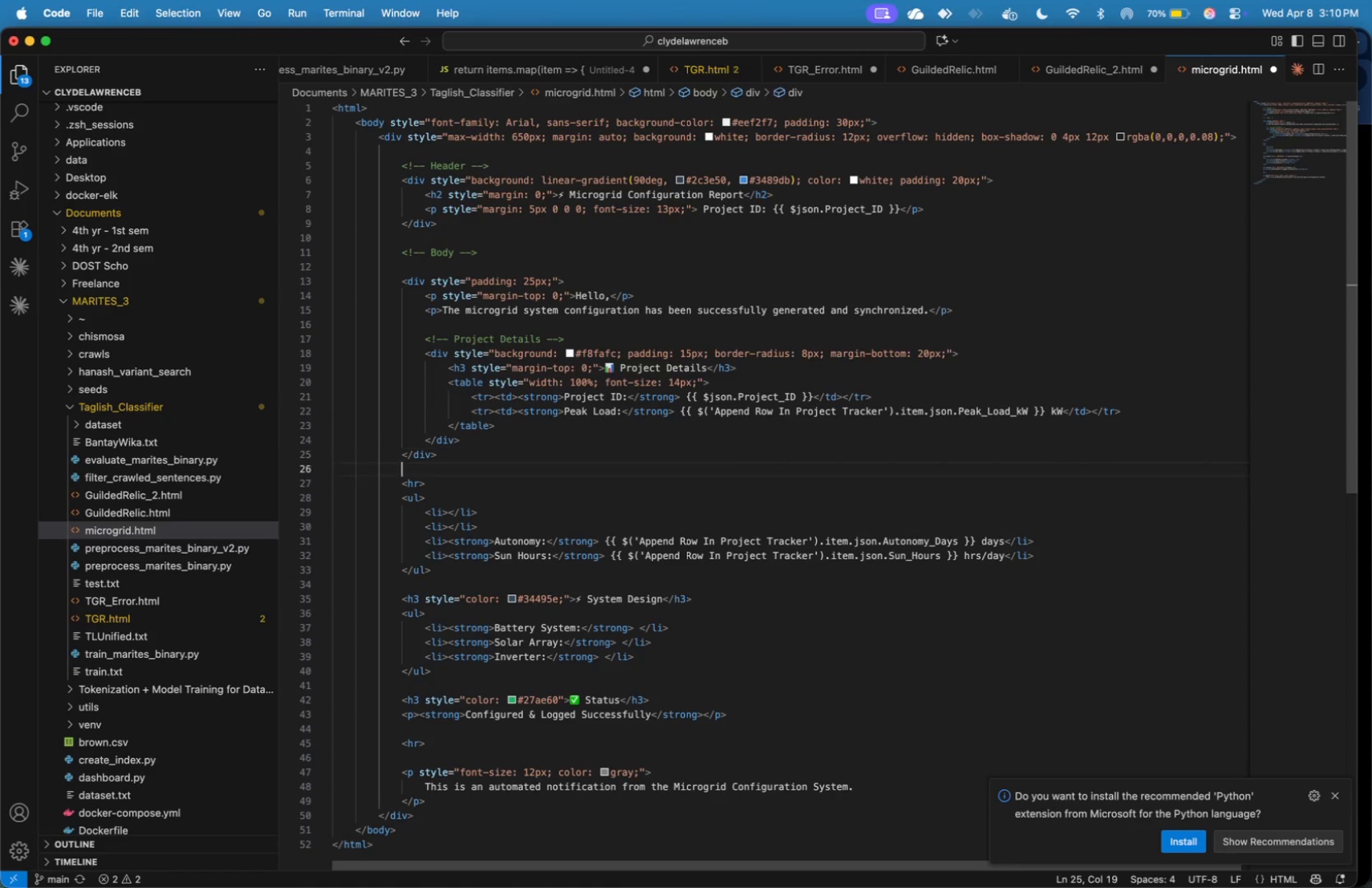 
key(ArrowDown)
 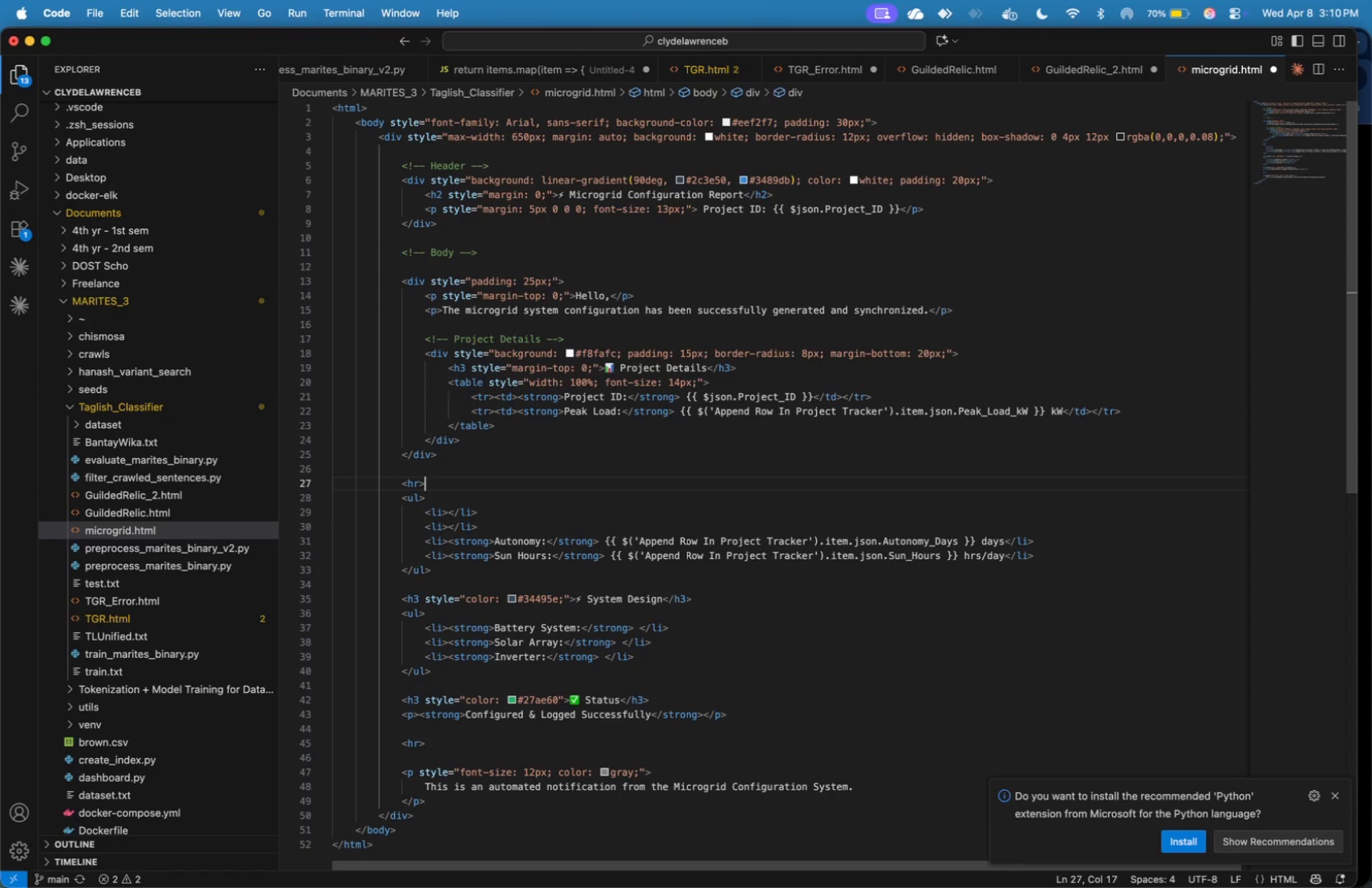 
key(ArrowDown)
 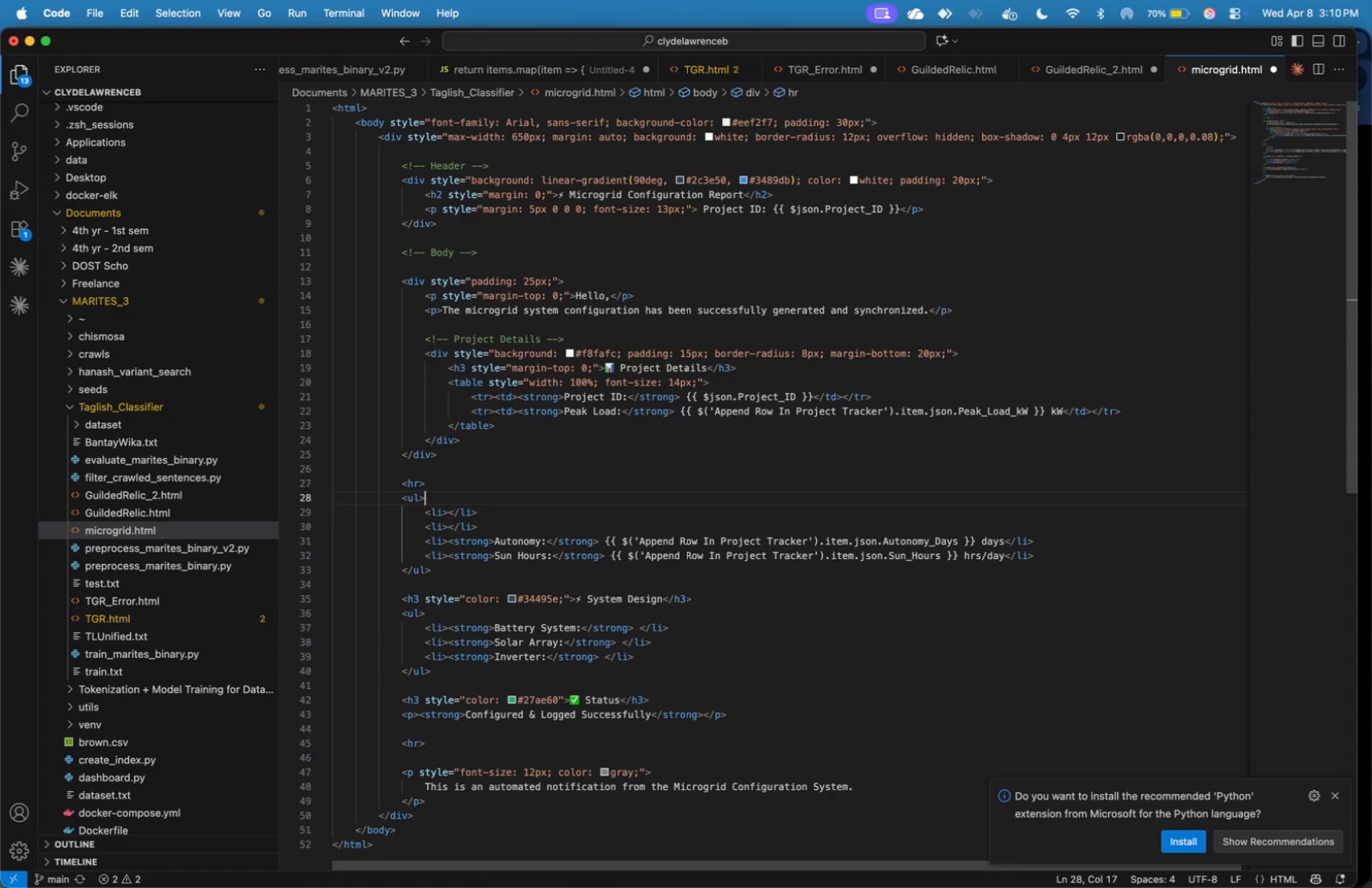 
key(ArrowDown)
 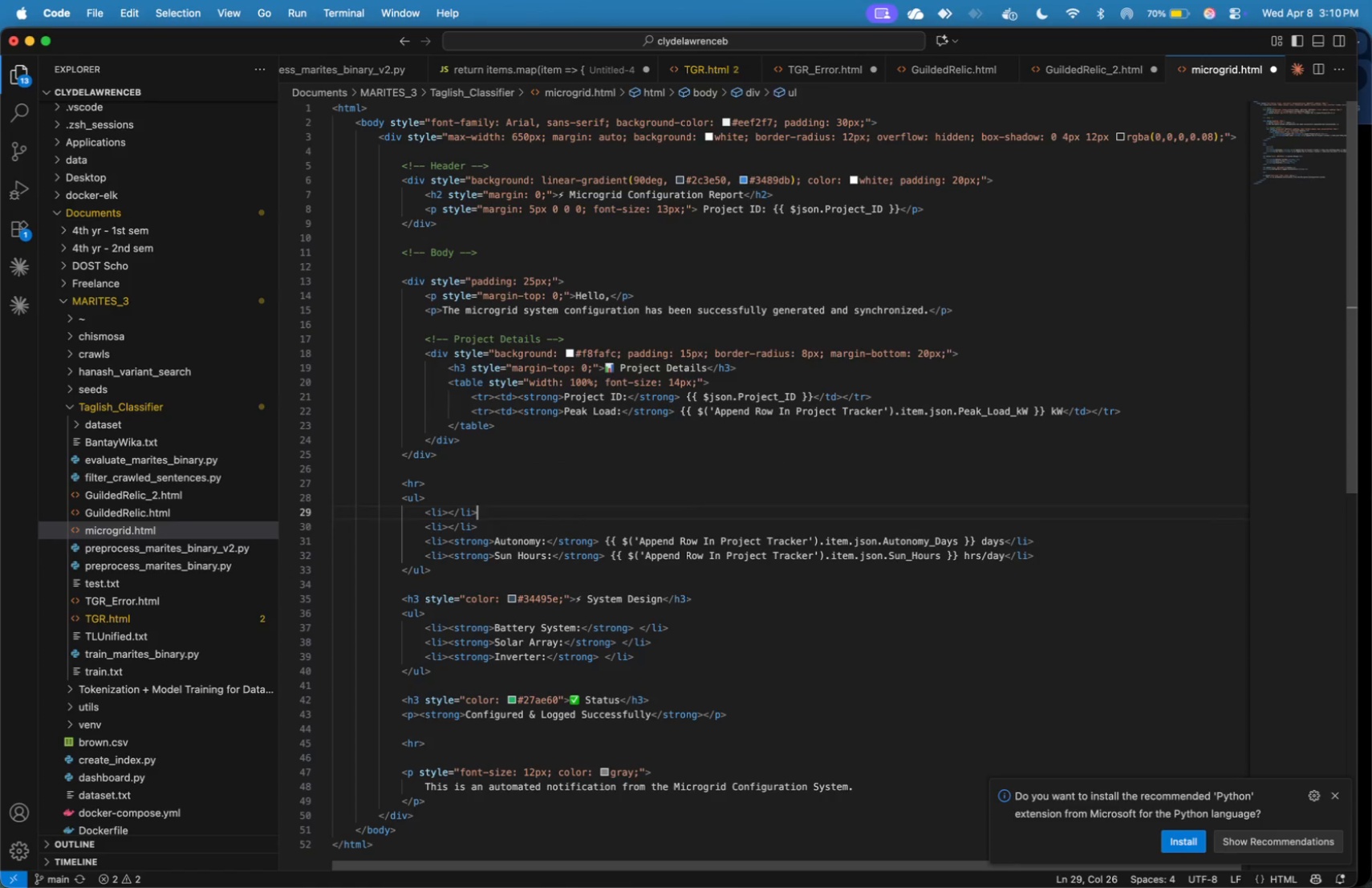 
key(ArrowDown)
 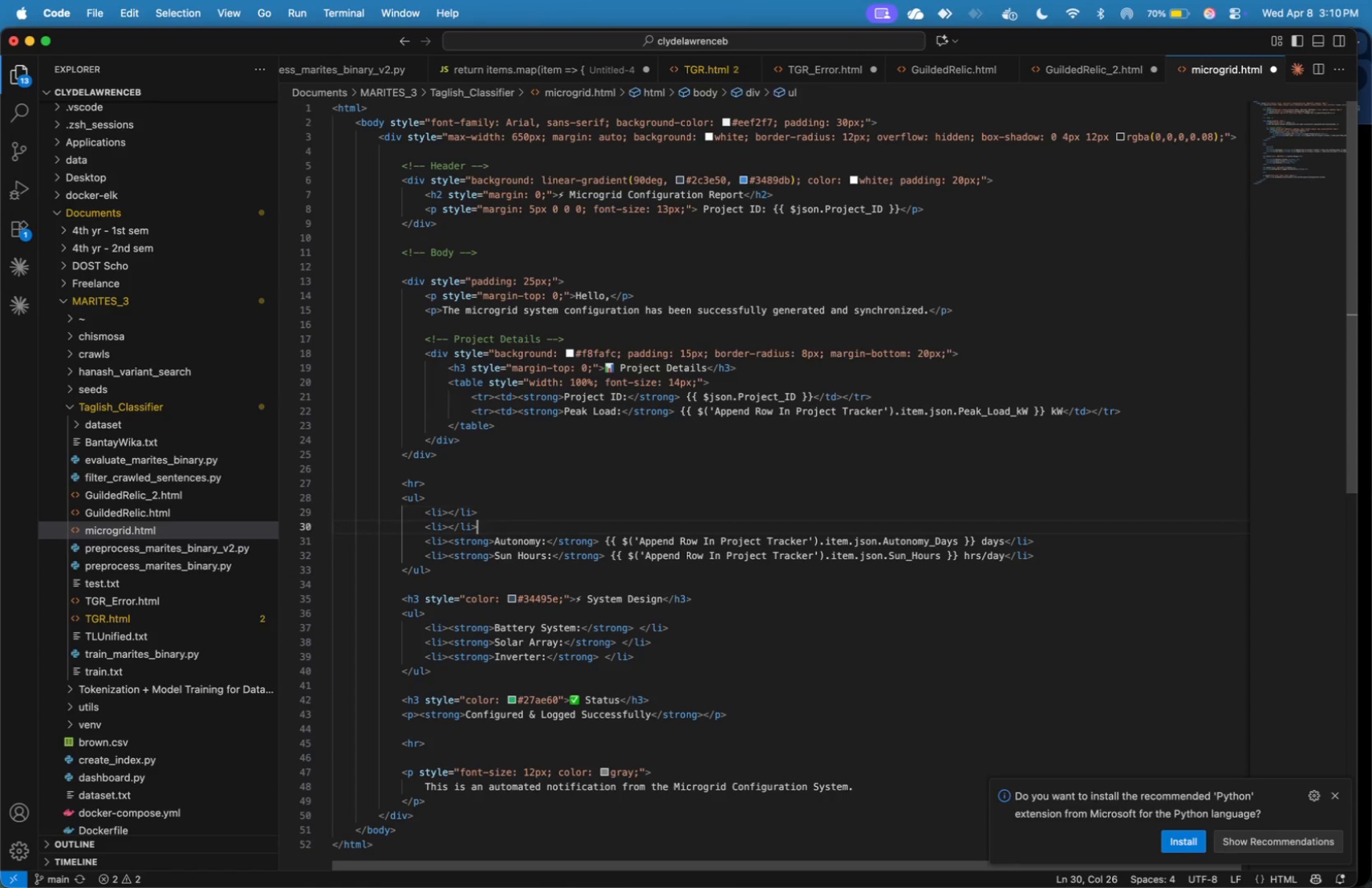 
key(ArrowDown)
 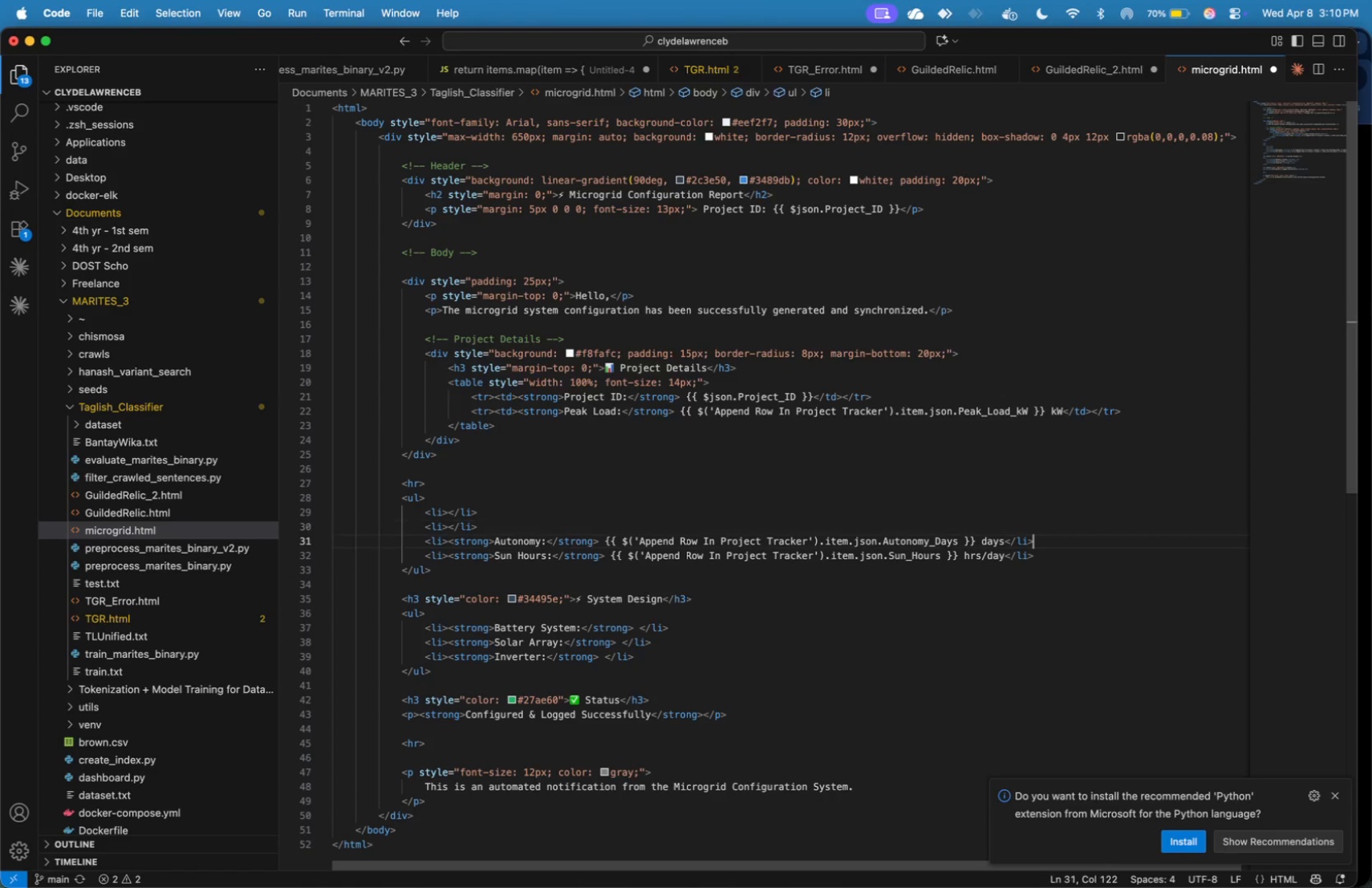 
key(ArrowDown)
 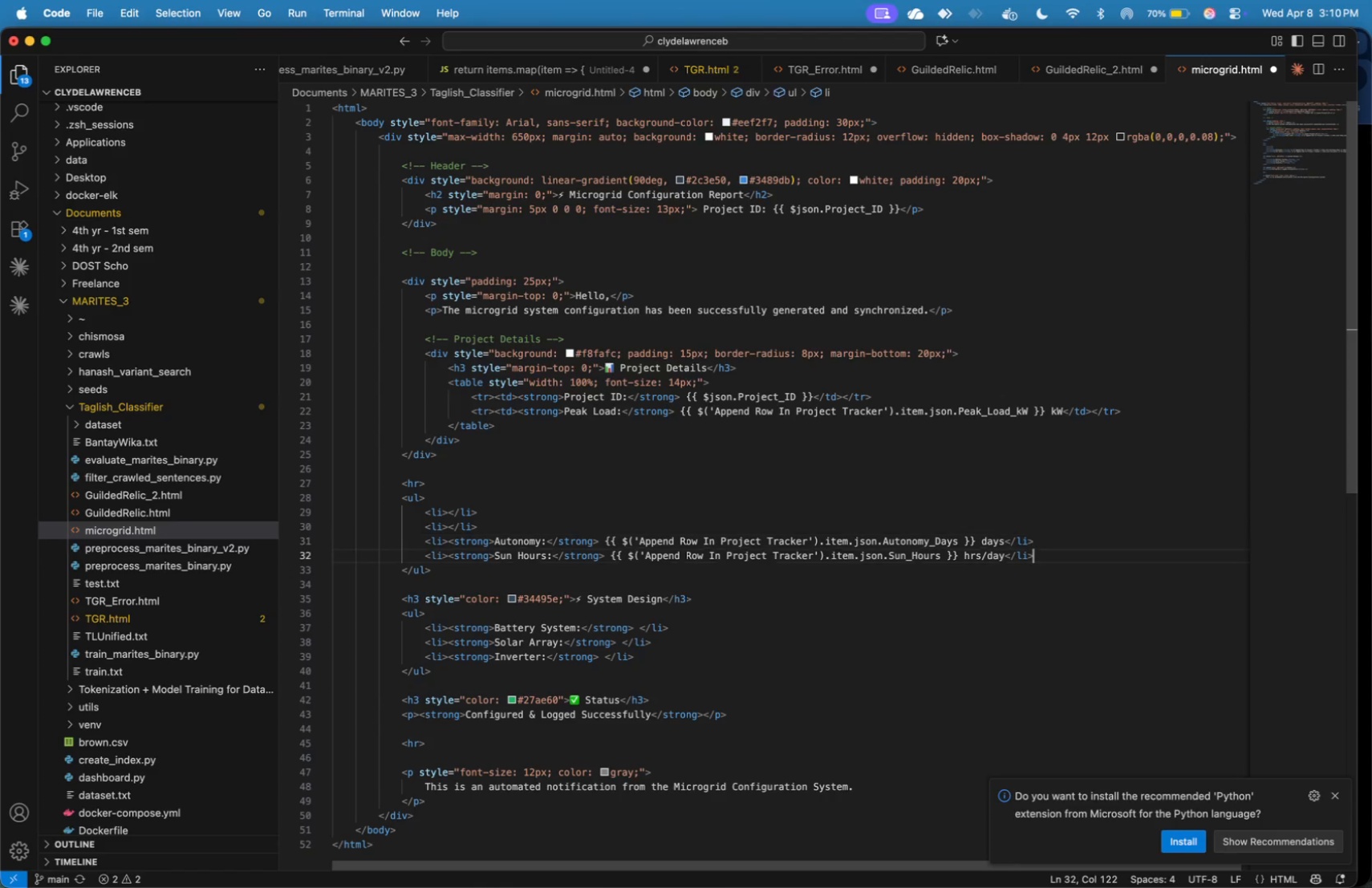 
key(ArrowDown)
 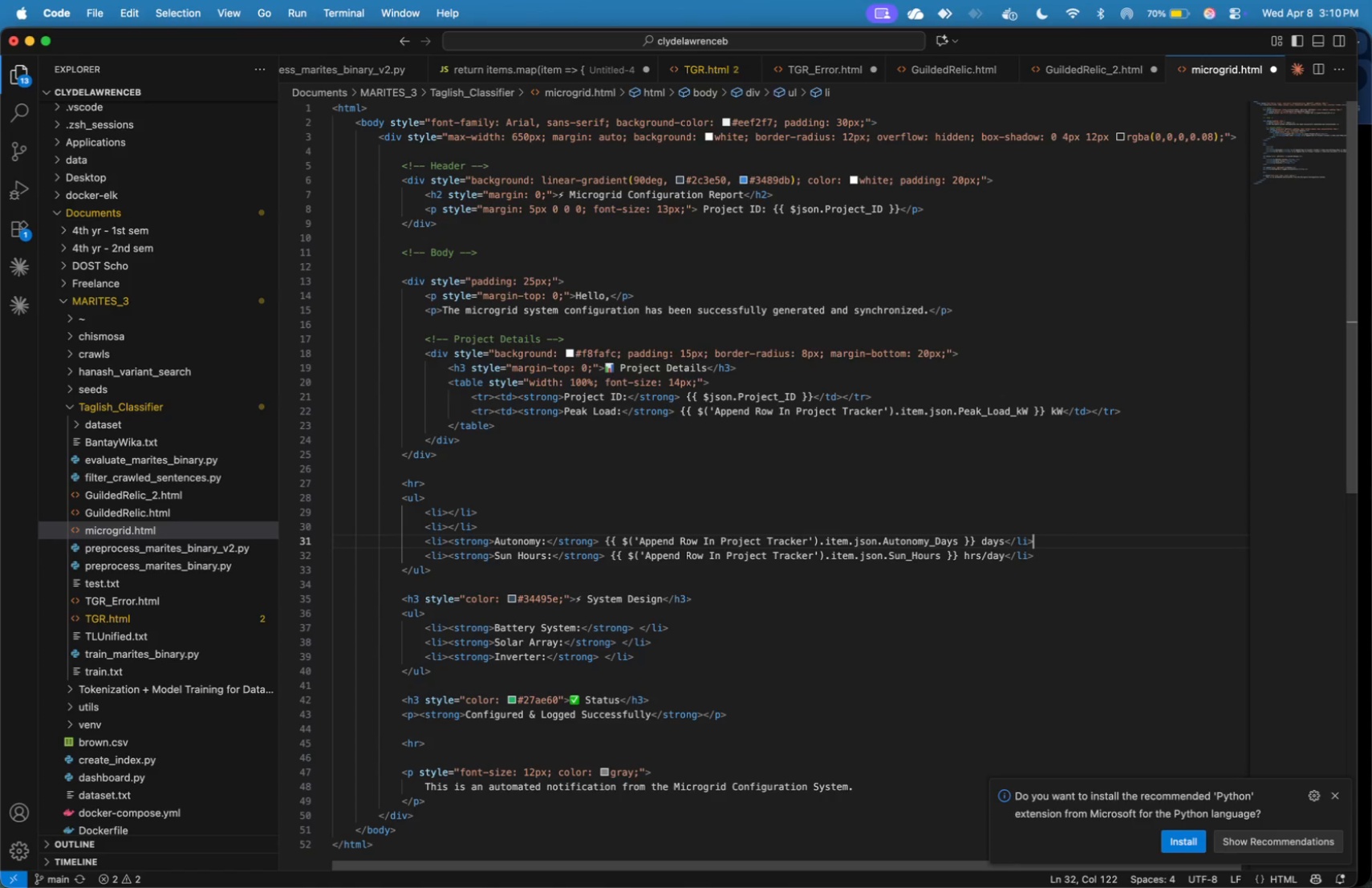 
key(ArrowUp)
 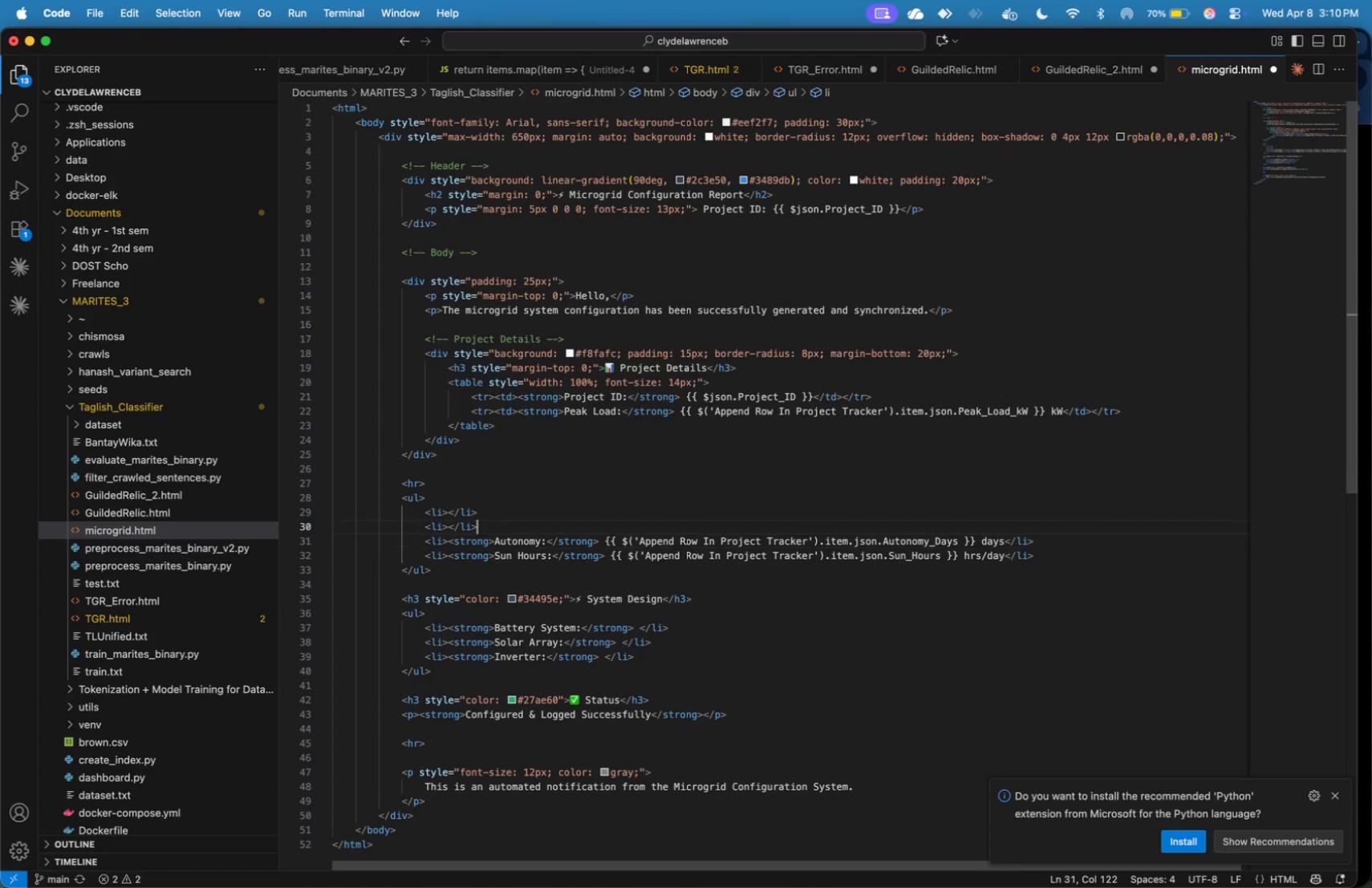 
key(ArrowUp)
 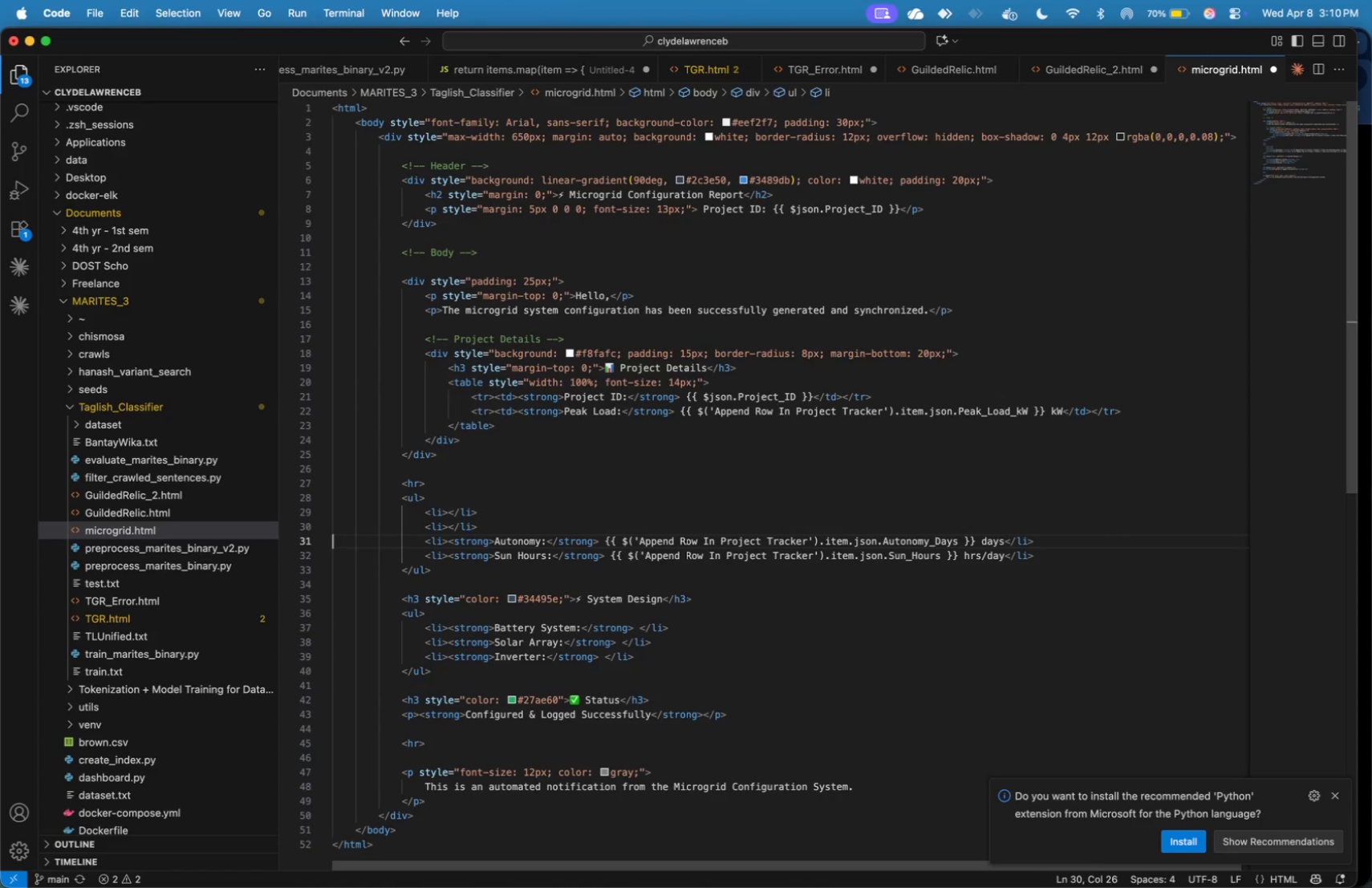 
hold_key(key=ArrowRight, duration=1.51)
 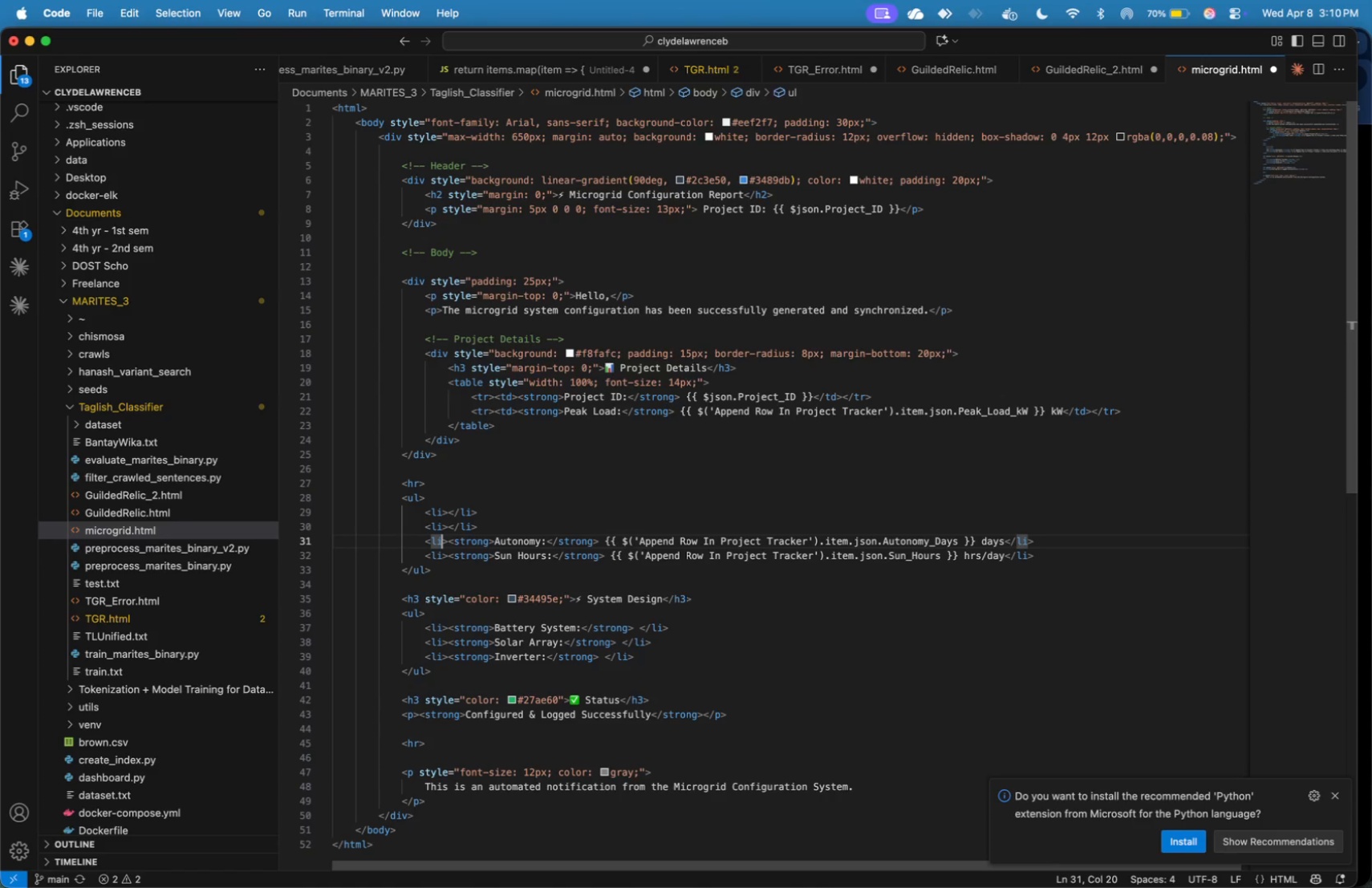 
hold_key(key=ArrowRight, duration=0.59)
 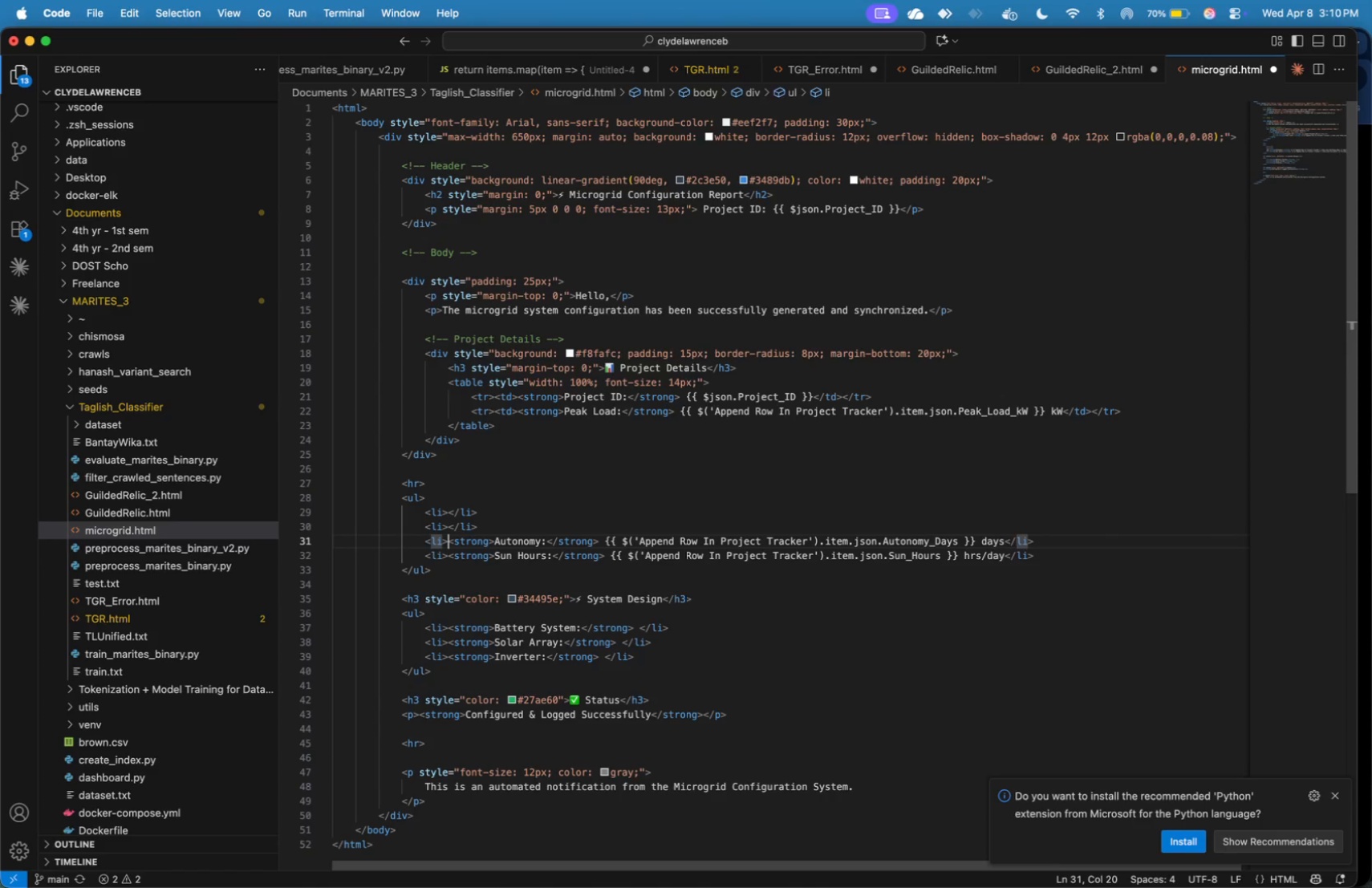 
key(ArrowRight)
 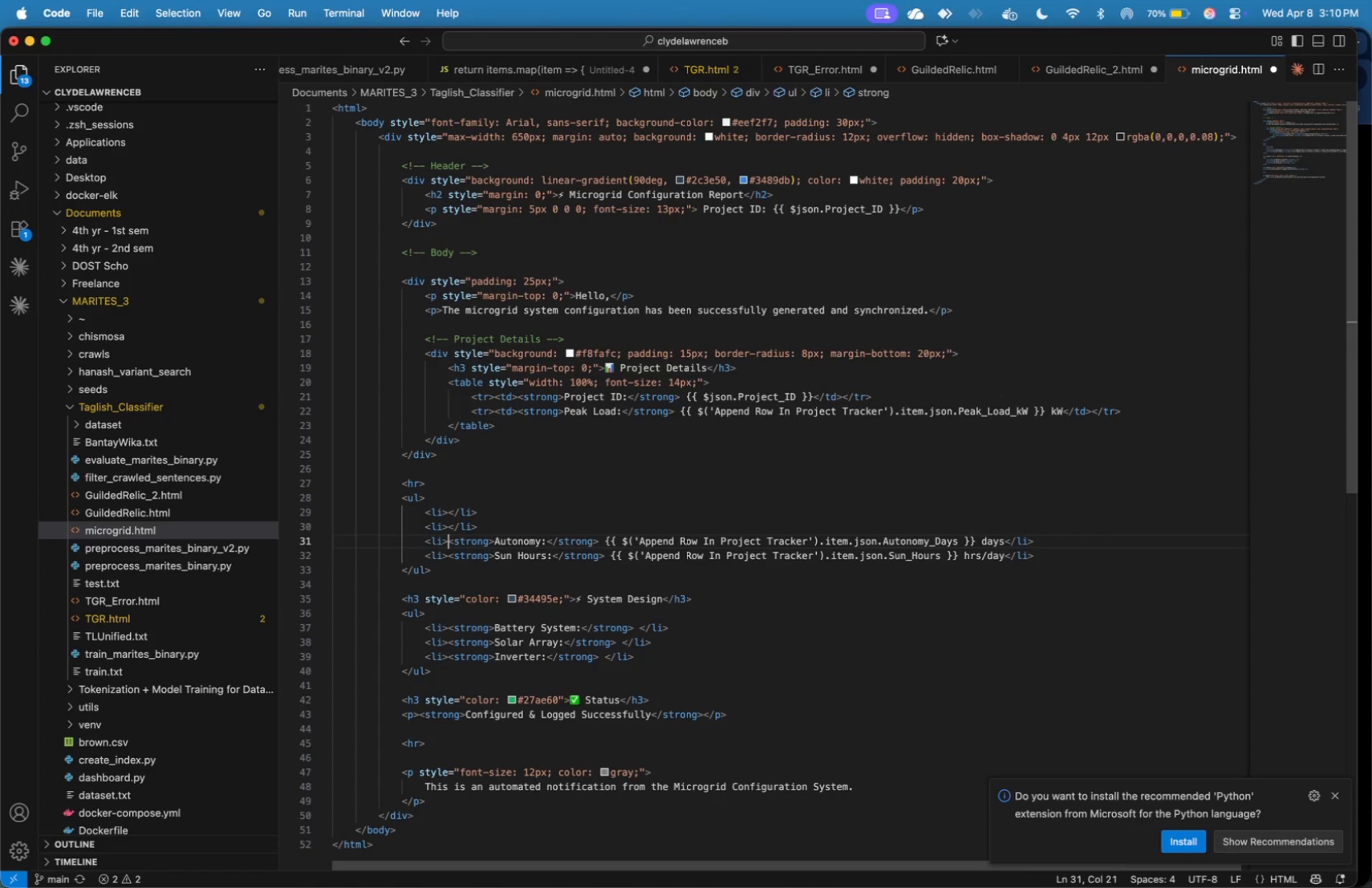 
key(Shift+ArrowDown)
 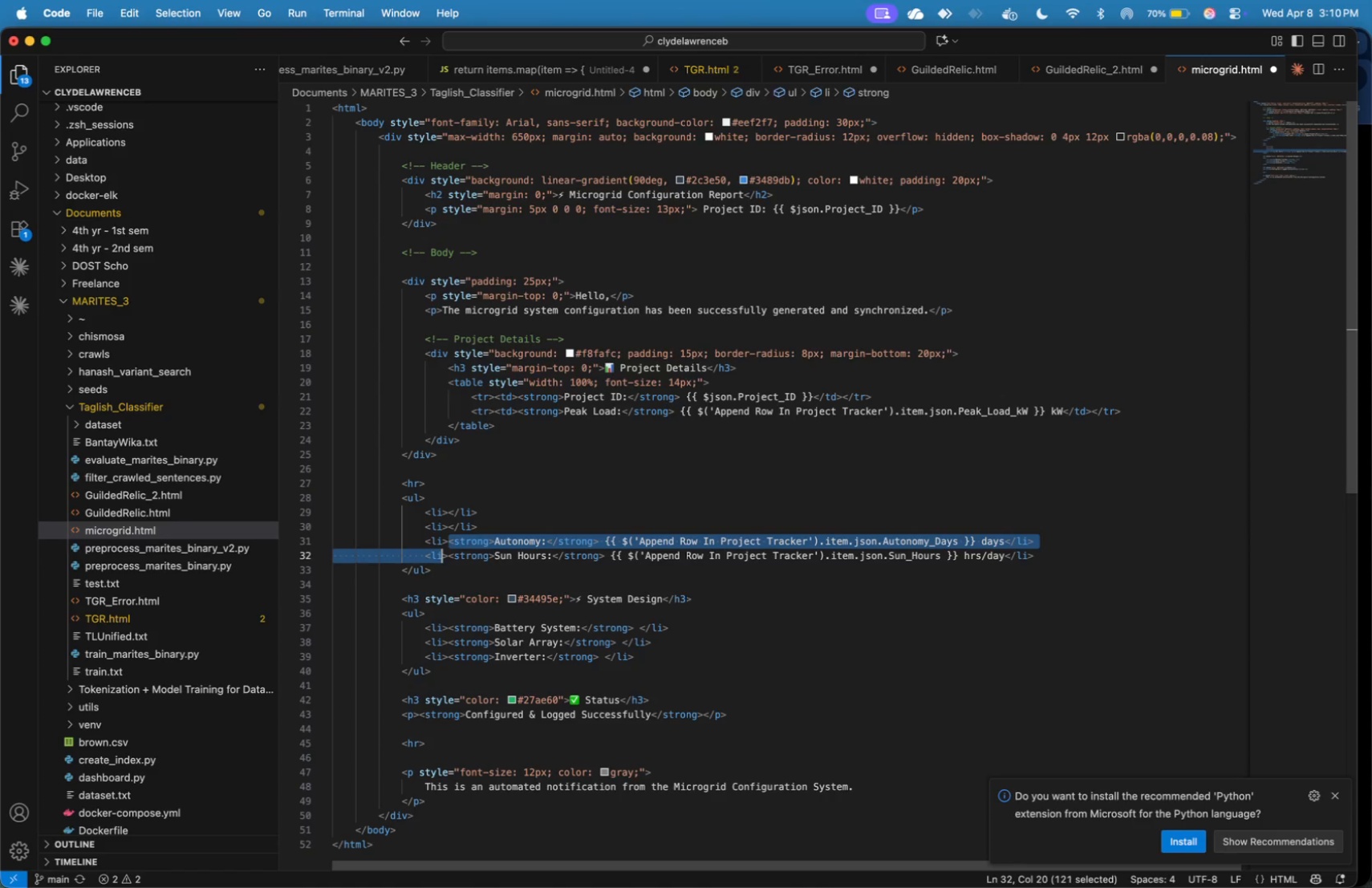 
hold_key(key=ArrowLeft, duration=1.51)
 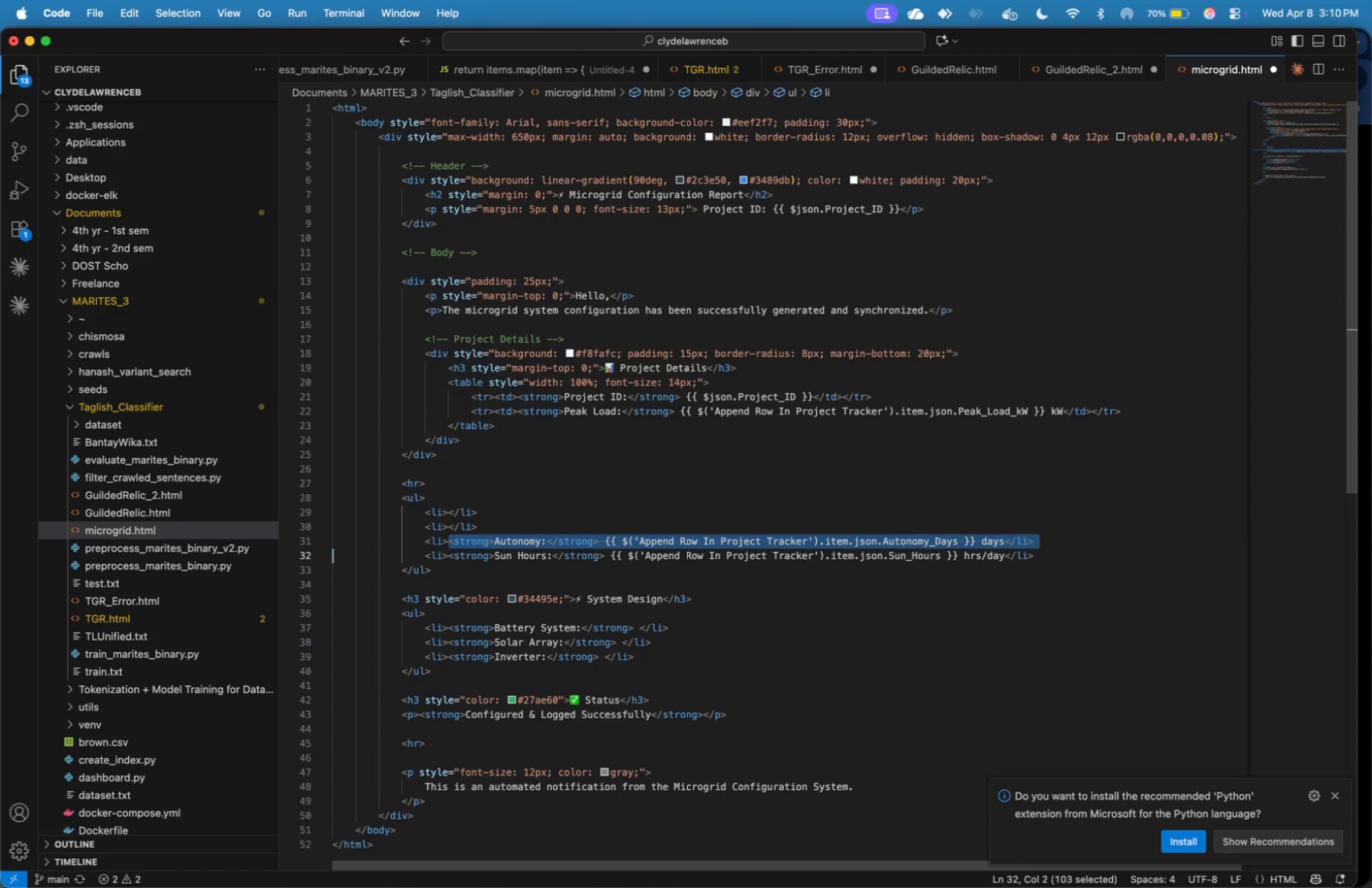 
hold_key(key=ArrowLeft, duration=1.0)
 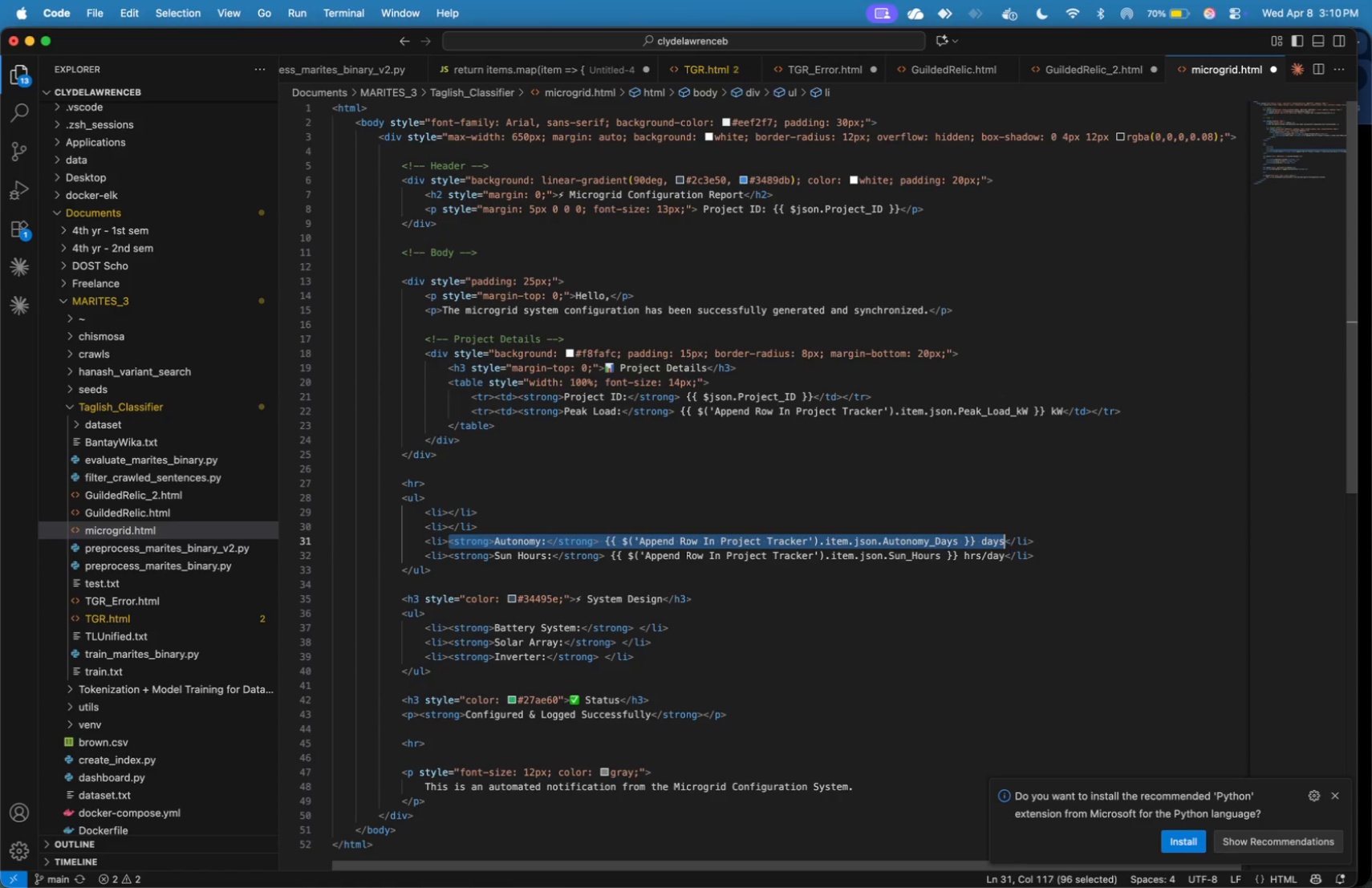 
key(Shift+ArrowLeft)
 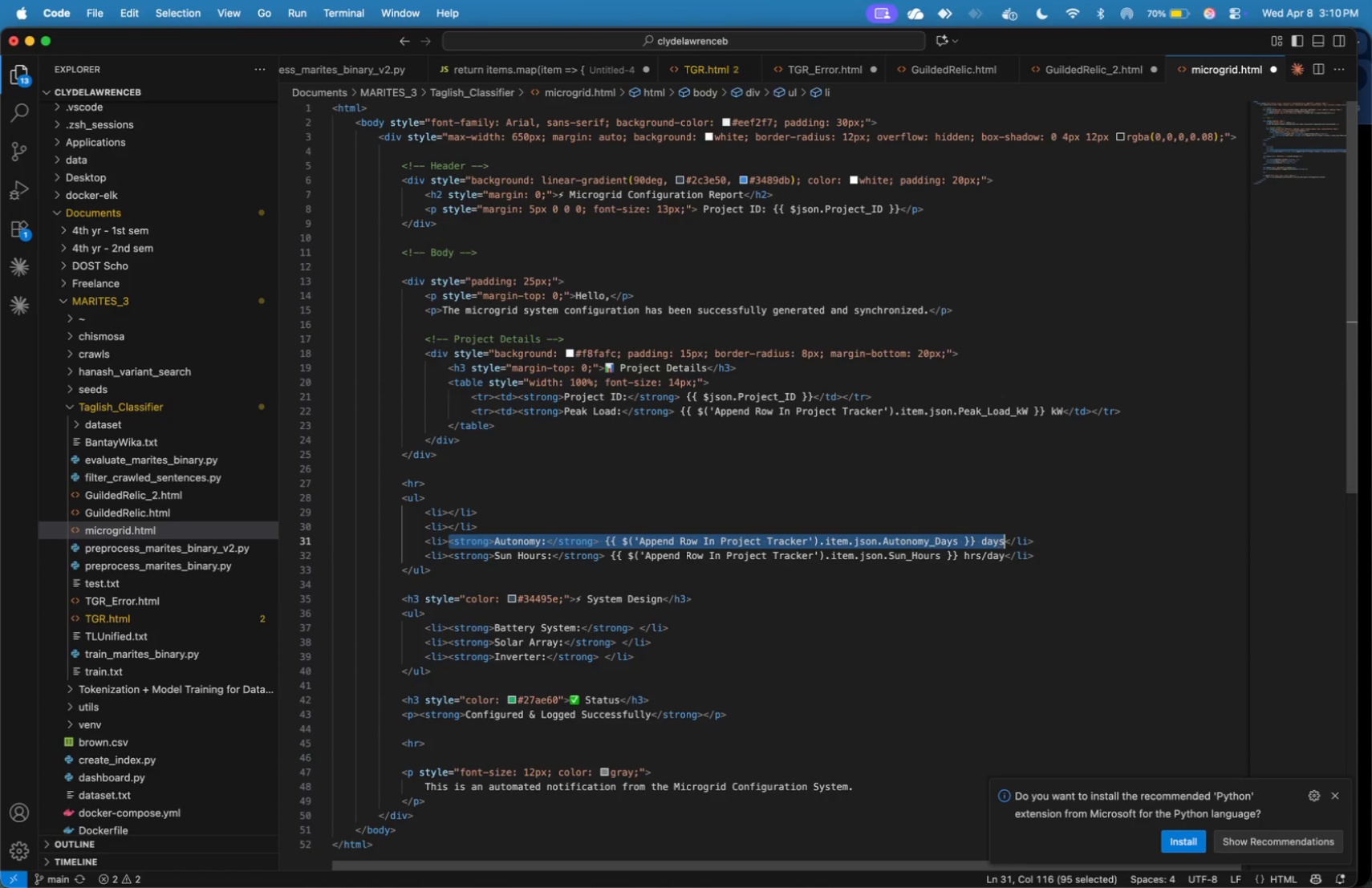 
key(Shift+ArrowRight)
 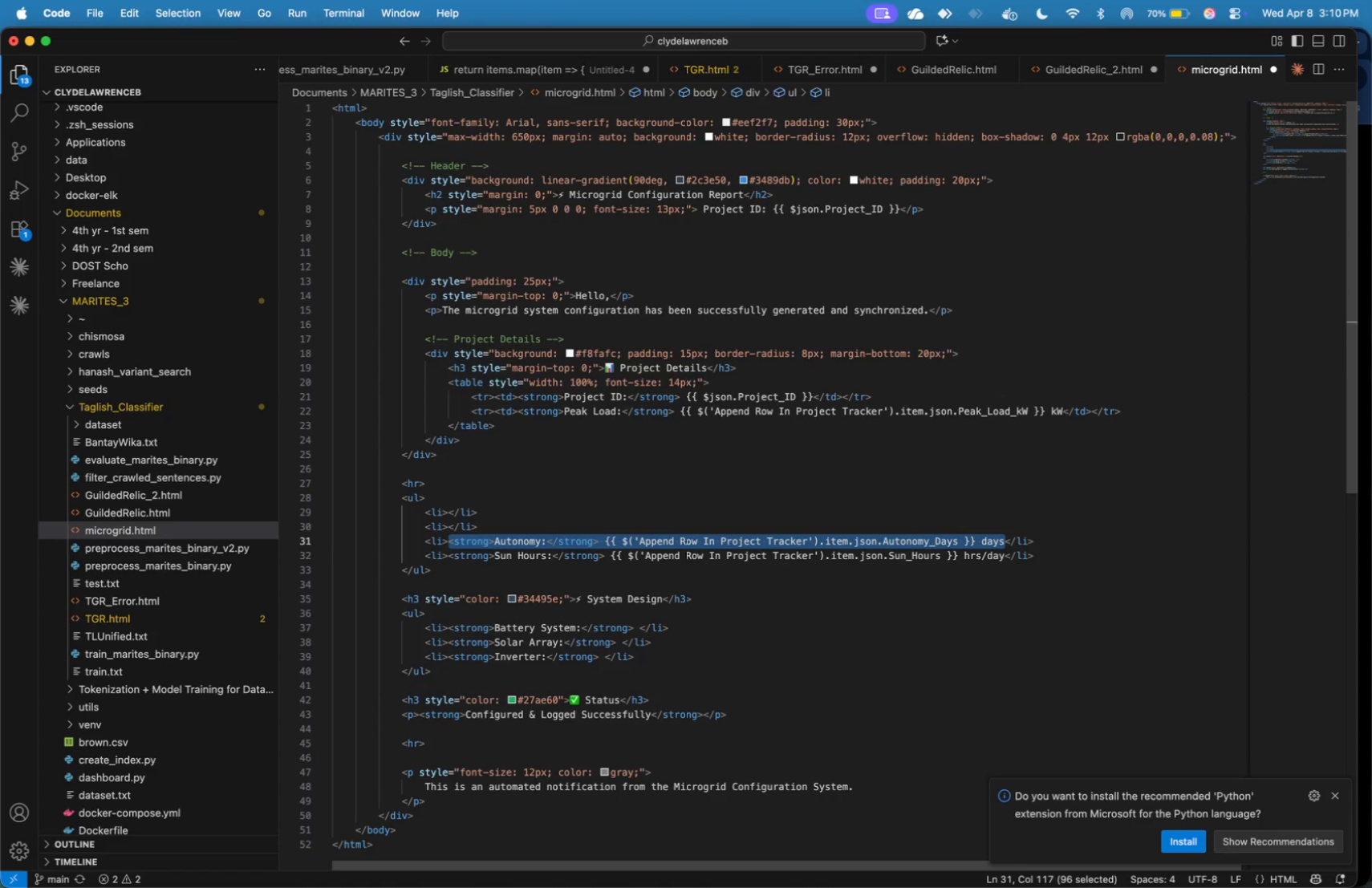 
key(Meta+X)
 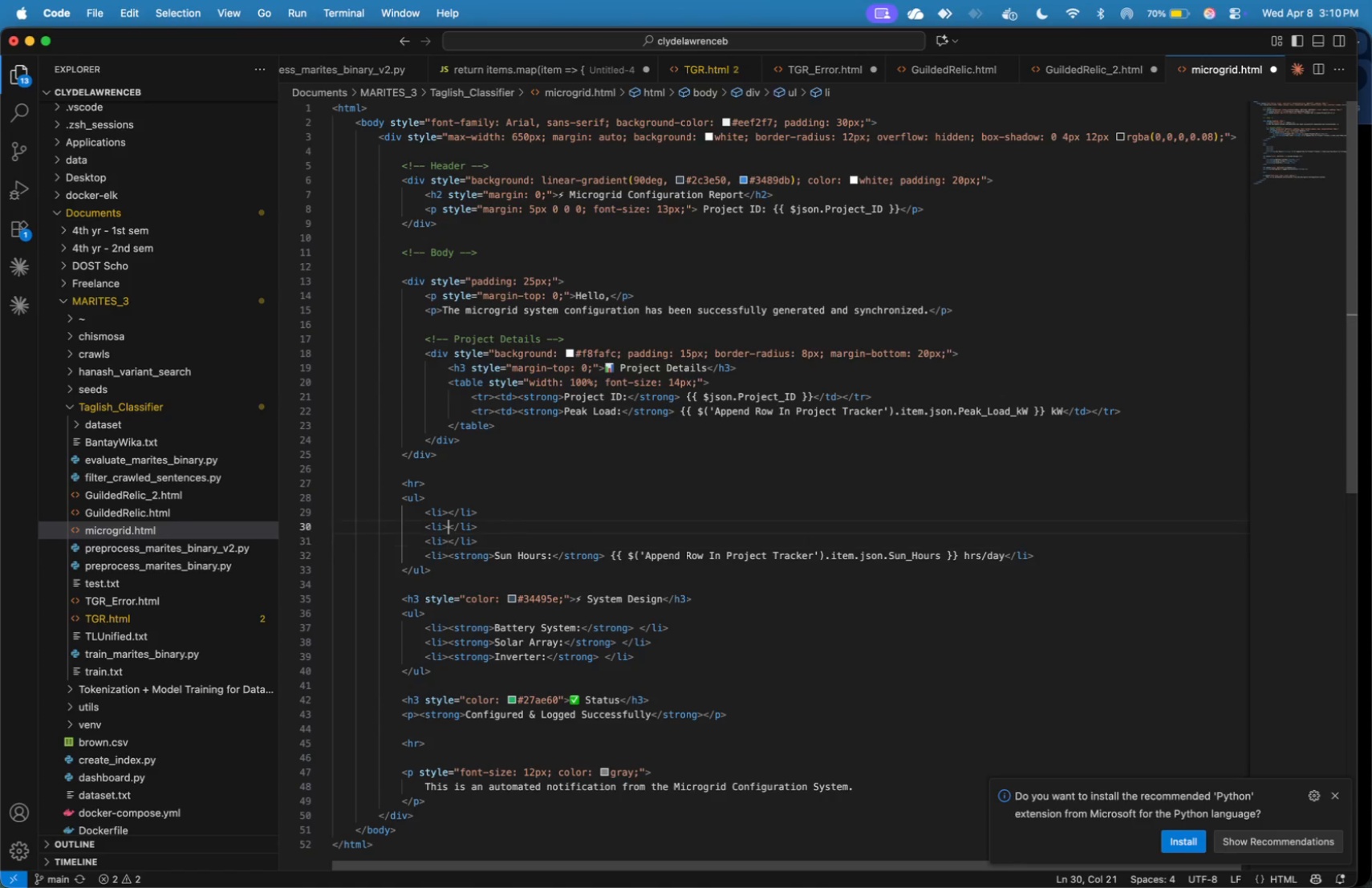 
key(ArrowUp)
 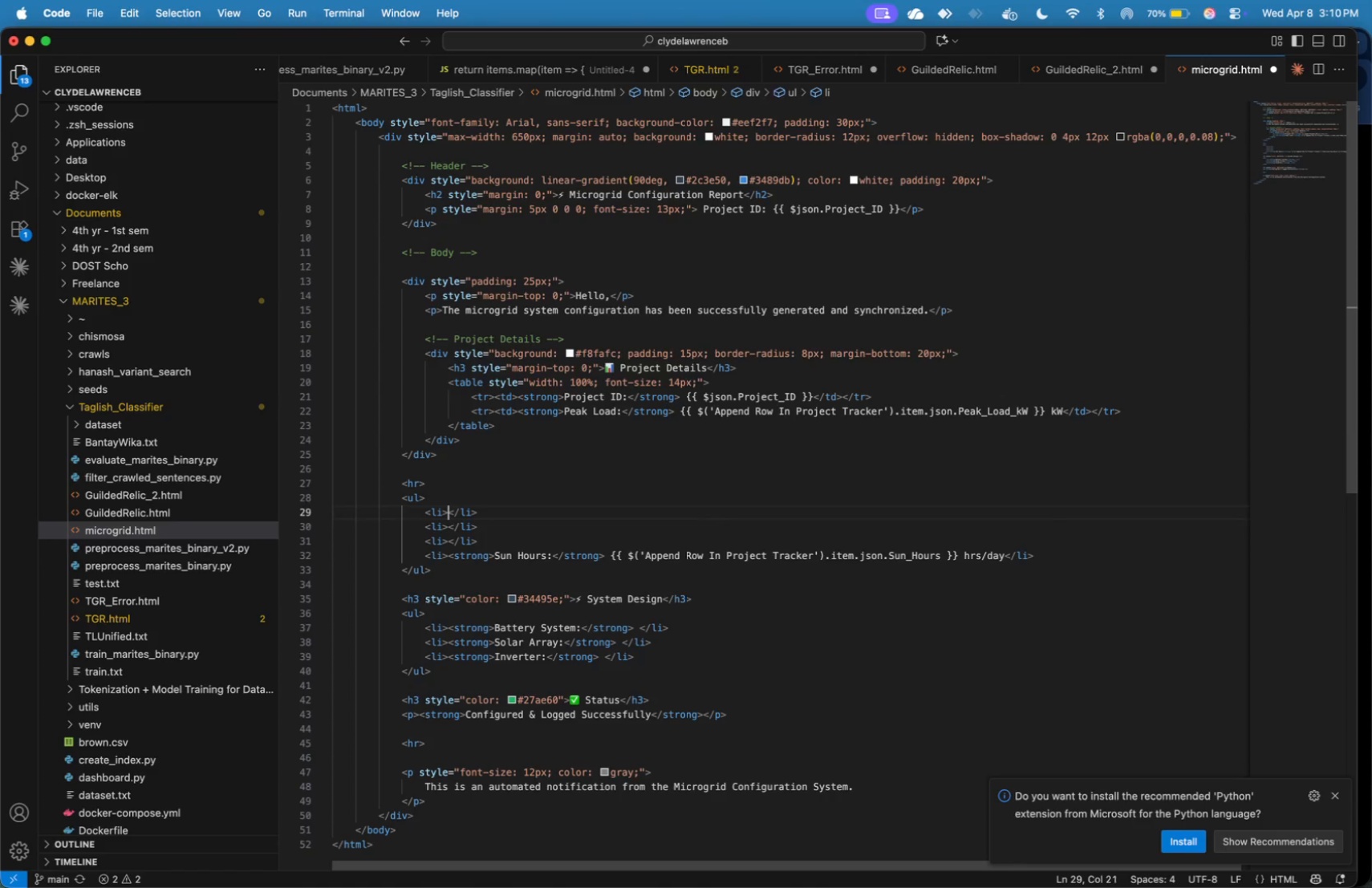 
key(ArrowUp)
 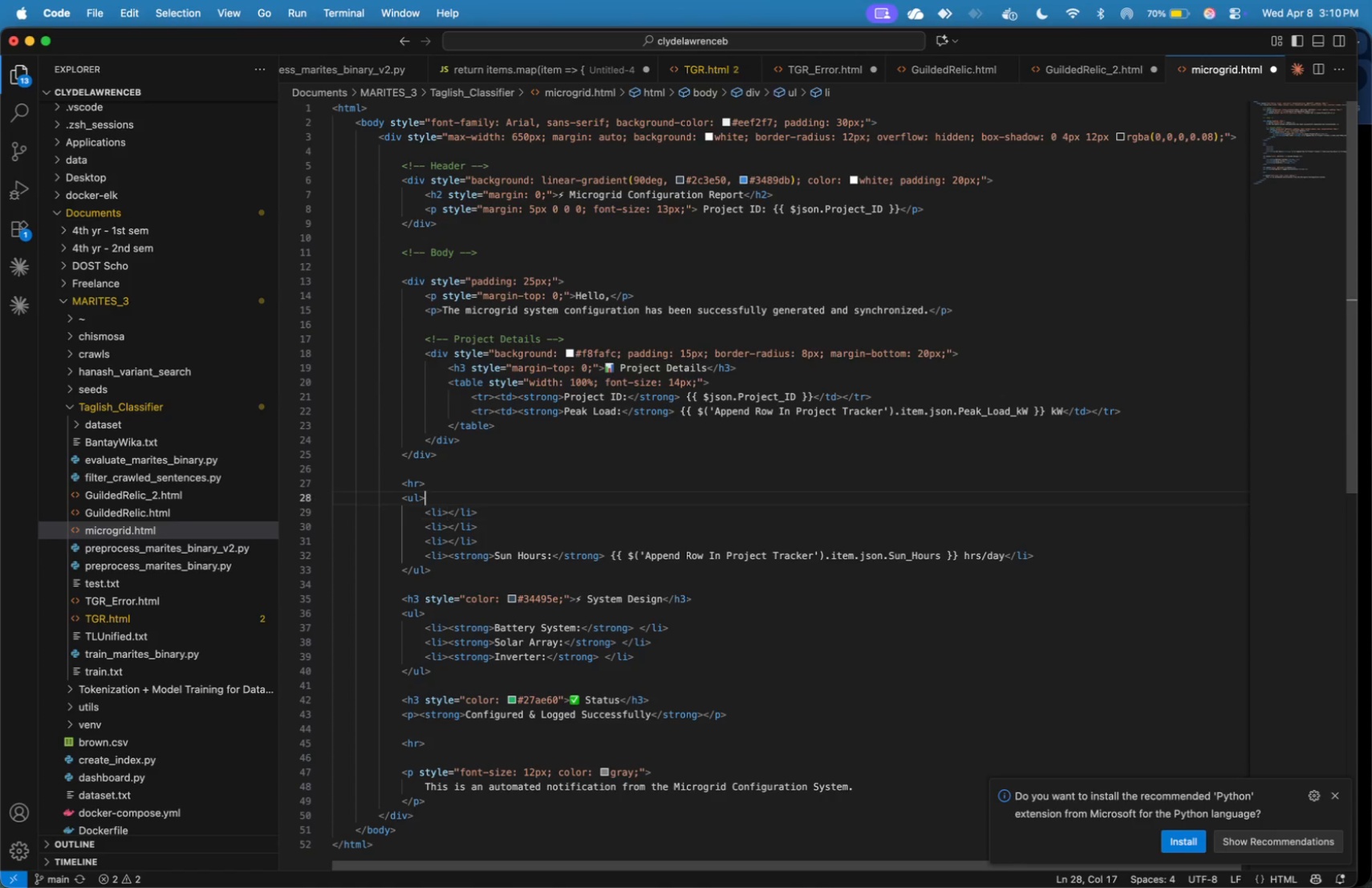 
key(ArrowUp)
 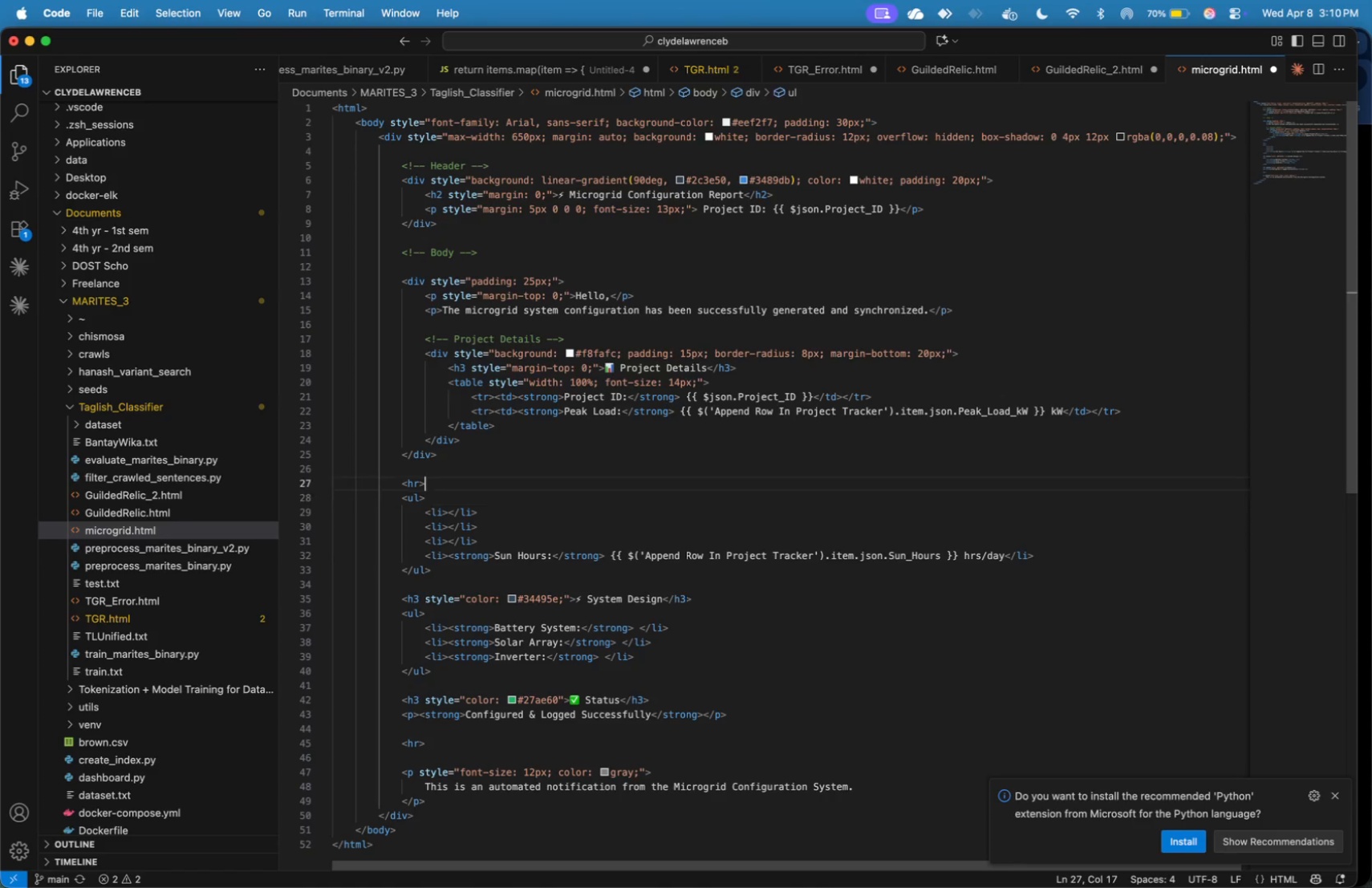 
key(ArrowUp)
 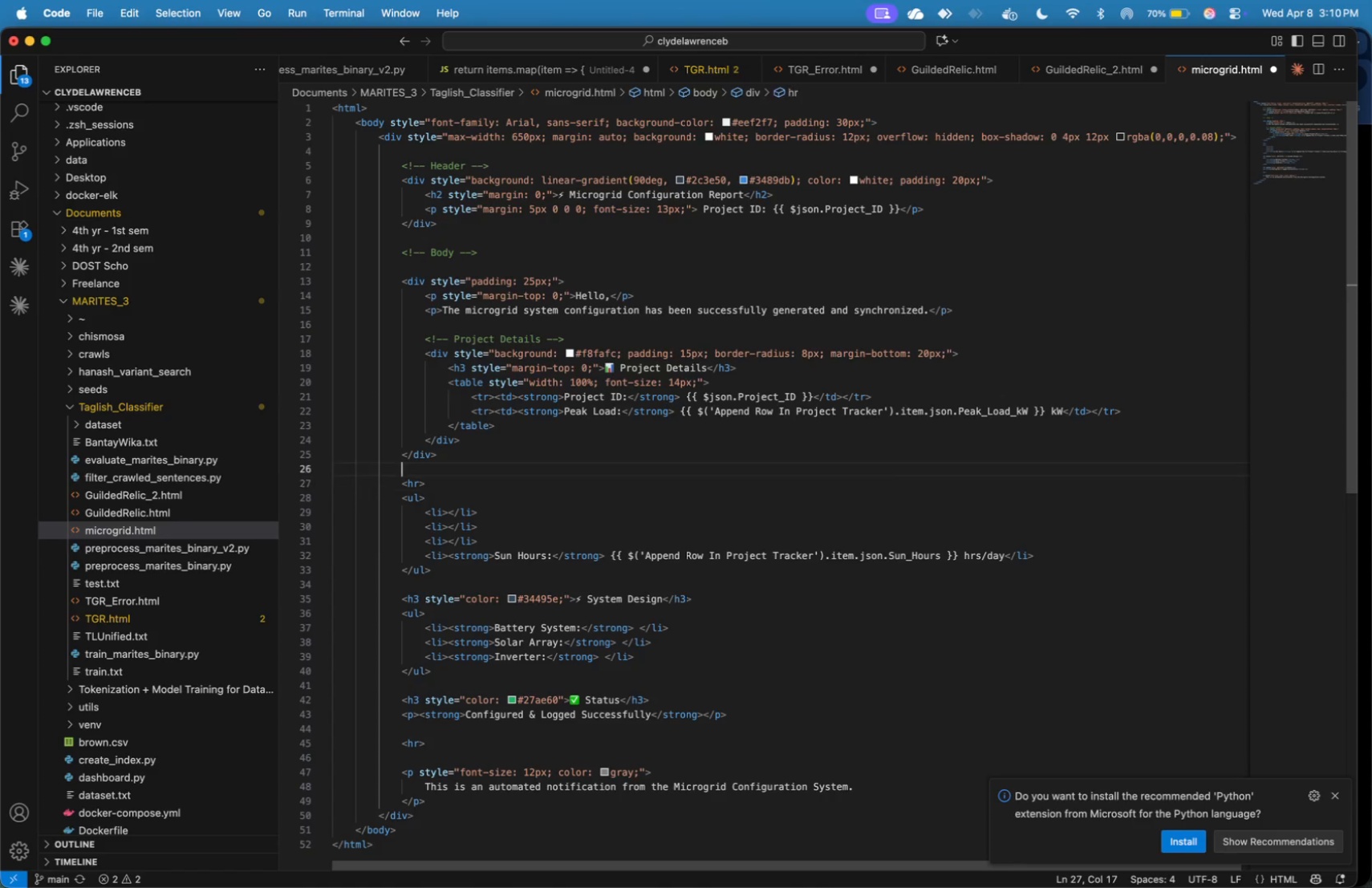 
key(ArrowUp)
 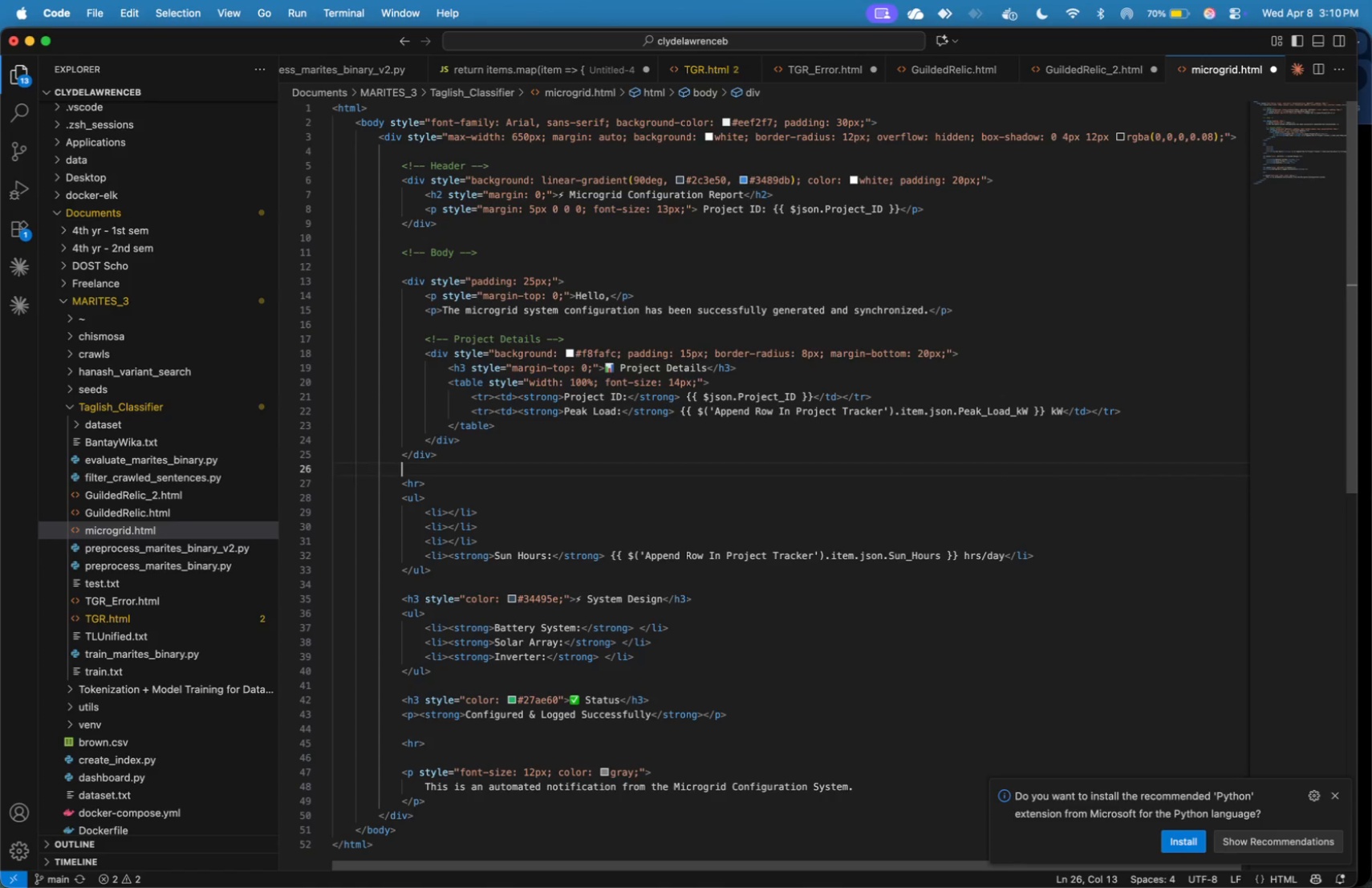 
key(ArrowUp)
 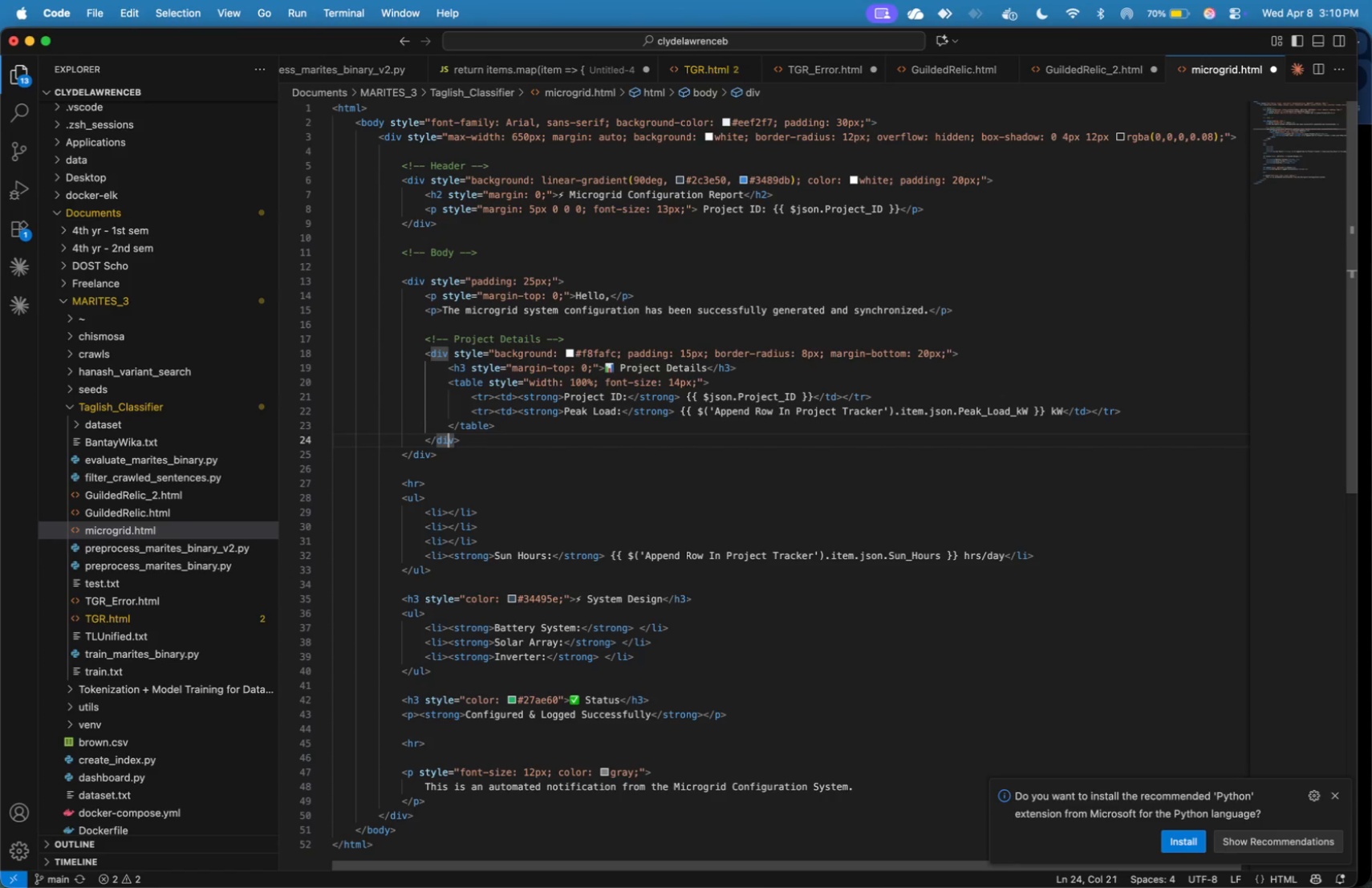 
key(ArrowUp)
 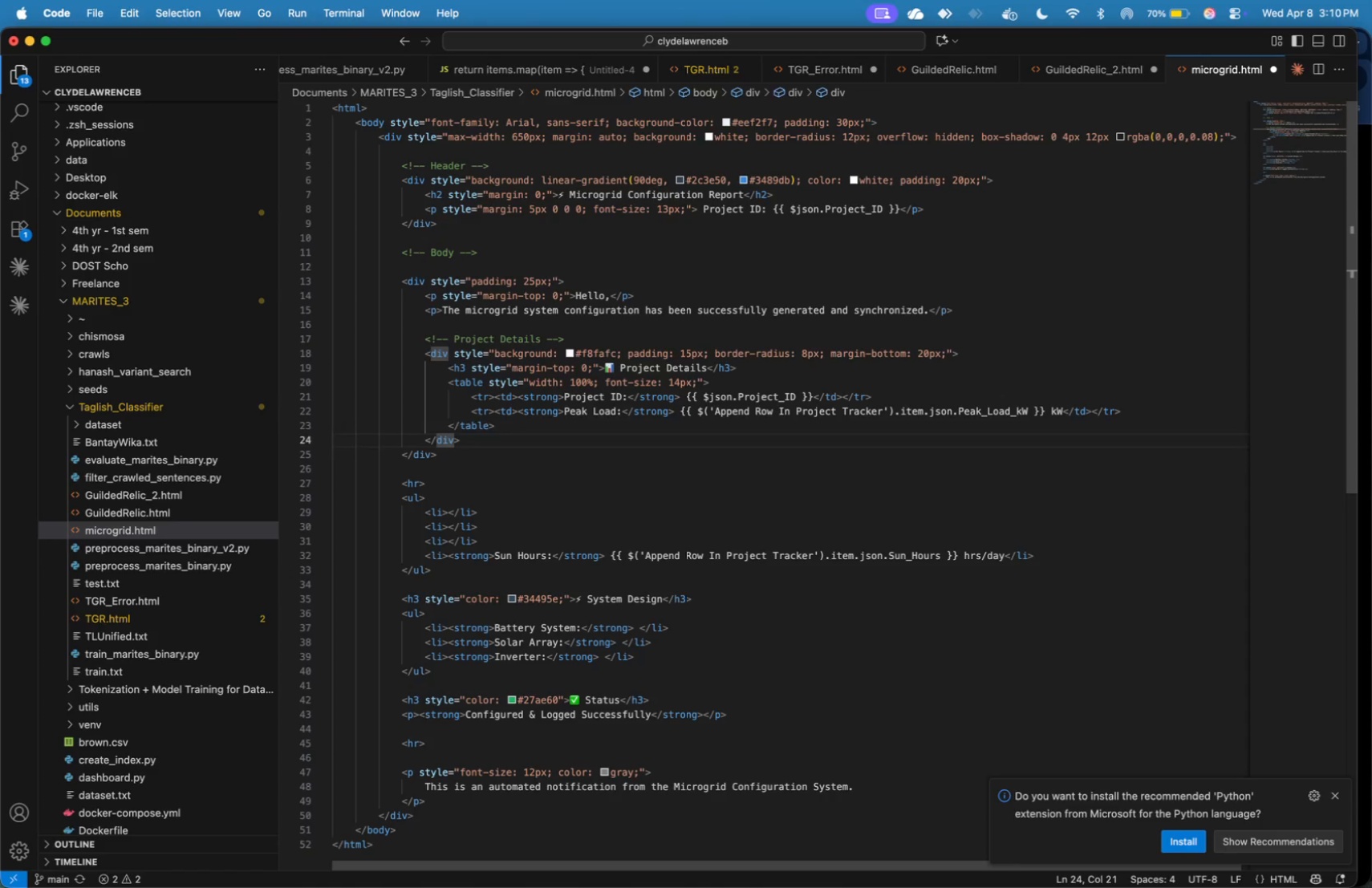 
key(ArrowUp)
 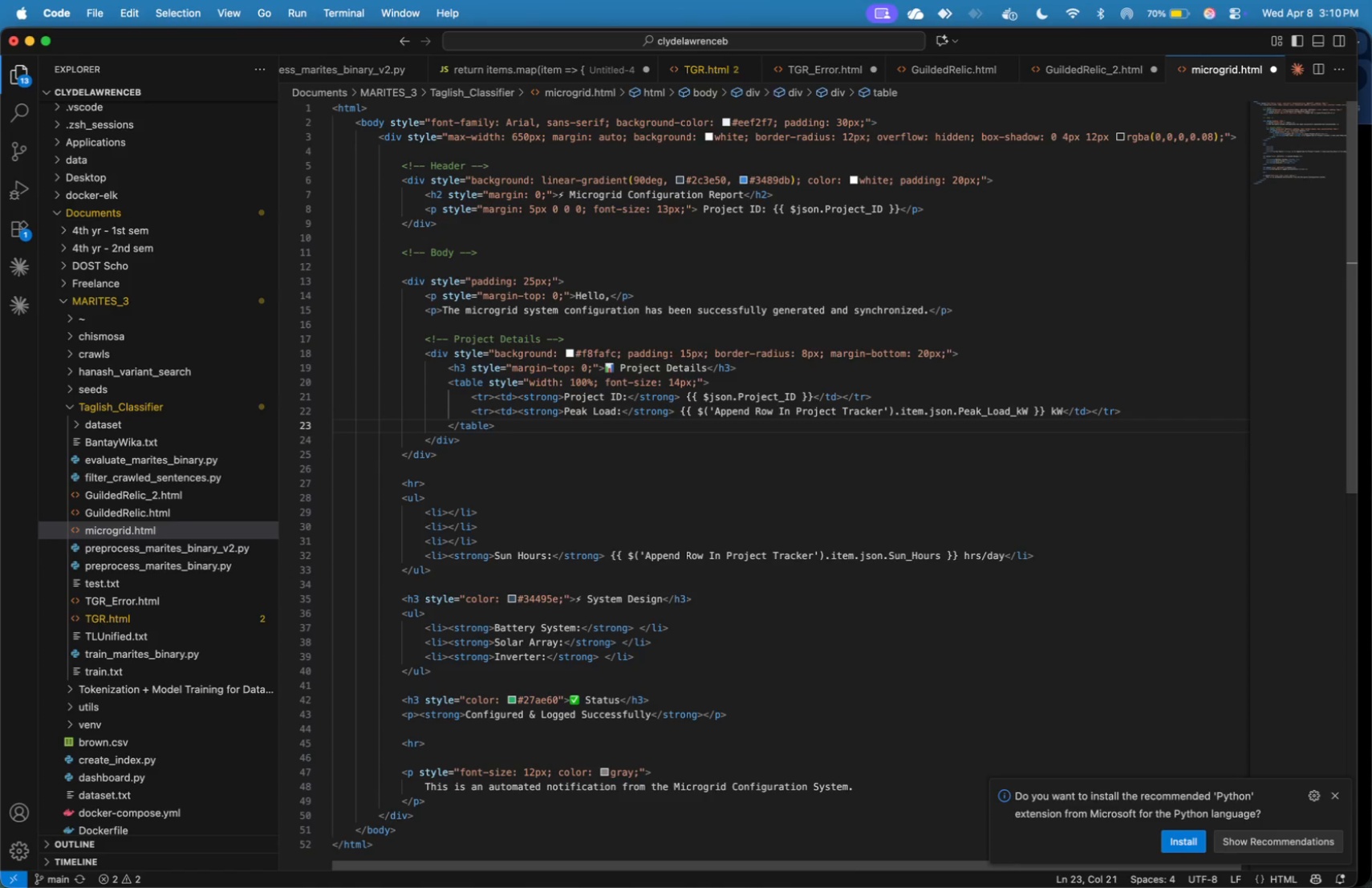 
key(Enter)
 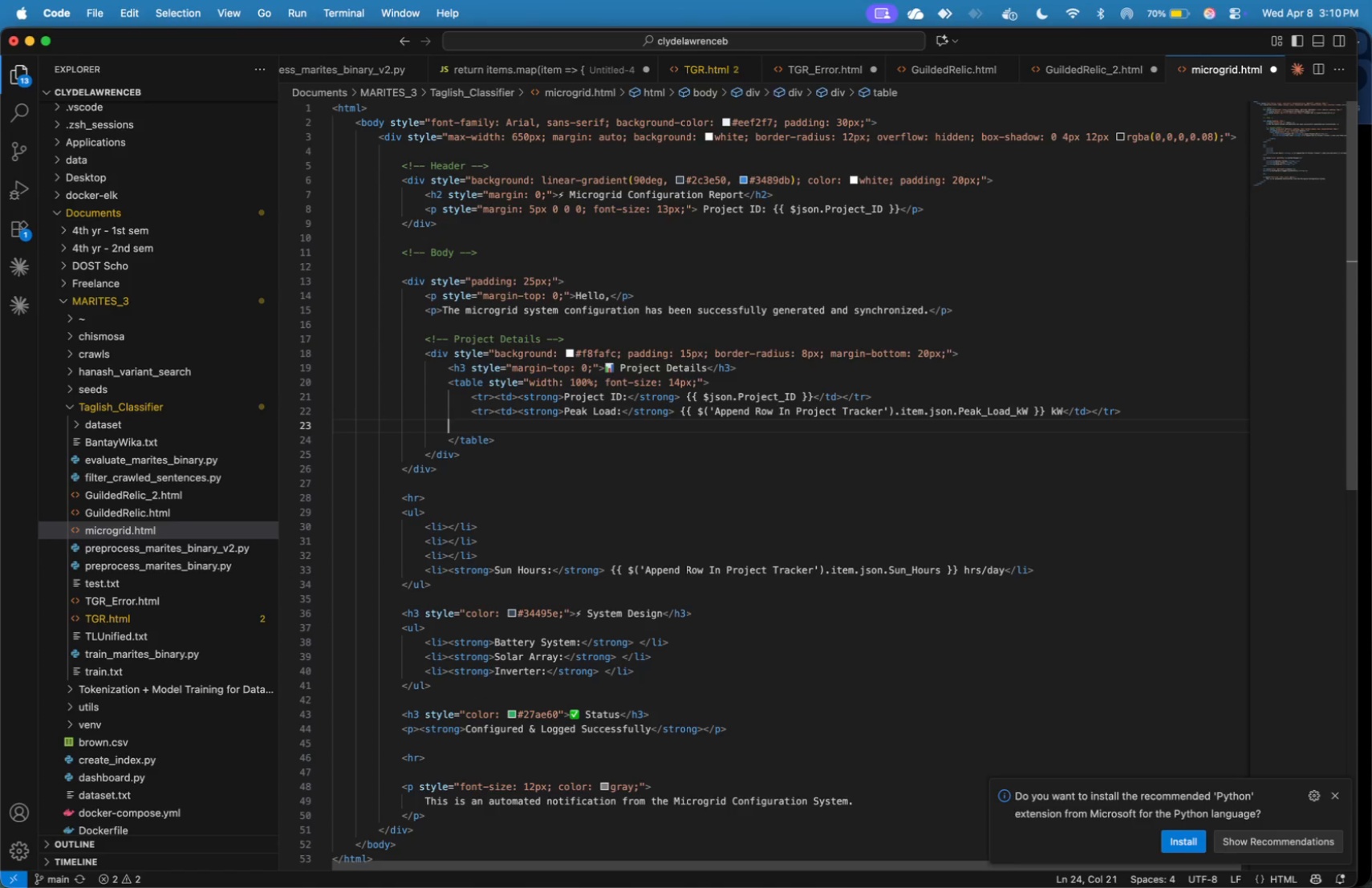 
key(ArrowUp)
 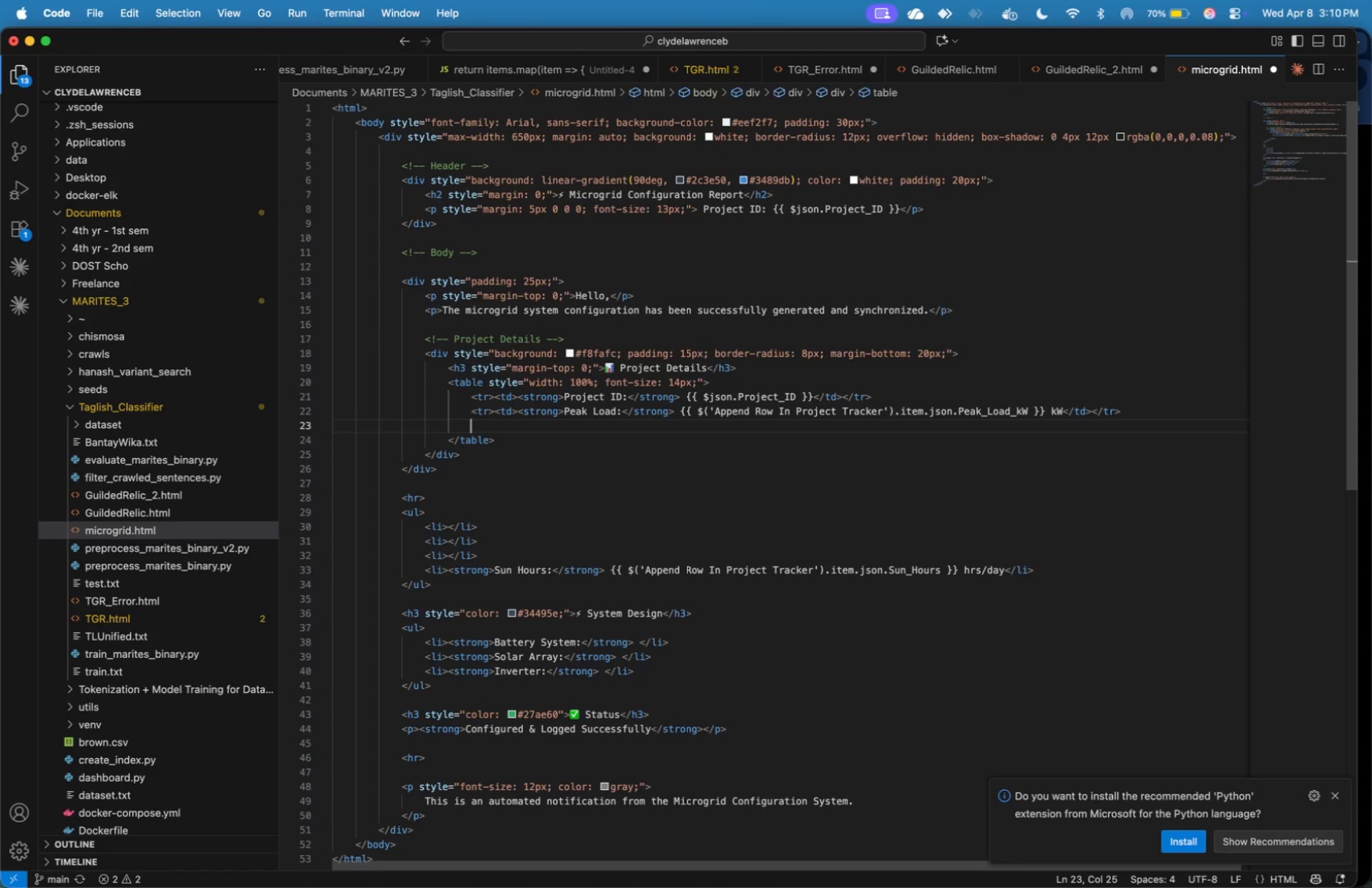 
key(Tab)
type(<tr><td>)
 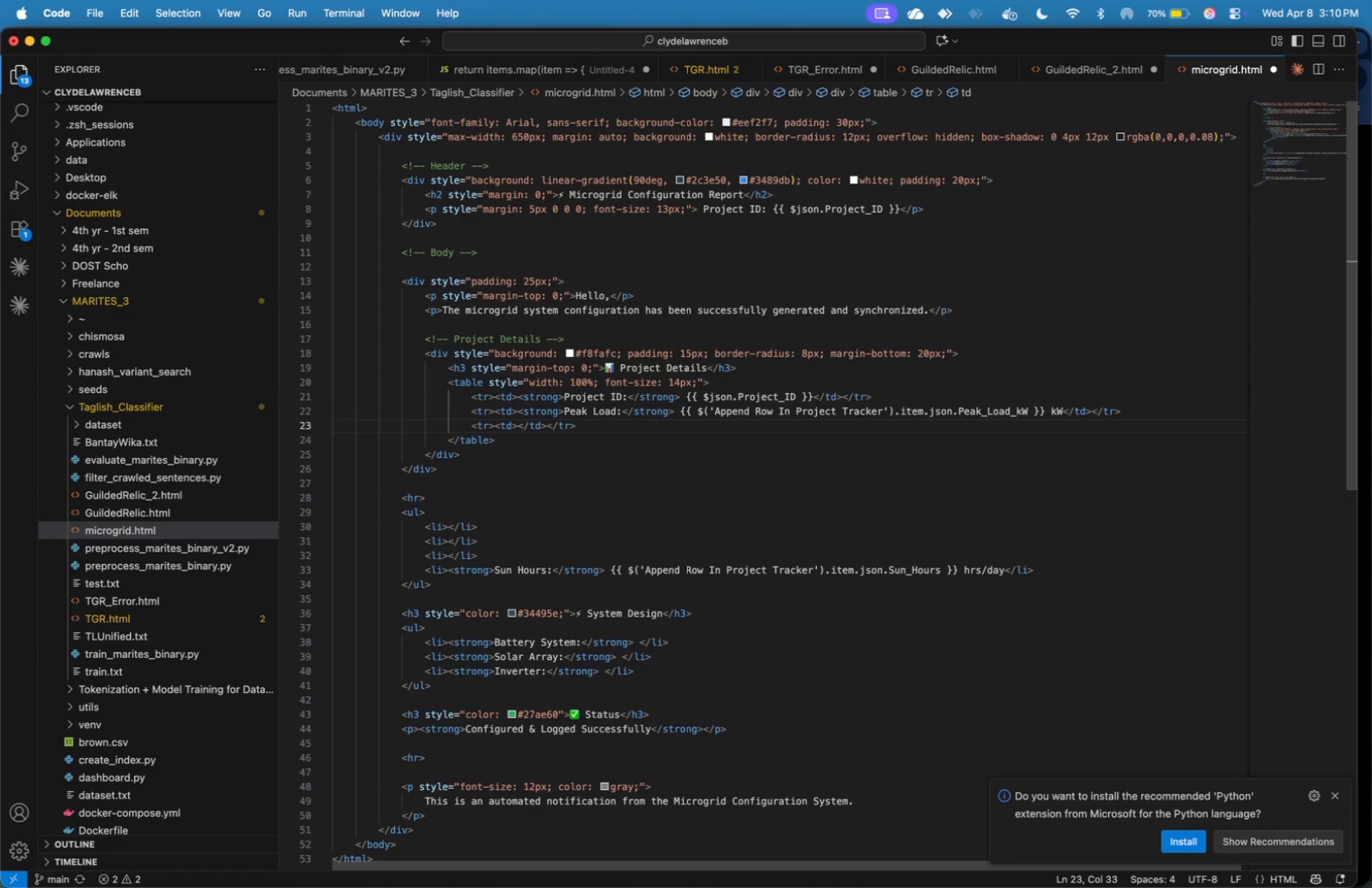 
key(Meta+V)
 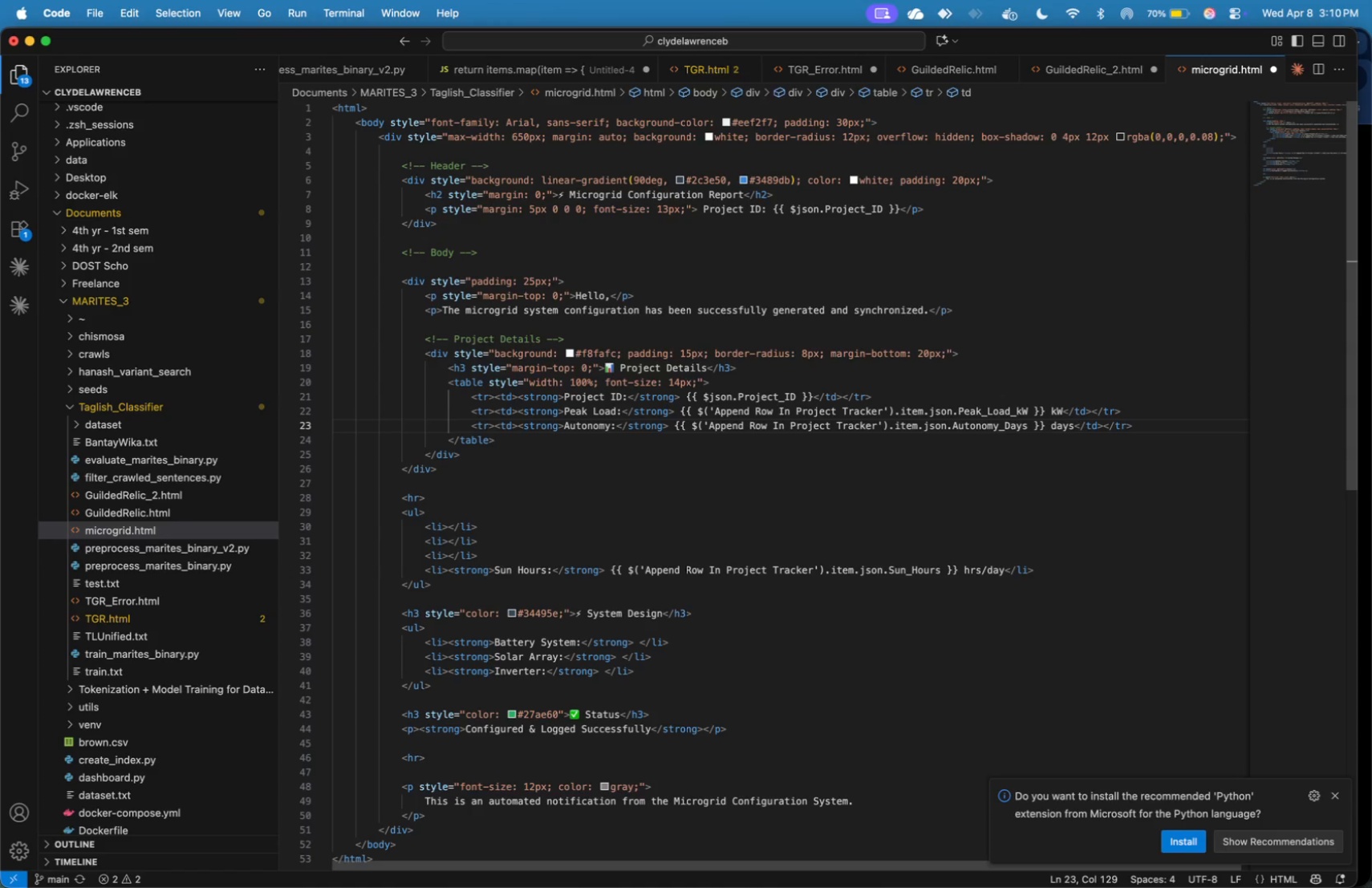 
wait(7.74)
 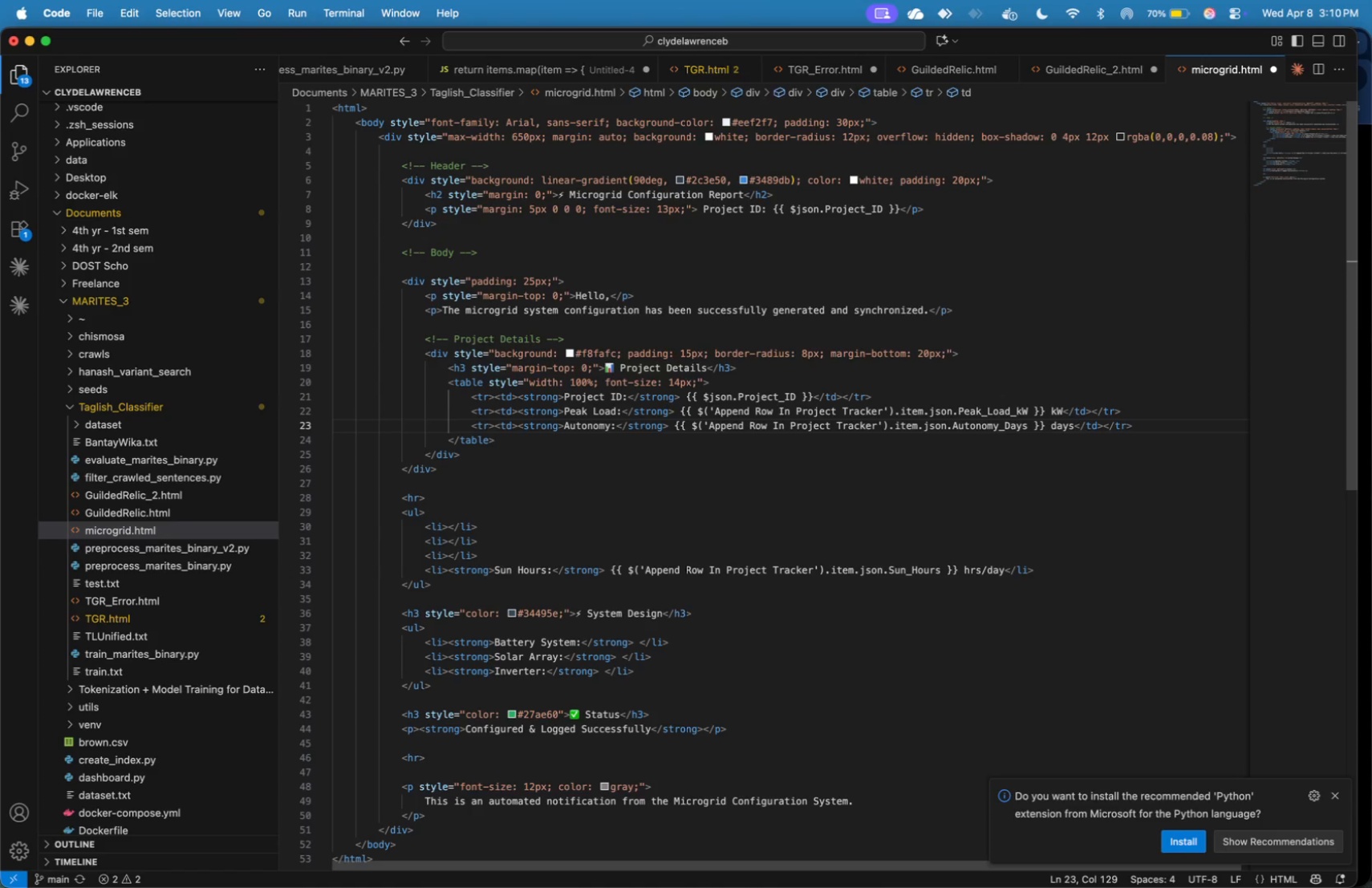 
key(ArrowUp)
 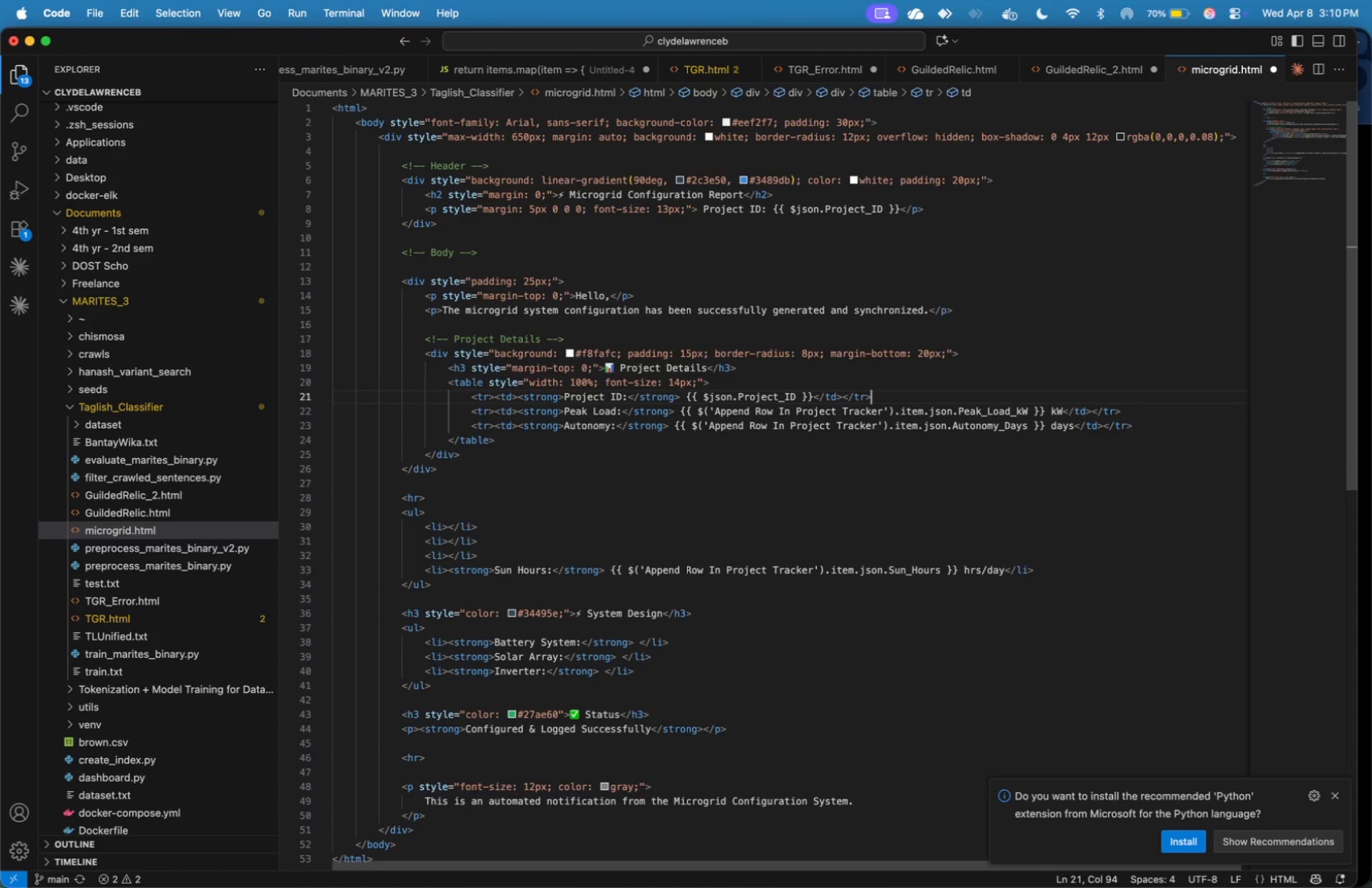 
key(ArrowUp)
 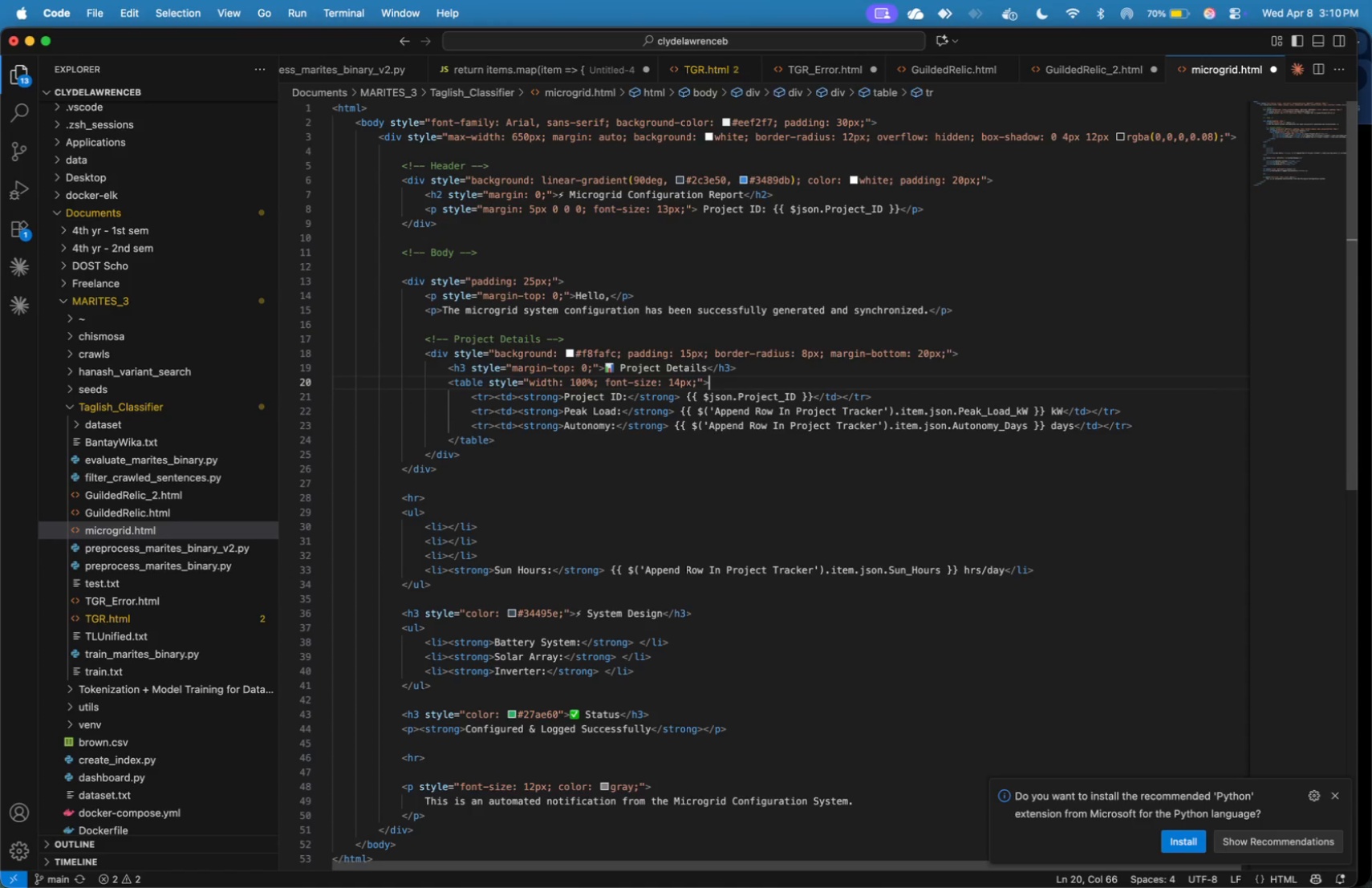 
key(ArrowUp)
 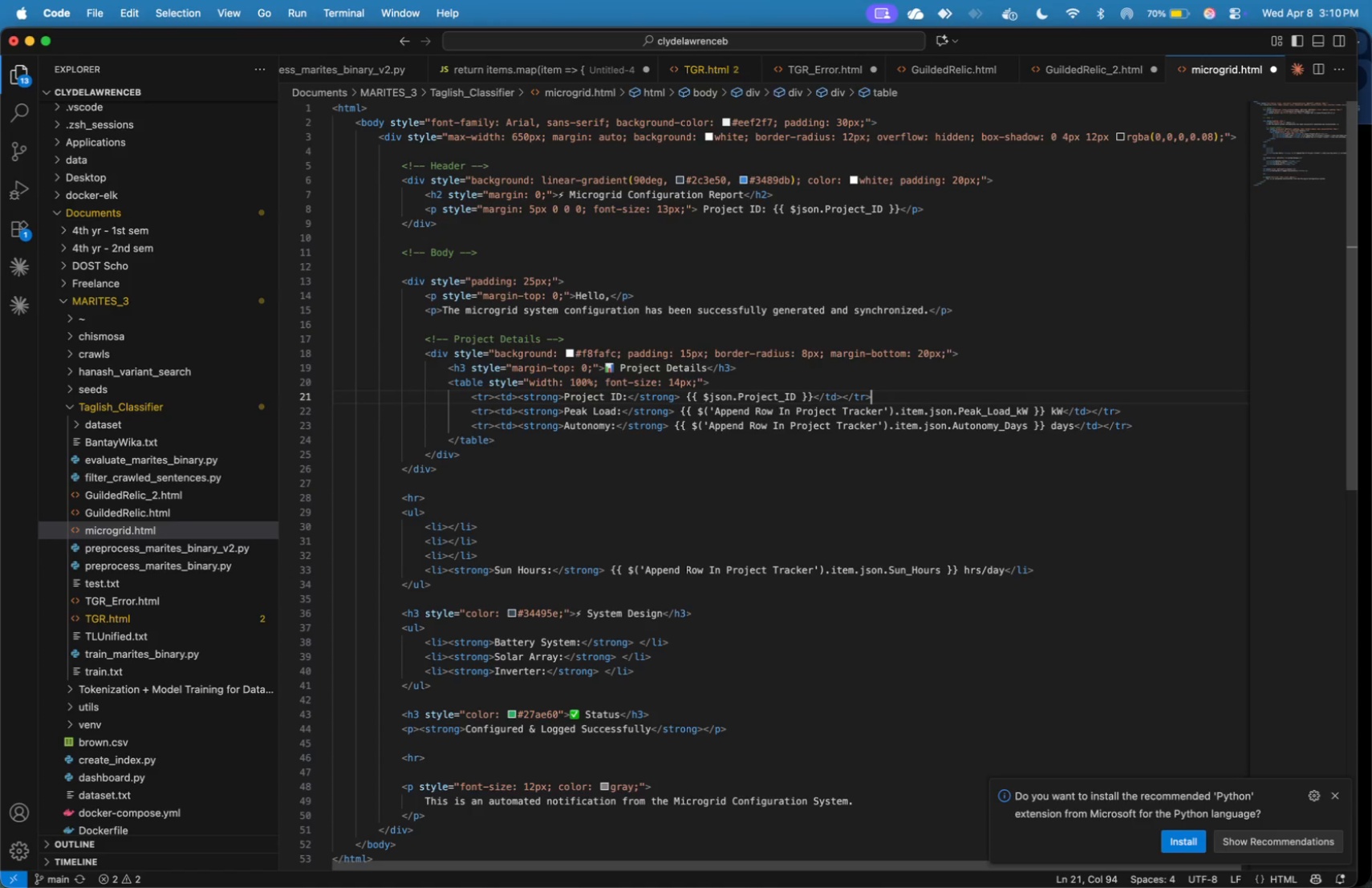 
key(ArrowDown)
 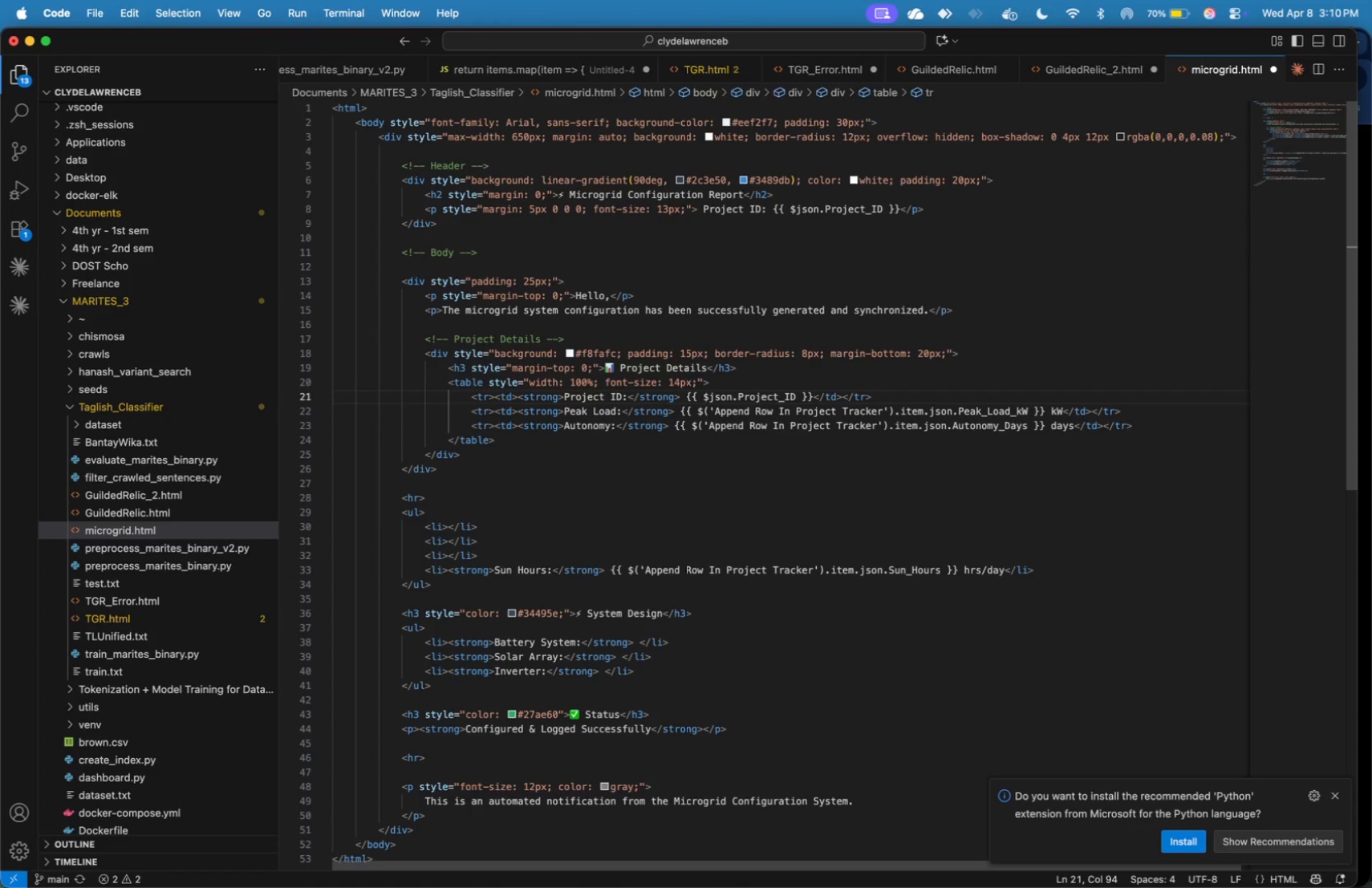 
key(Shift+ArrowUp)
 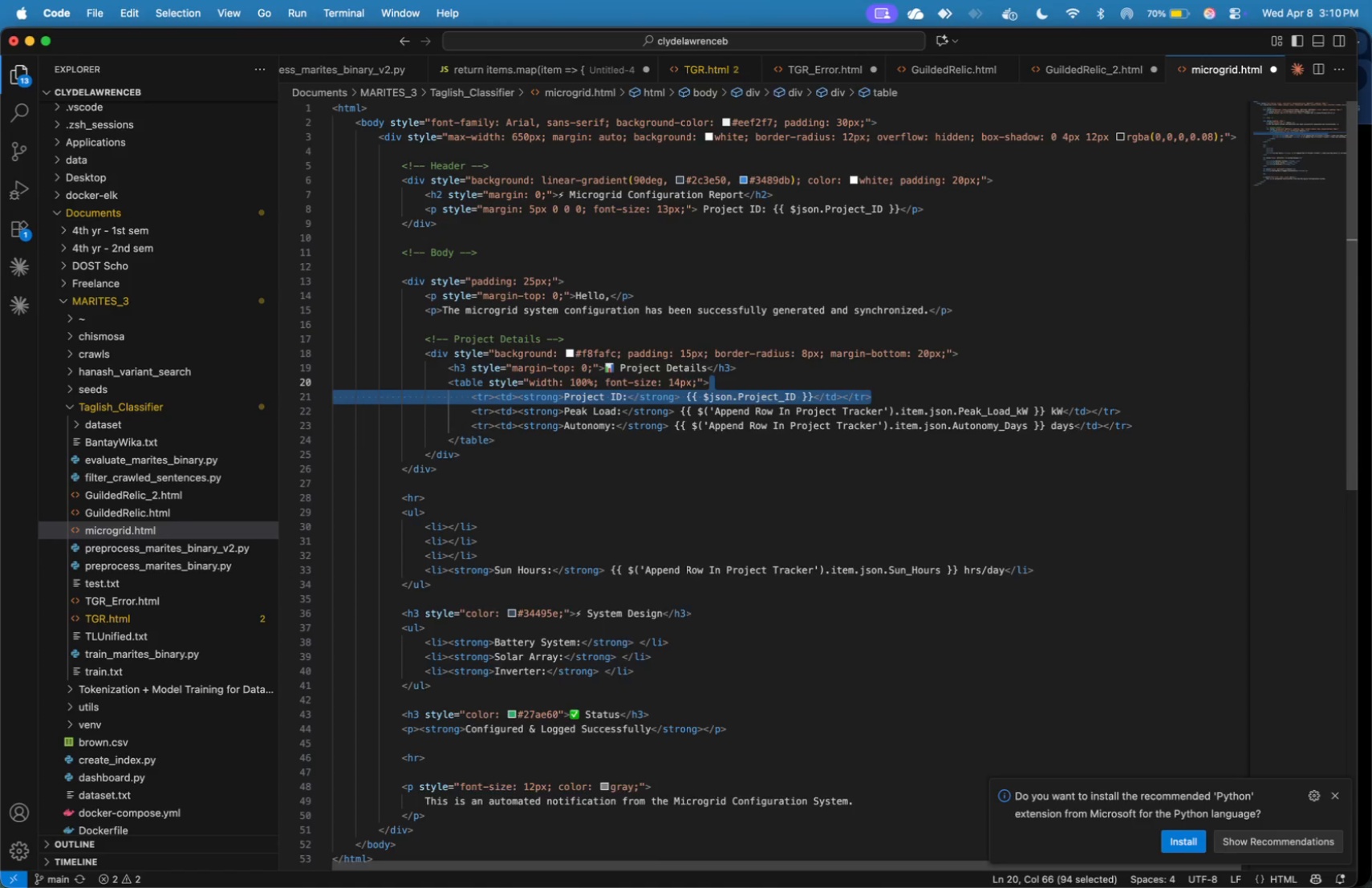 
key(Backspace)
 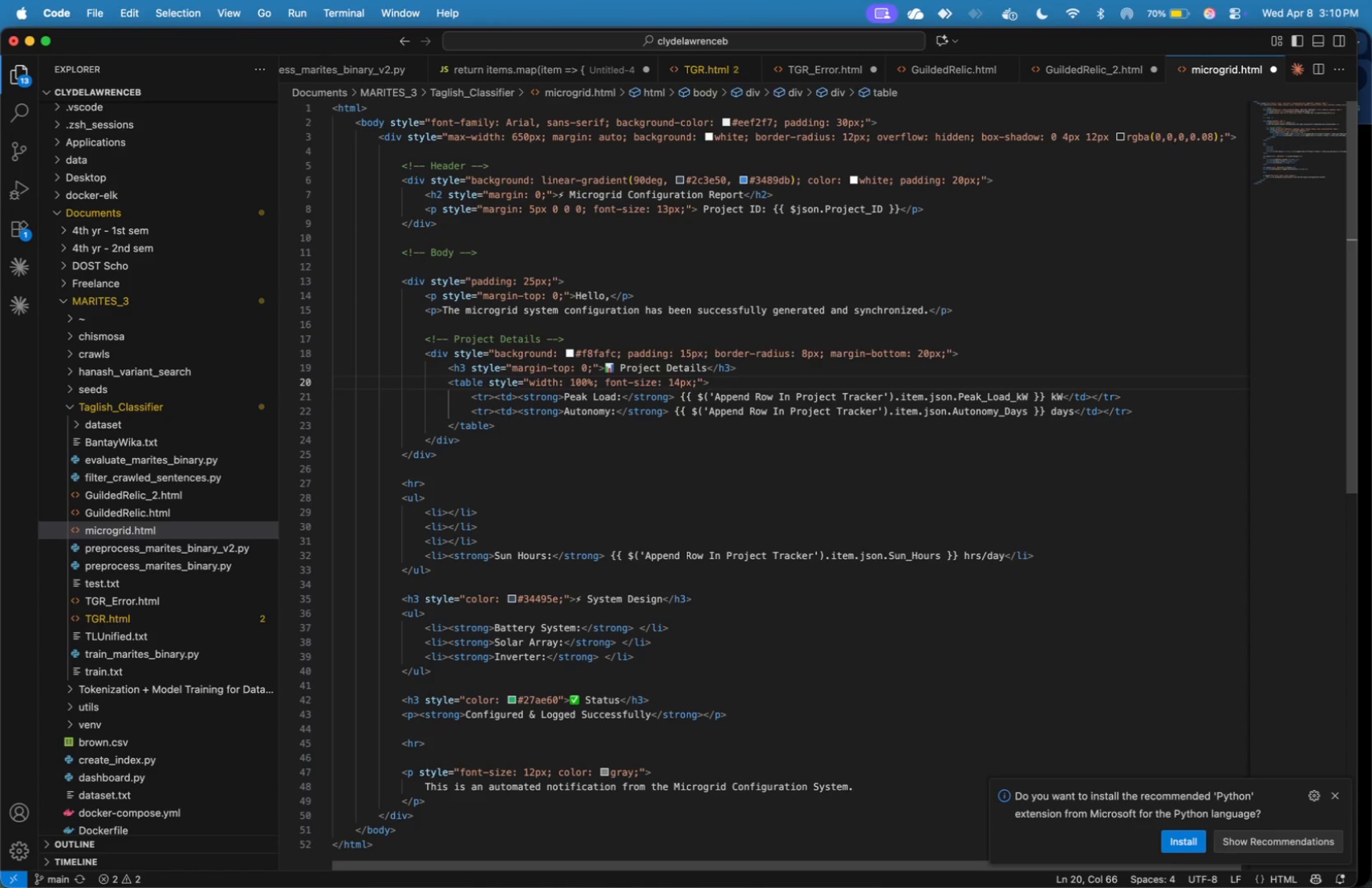 
key(ArrowDown)
 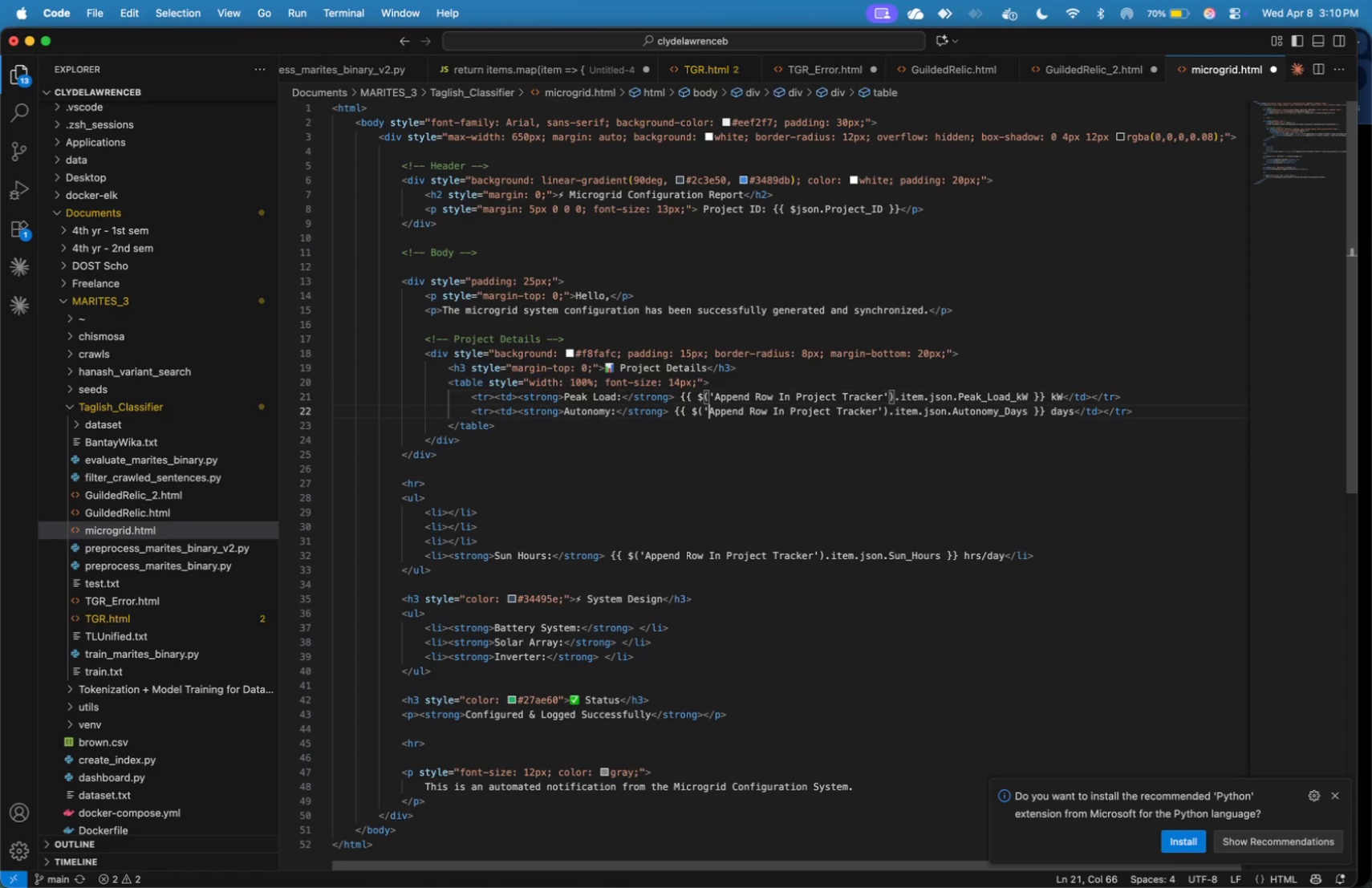 
key(ArrowDown)
 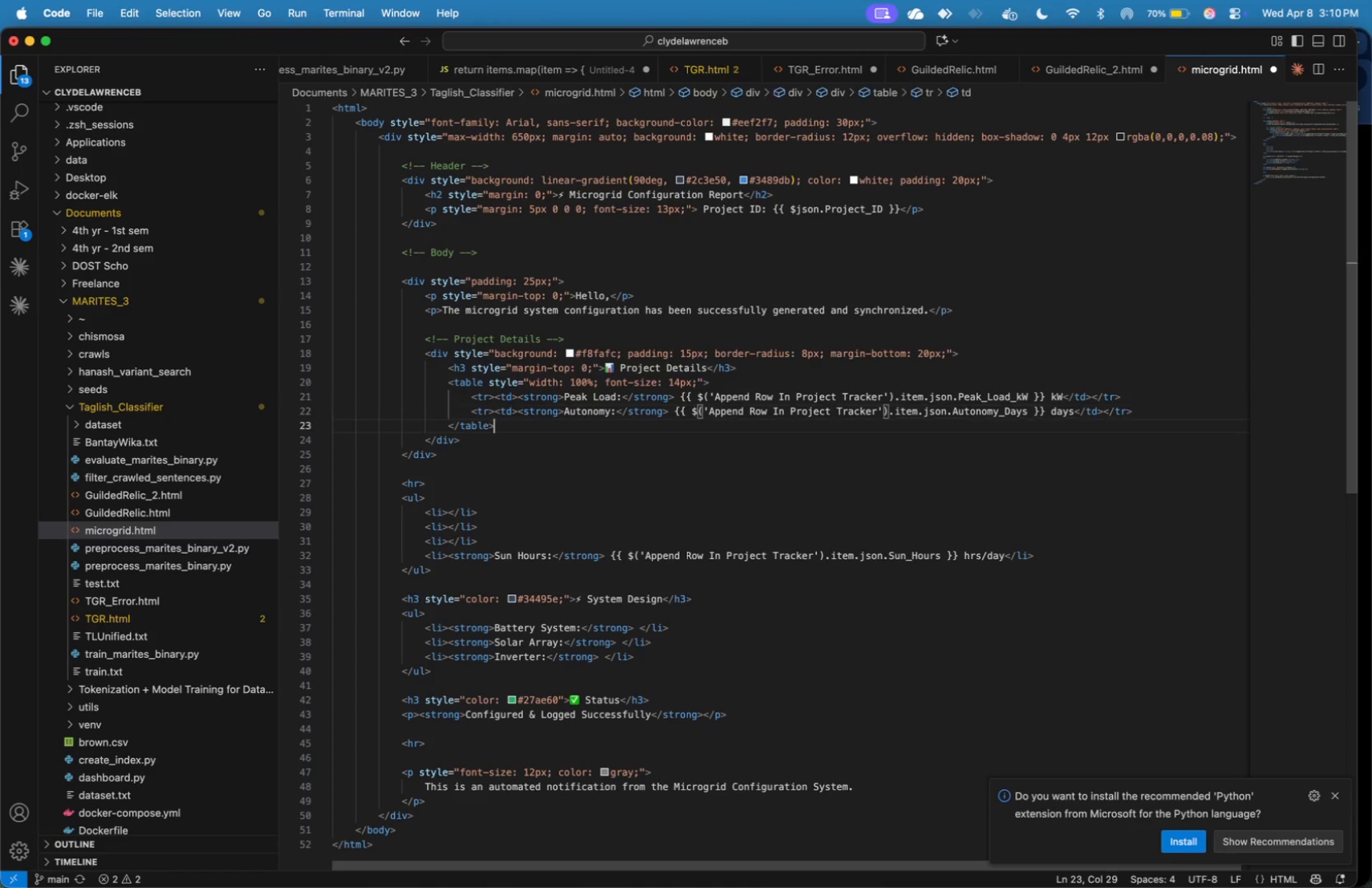 
key(ArrowDown)
 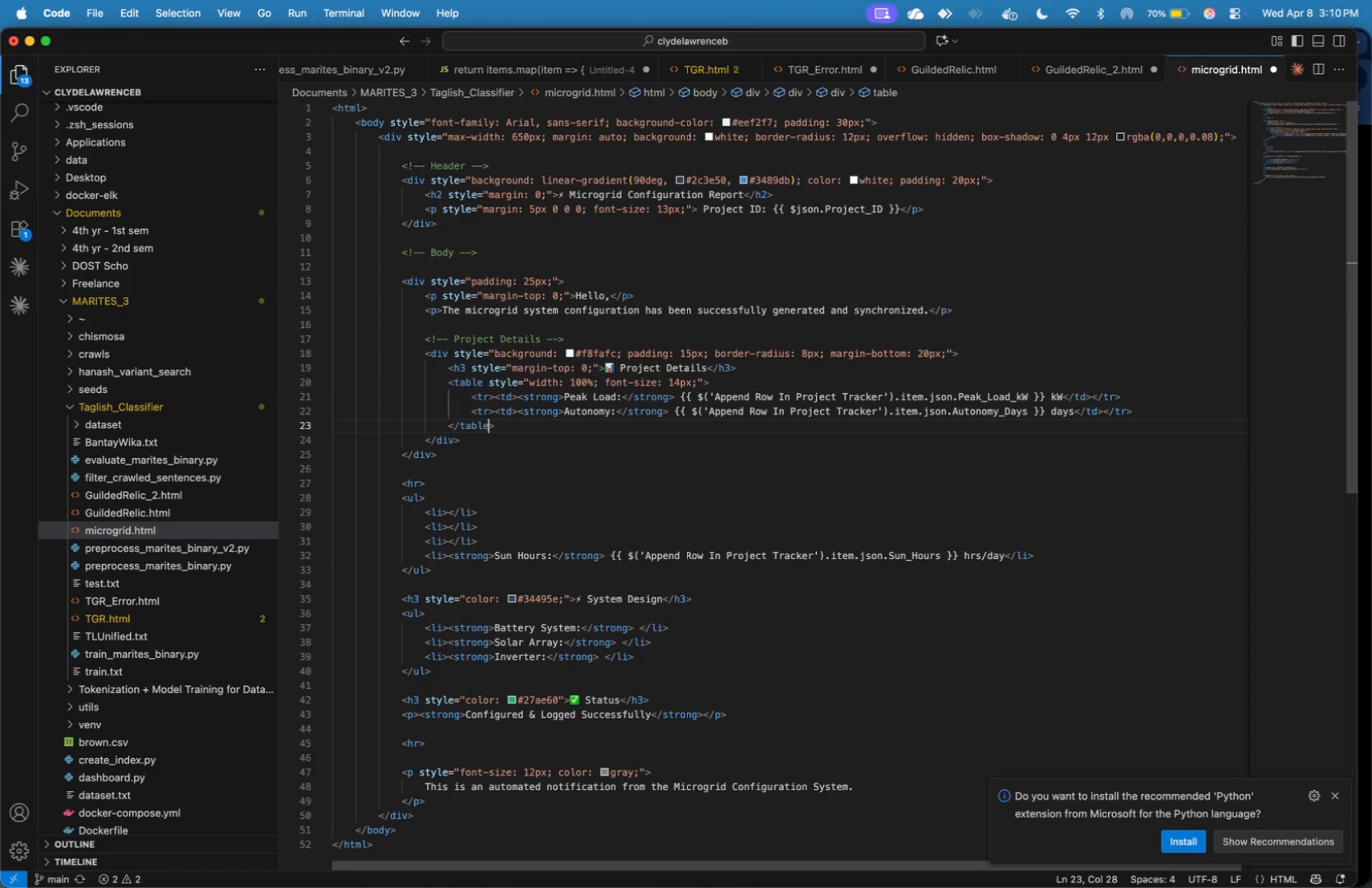 
hold_key(key=ArrowLeft, duration=1.02)
 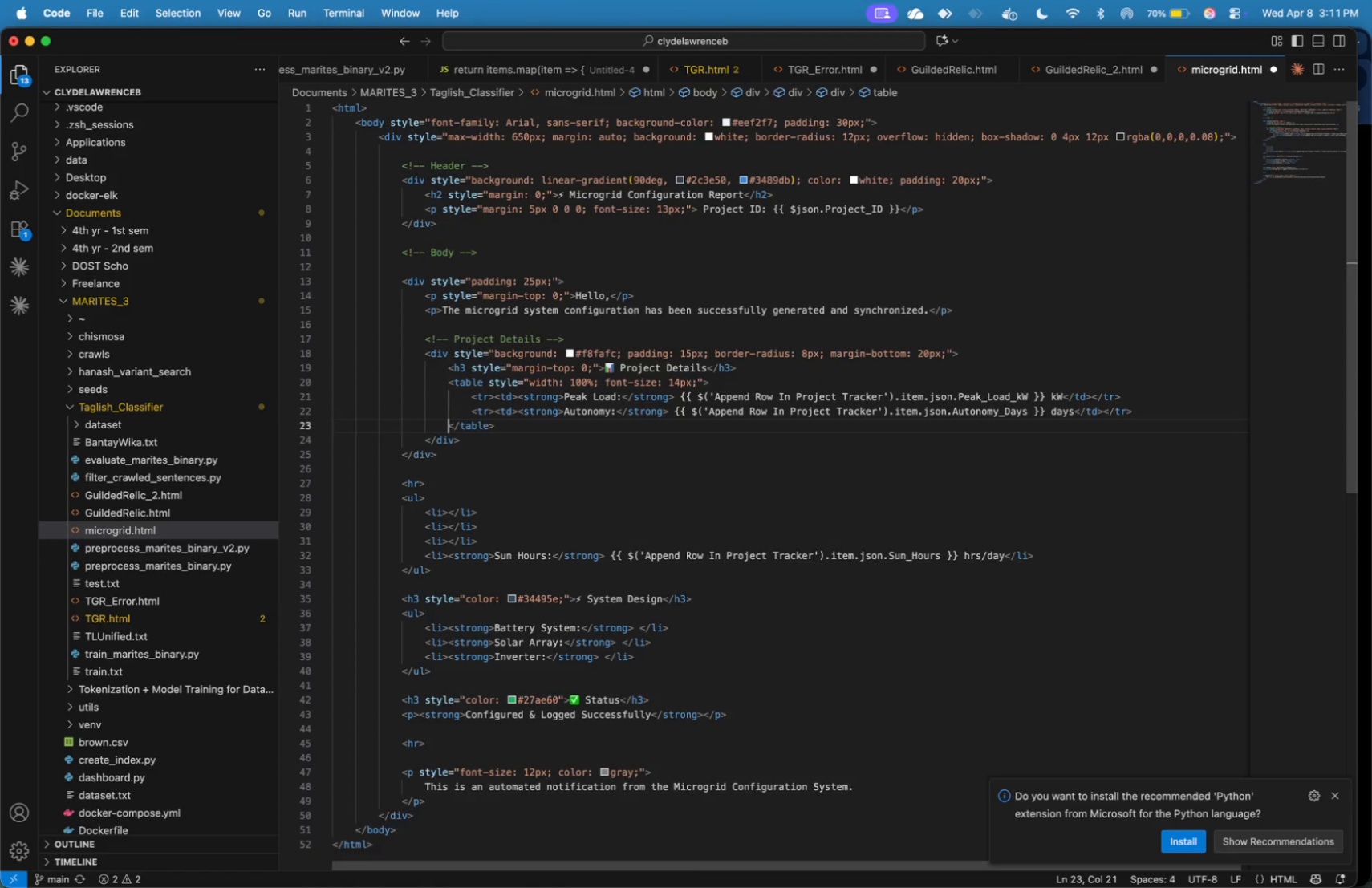 
key(Enter)
 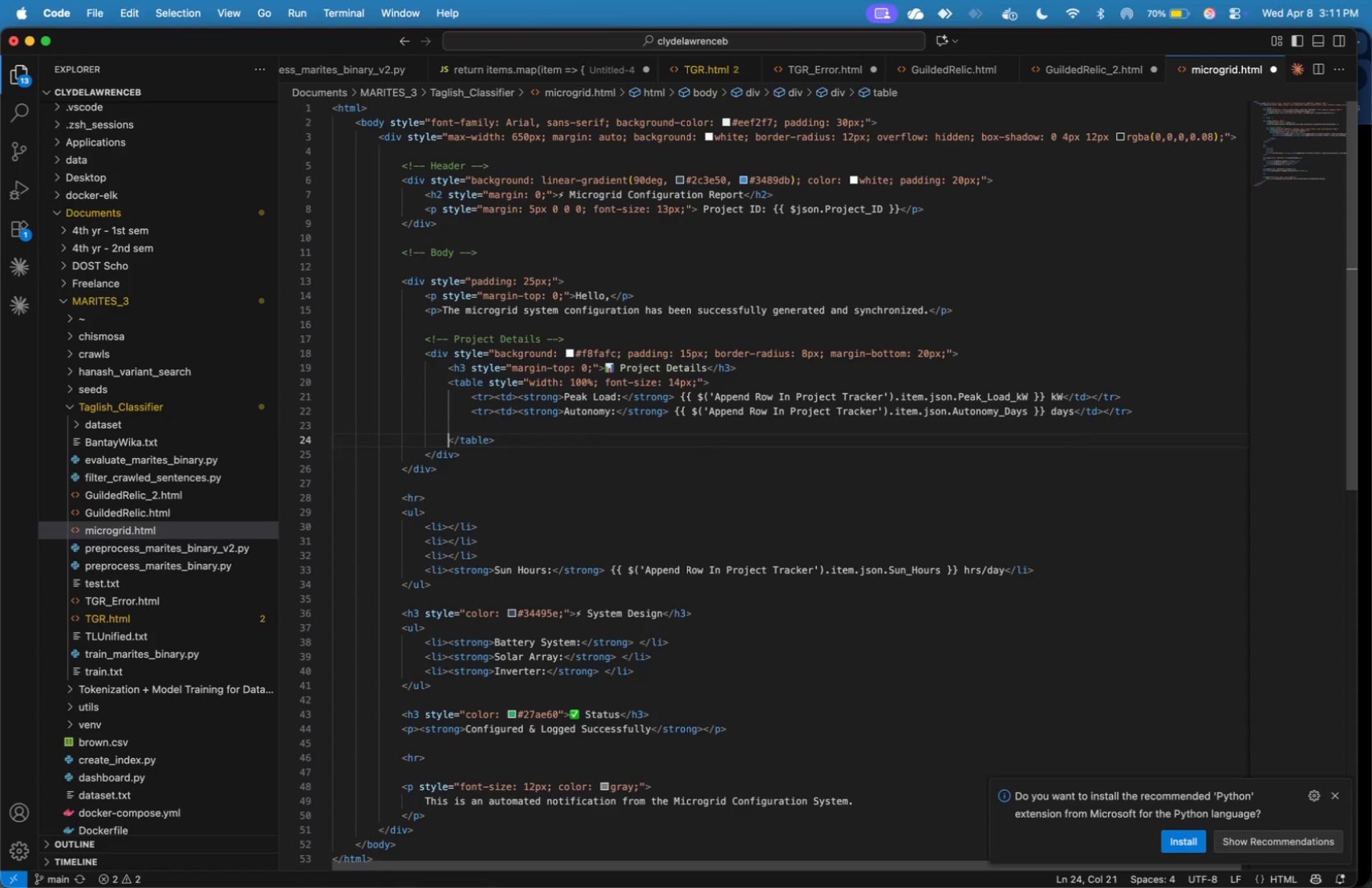 
key(ArrowUp)
 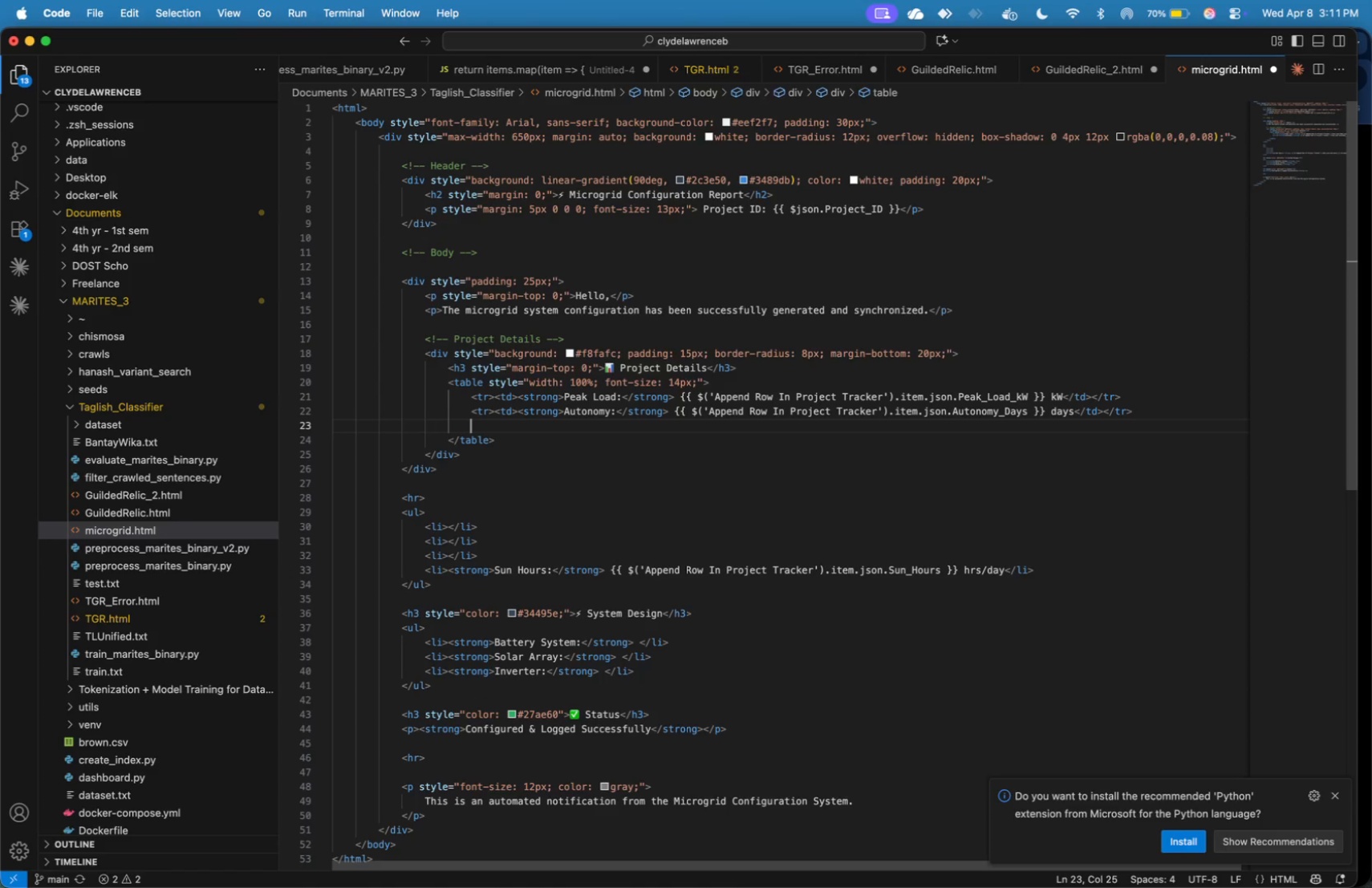 
key(Tab)
type(<tr><tf)
key(Backspace)
type(d>)
 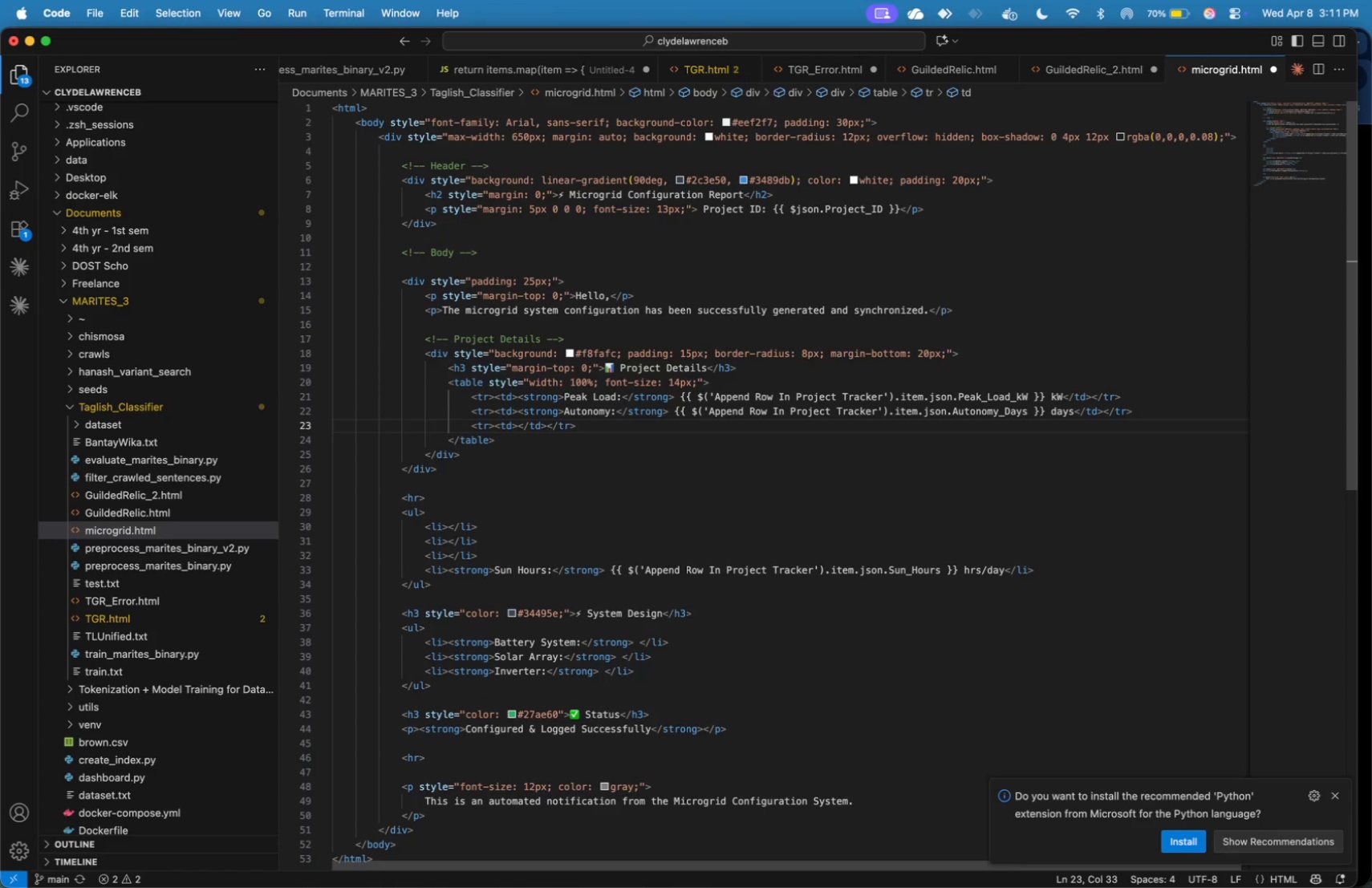 
hold_key(key=ArrowDown, duration=0.96)
 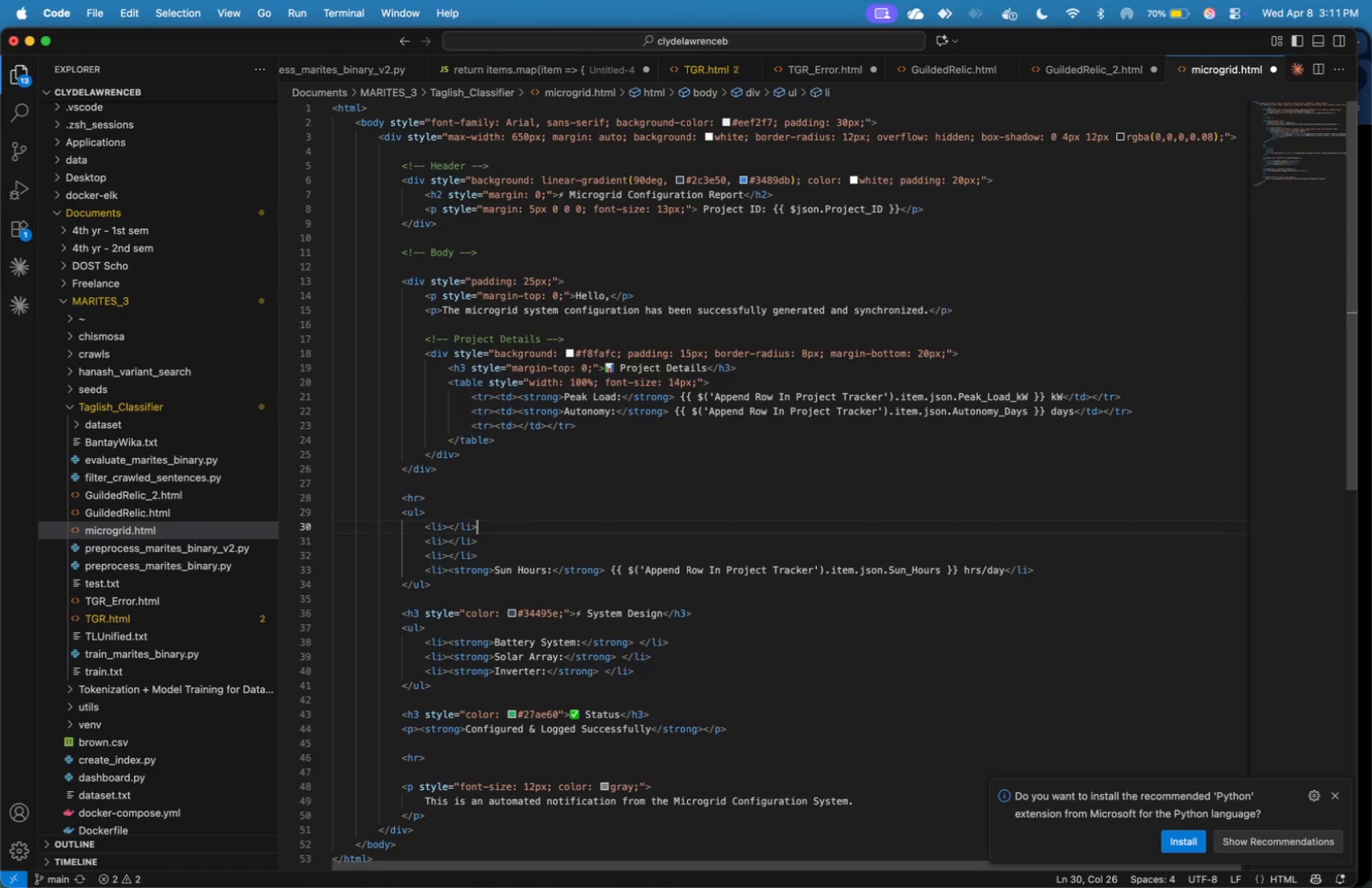 
key(ArrowDown)
 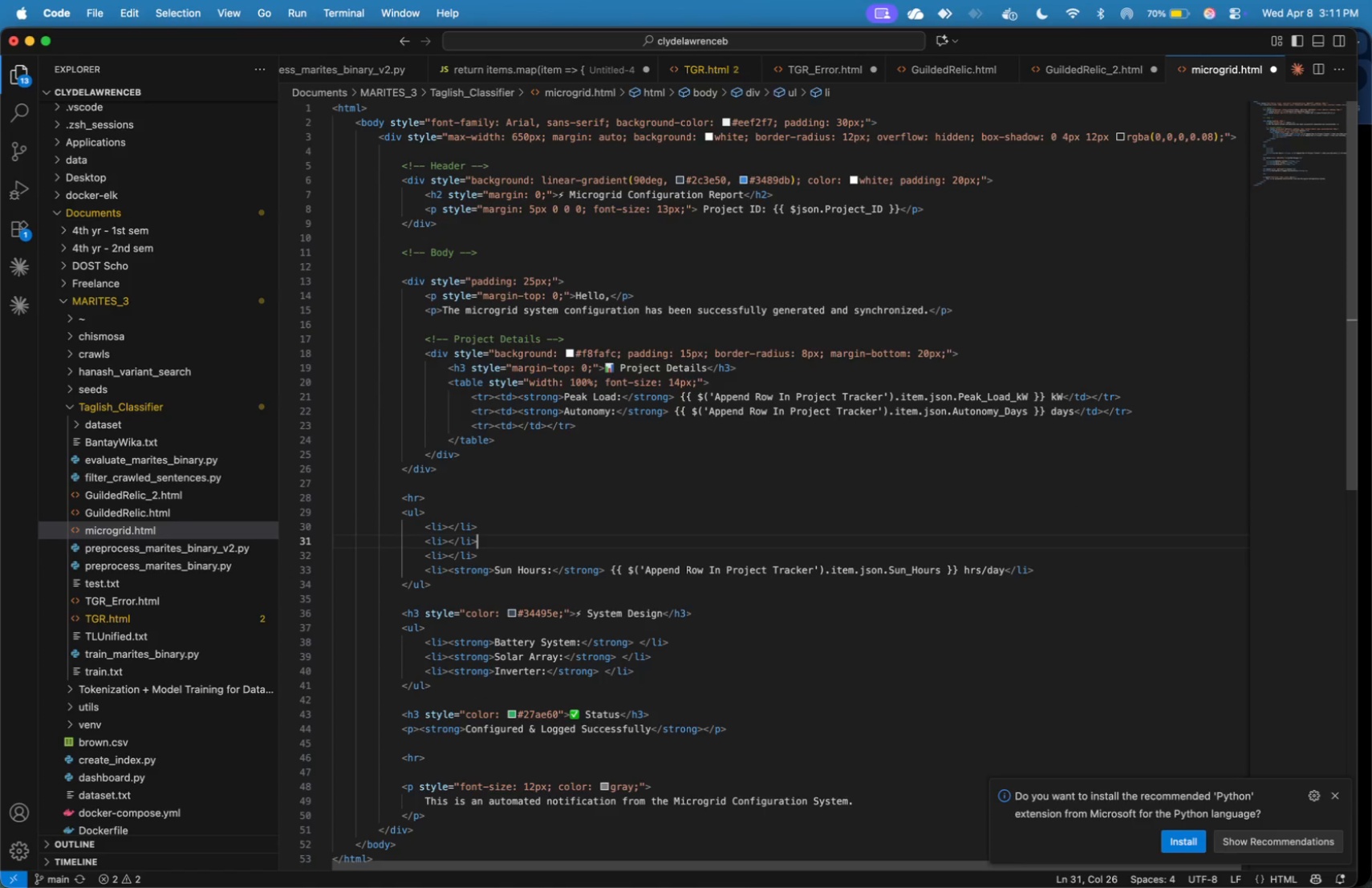 
key(ArrowDown)
 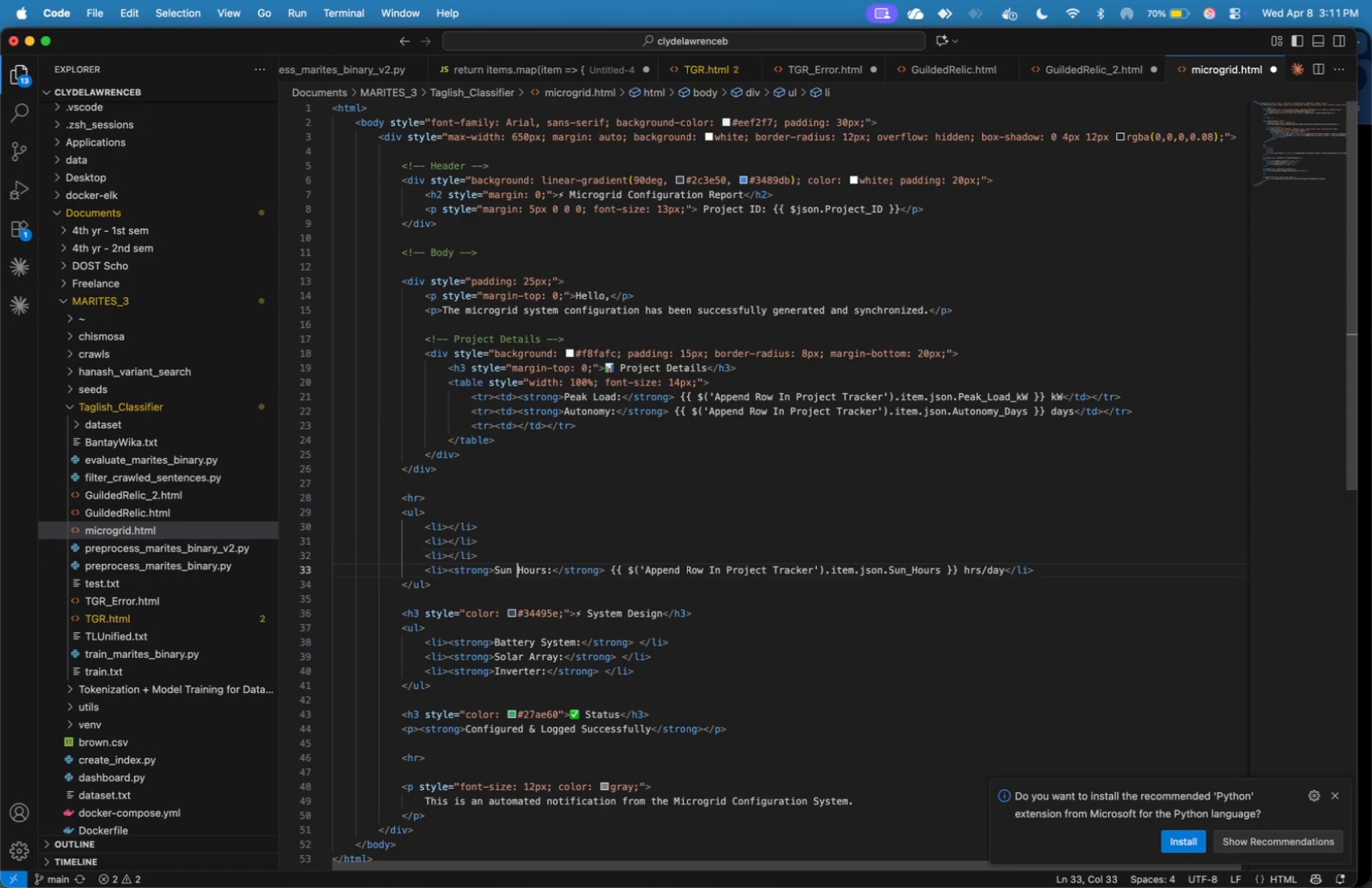 
key(ArrowDown)
 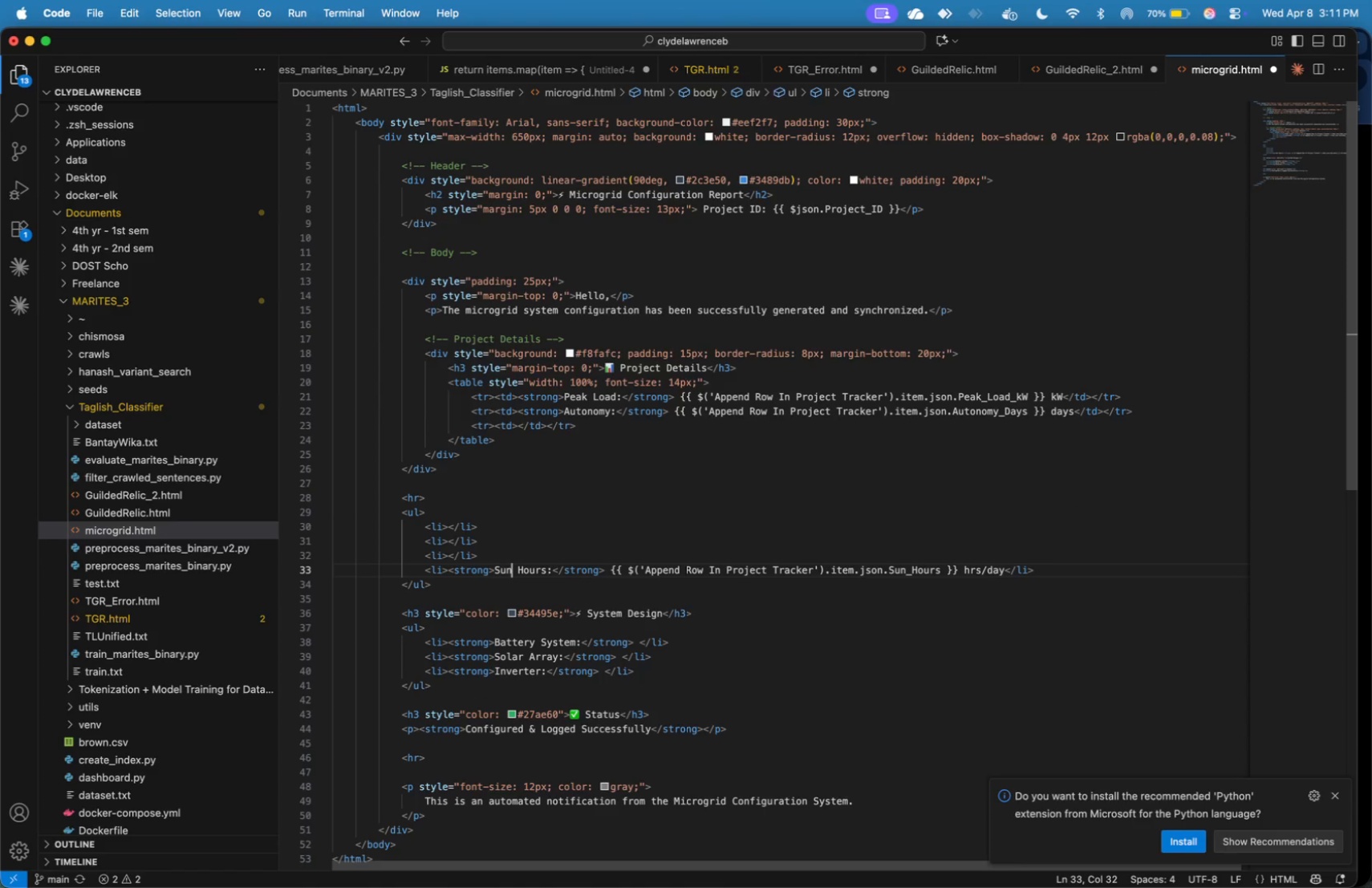 
key(ArrowLeft)
 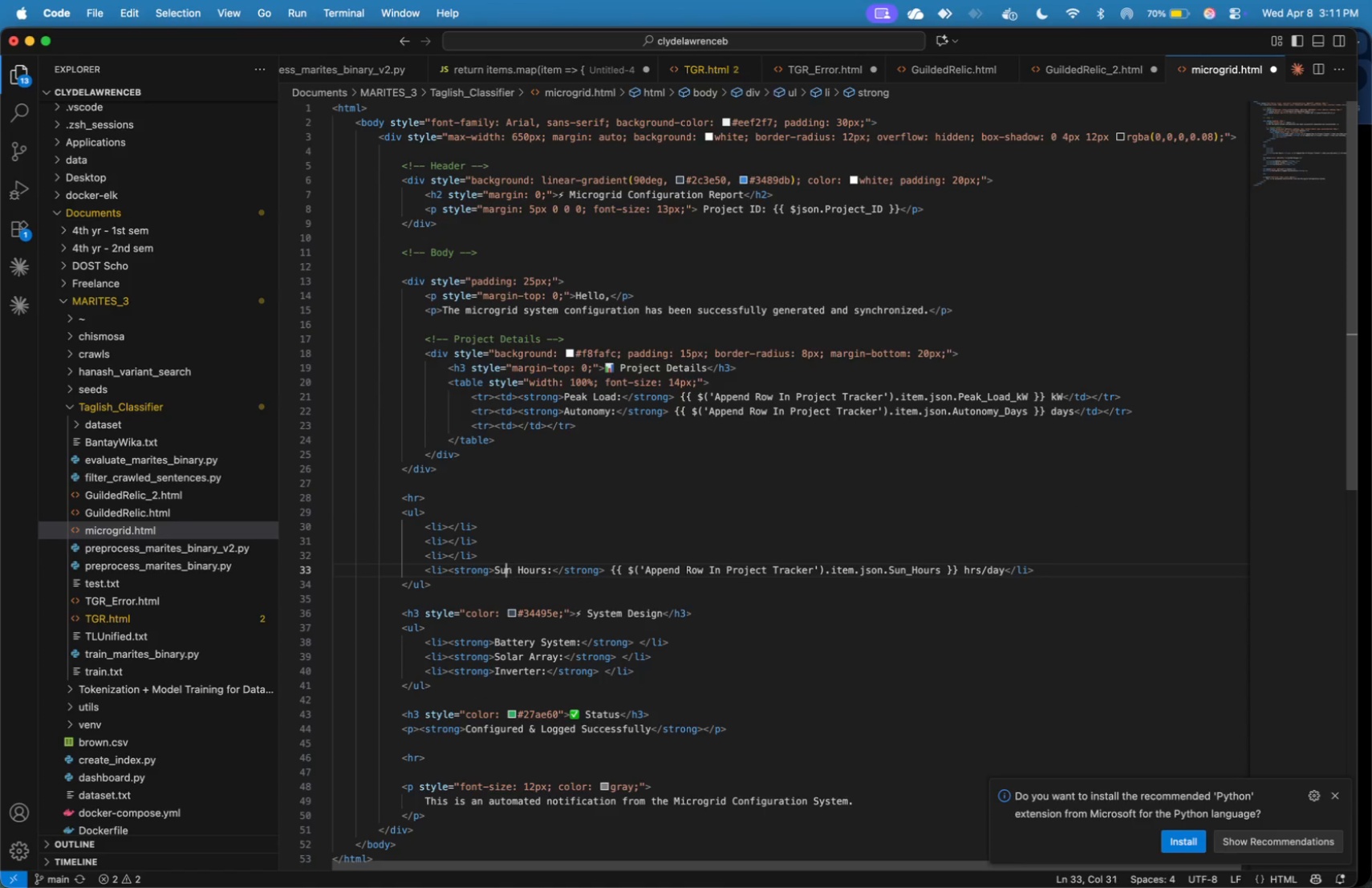 
hold_key(key=ArrowLeft, duration=1.06)
 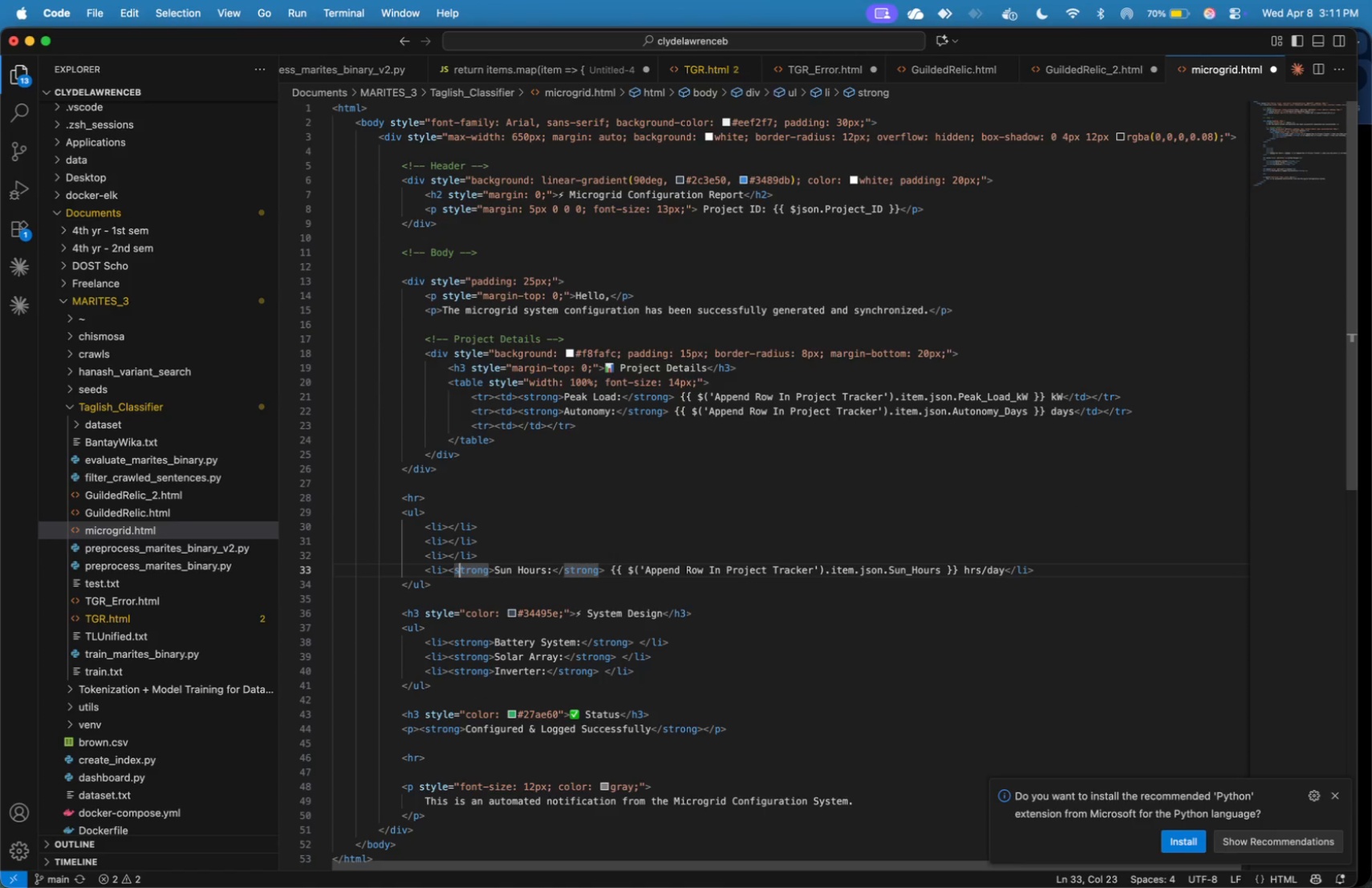 
key(ArrowLeft)
 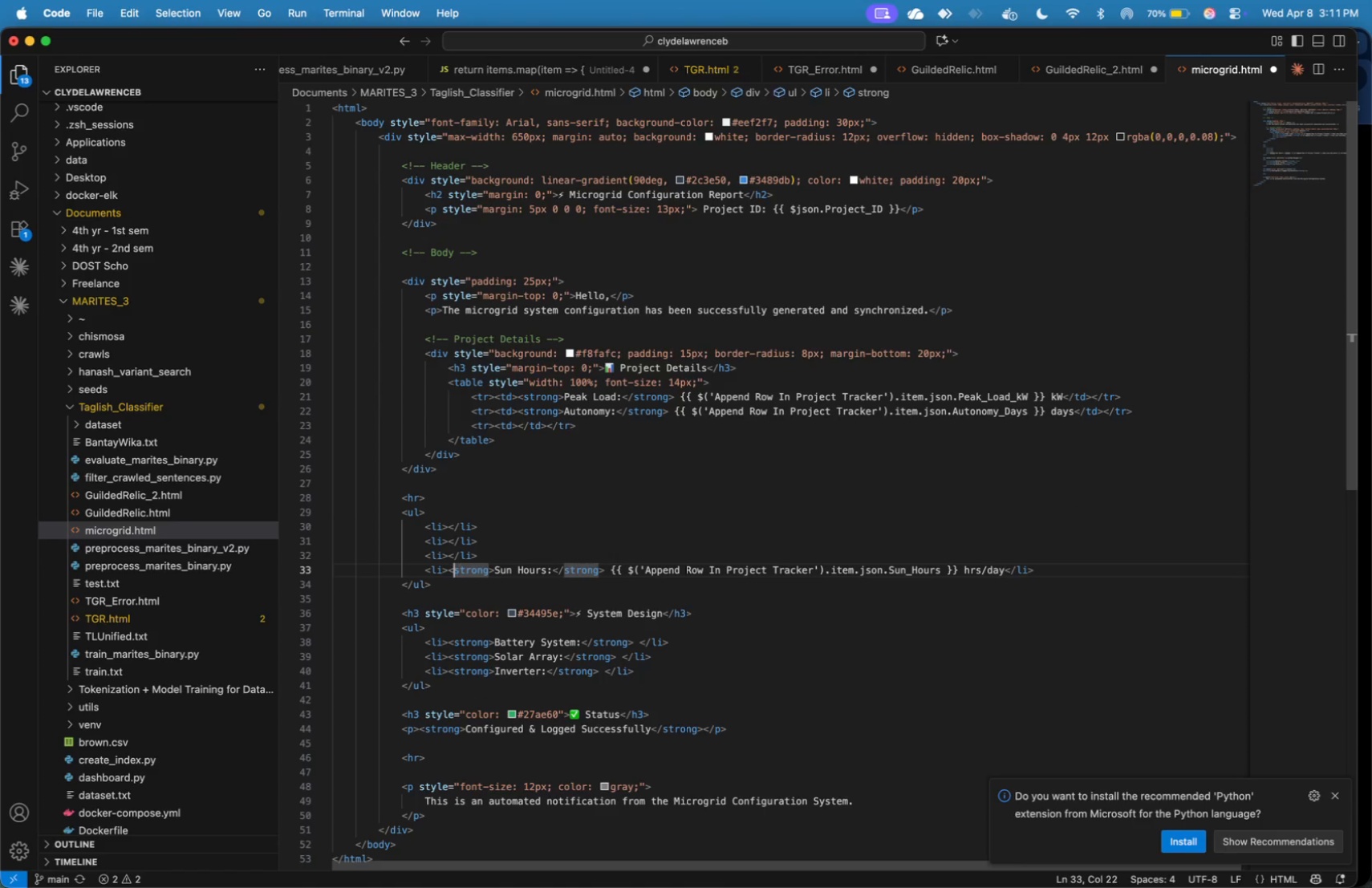 
key(ArrowLeft)
 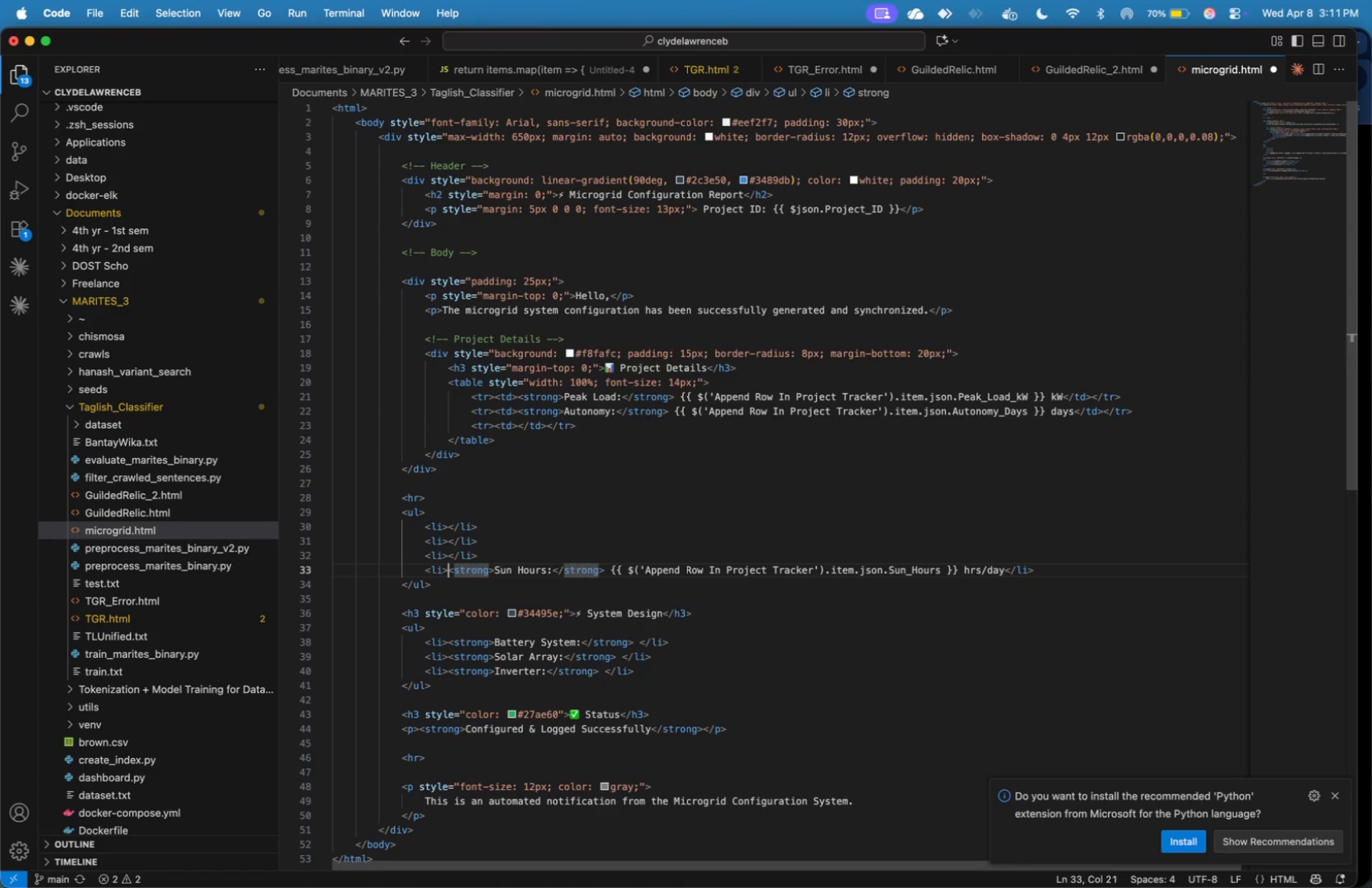 
key(ArrowLeft)
 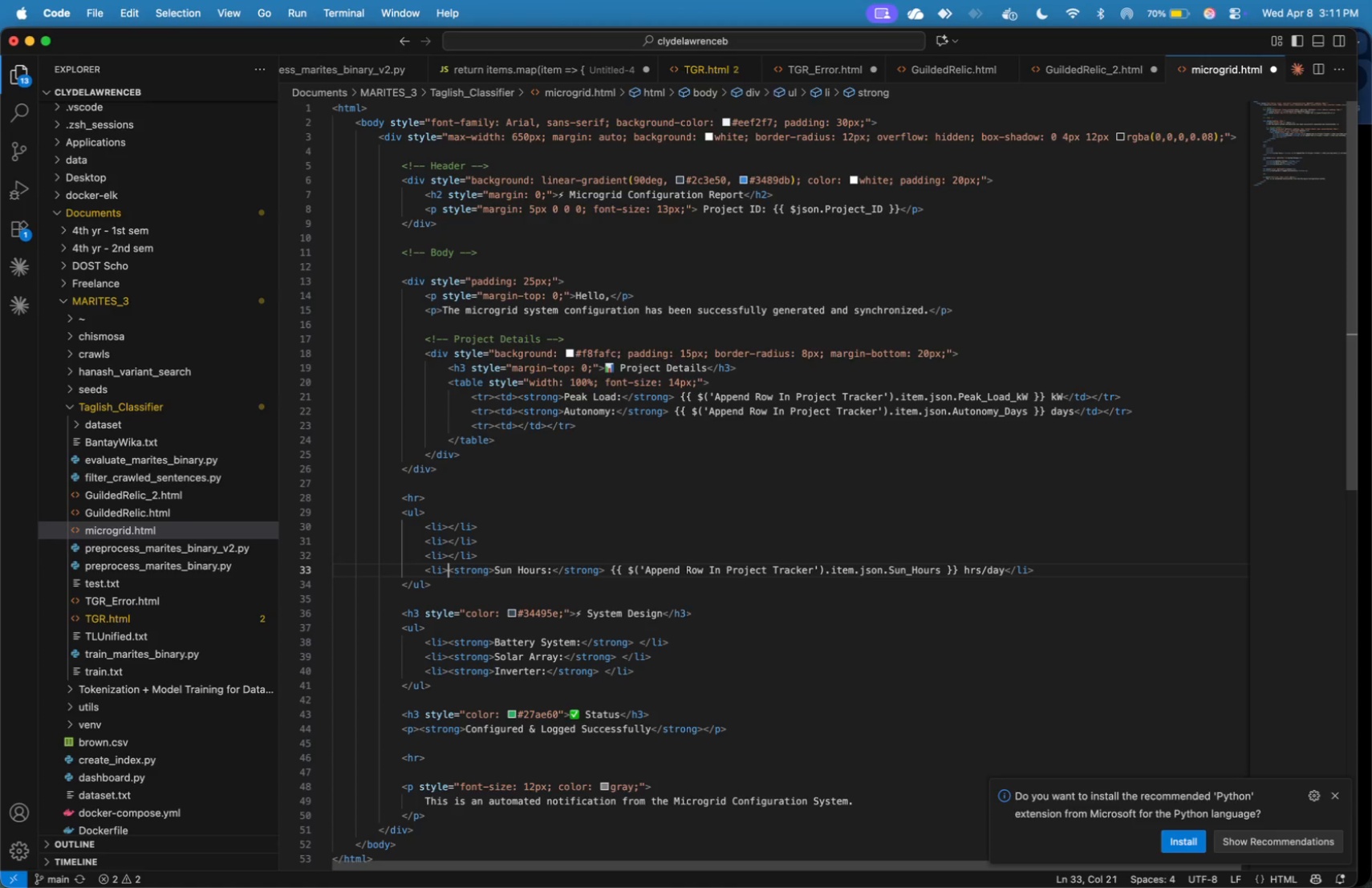 
key(Shift+ArrowRight)
 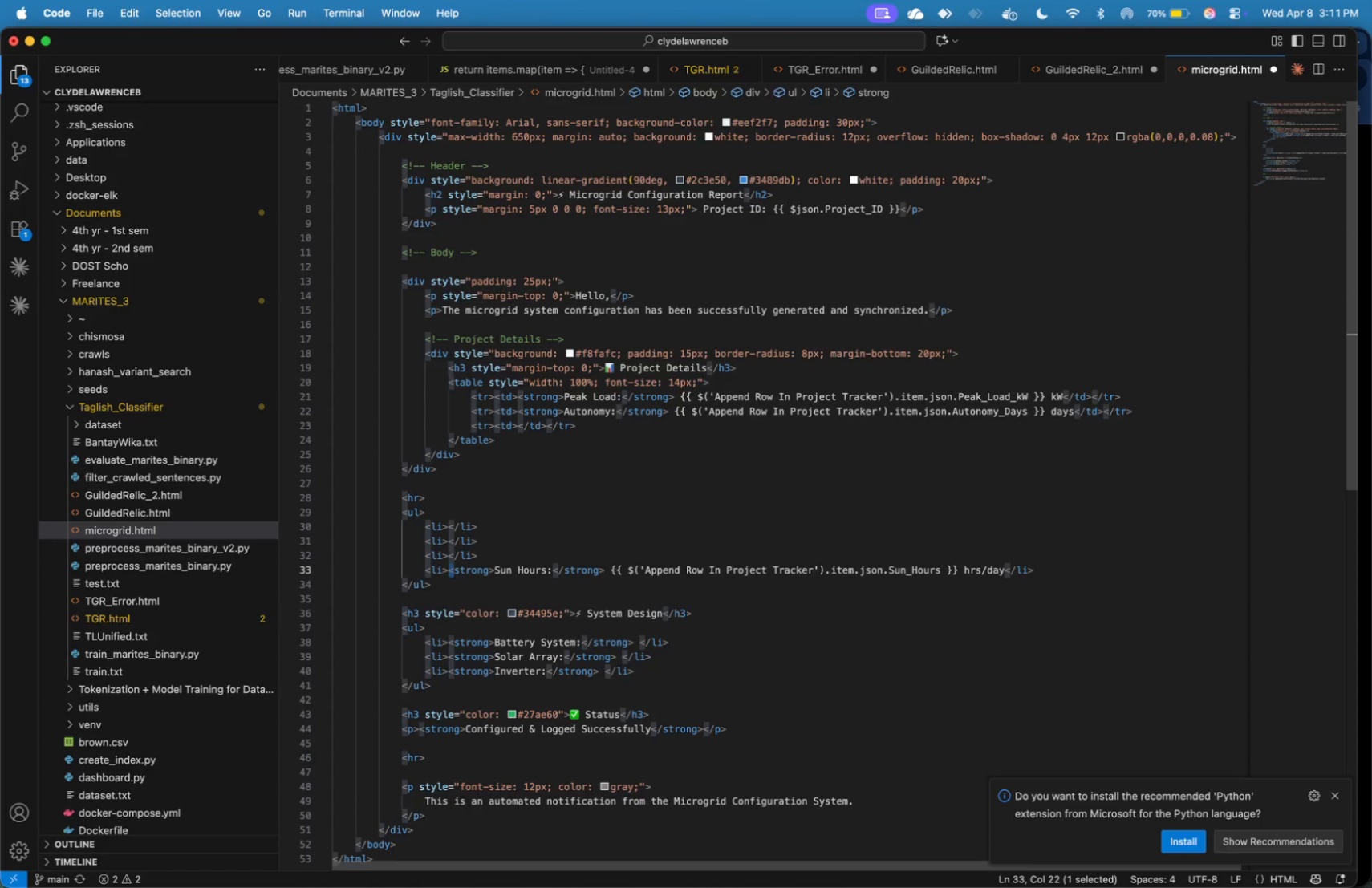 
hold_key(key=ArrowRight, duration=1.5)
 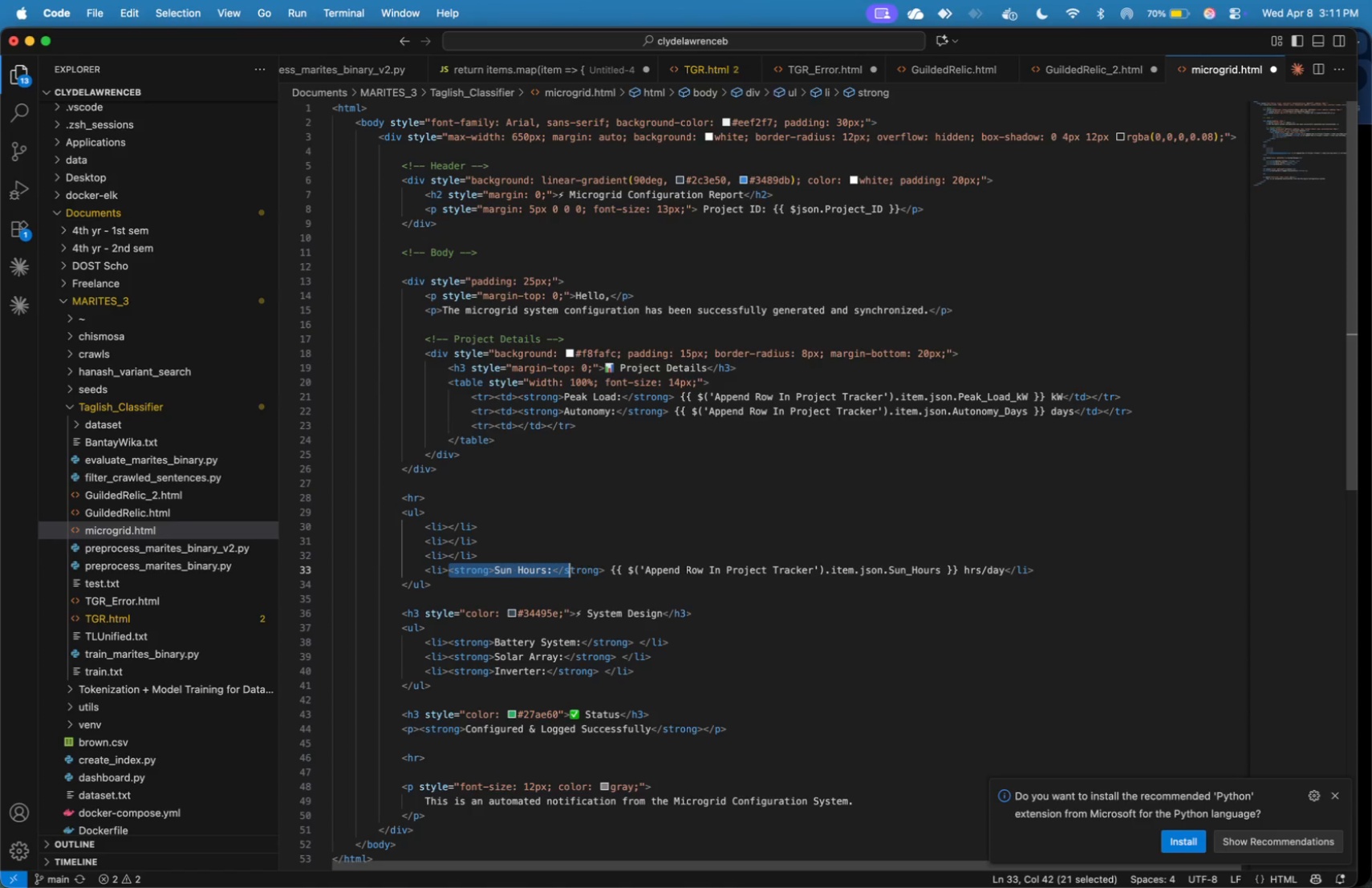 
hold_key(key=ArrowRight, duration=1.5)
 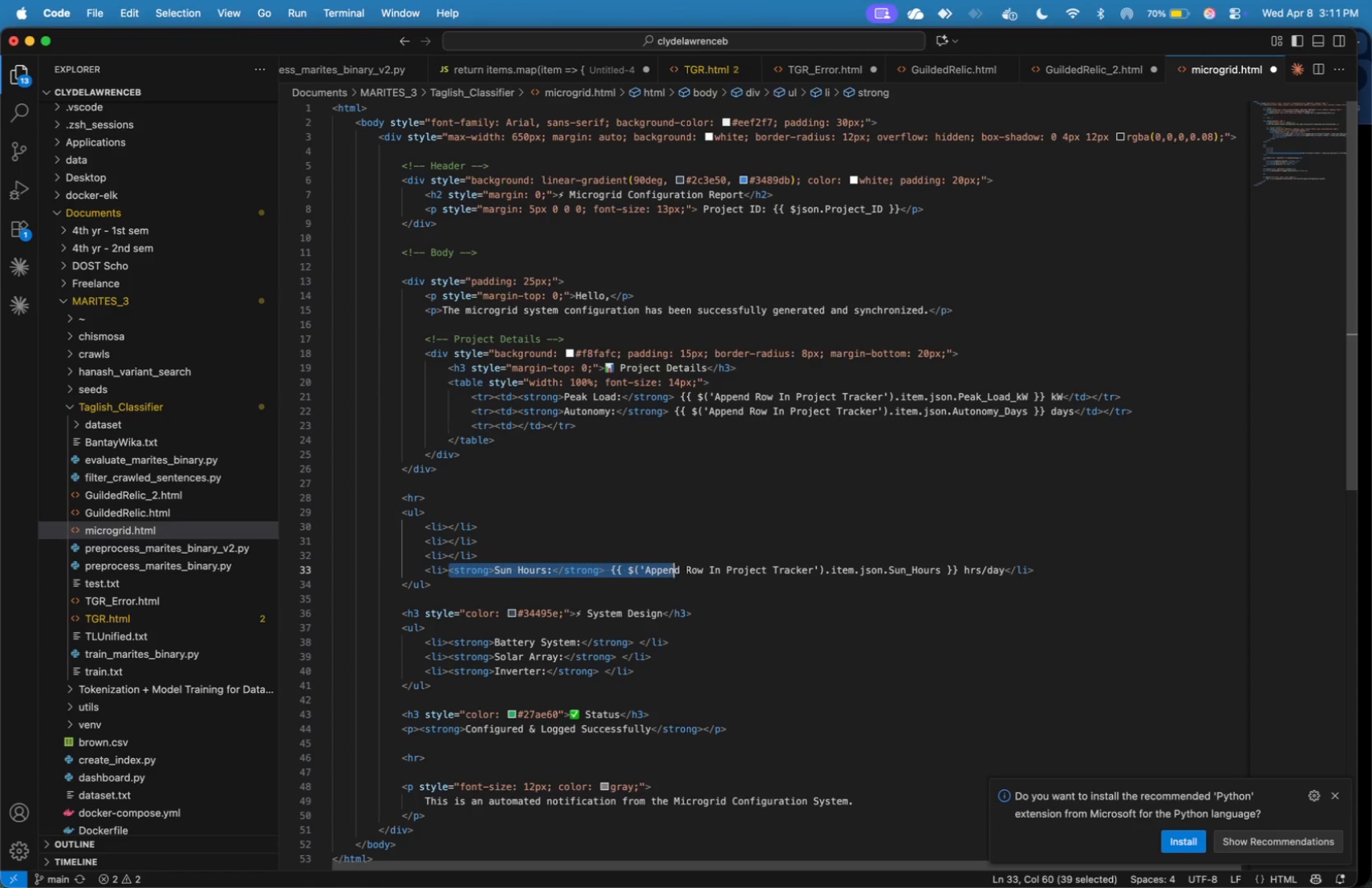 
hold_key(key=ArrowRight, duration=1.58)
 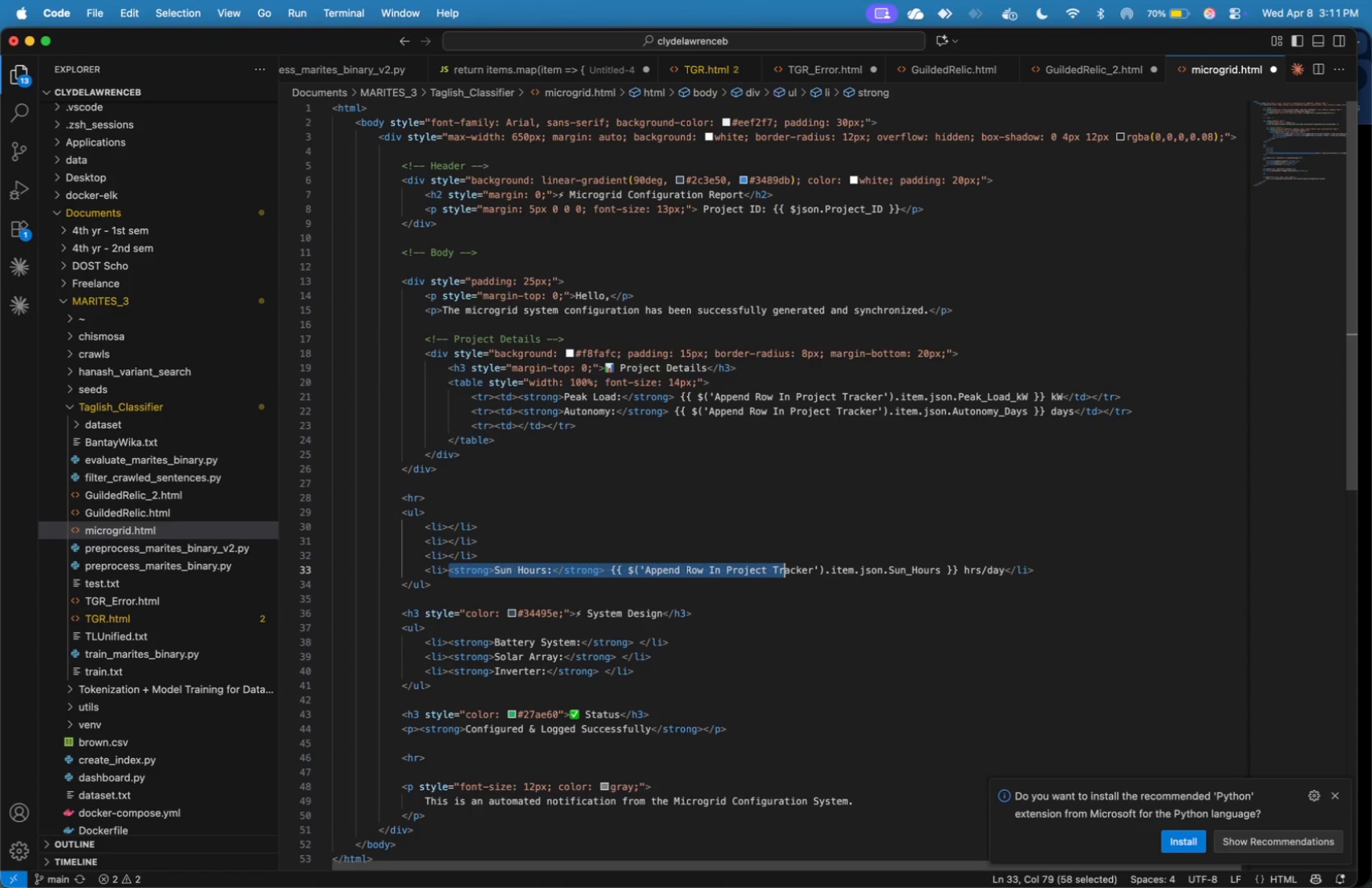 
hold_key(key=ArrowRight, duration=1.58)
 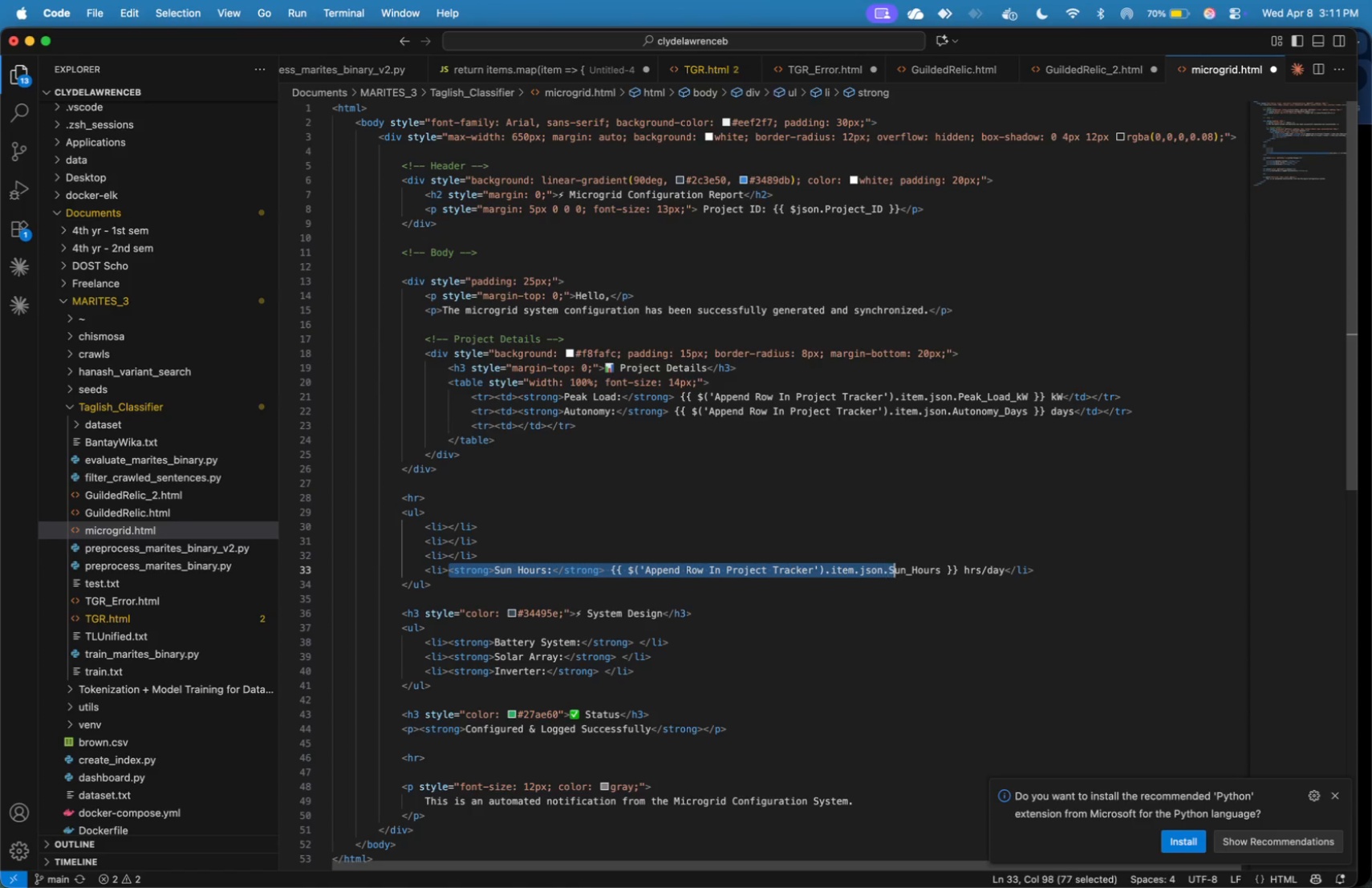 
hold_key(key=ArrowRight, duration=1.5)
 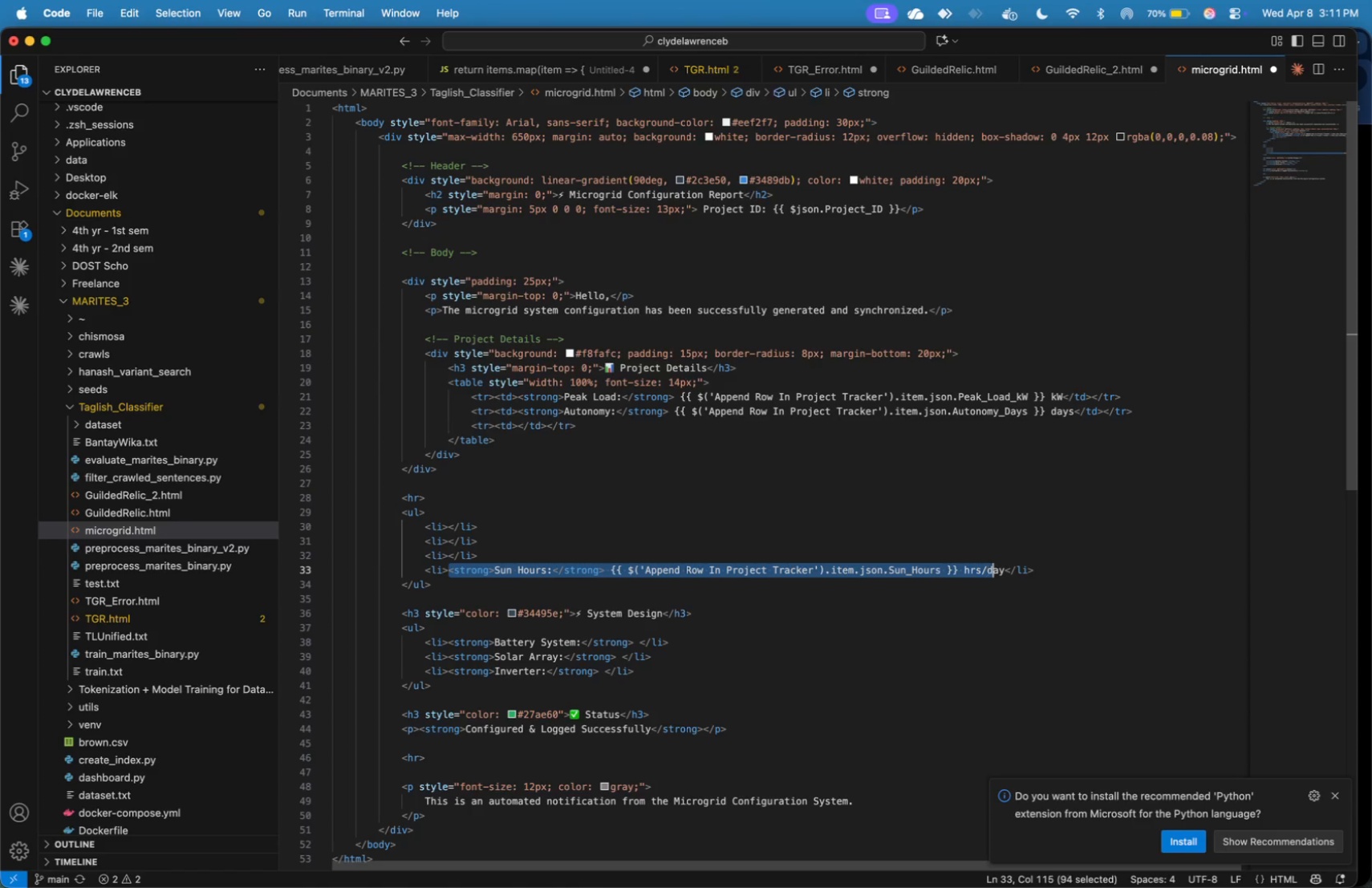 
hold_key(key=ArrowRight, duration=0.57)
 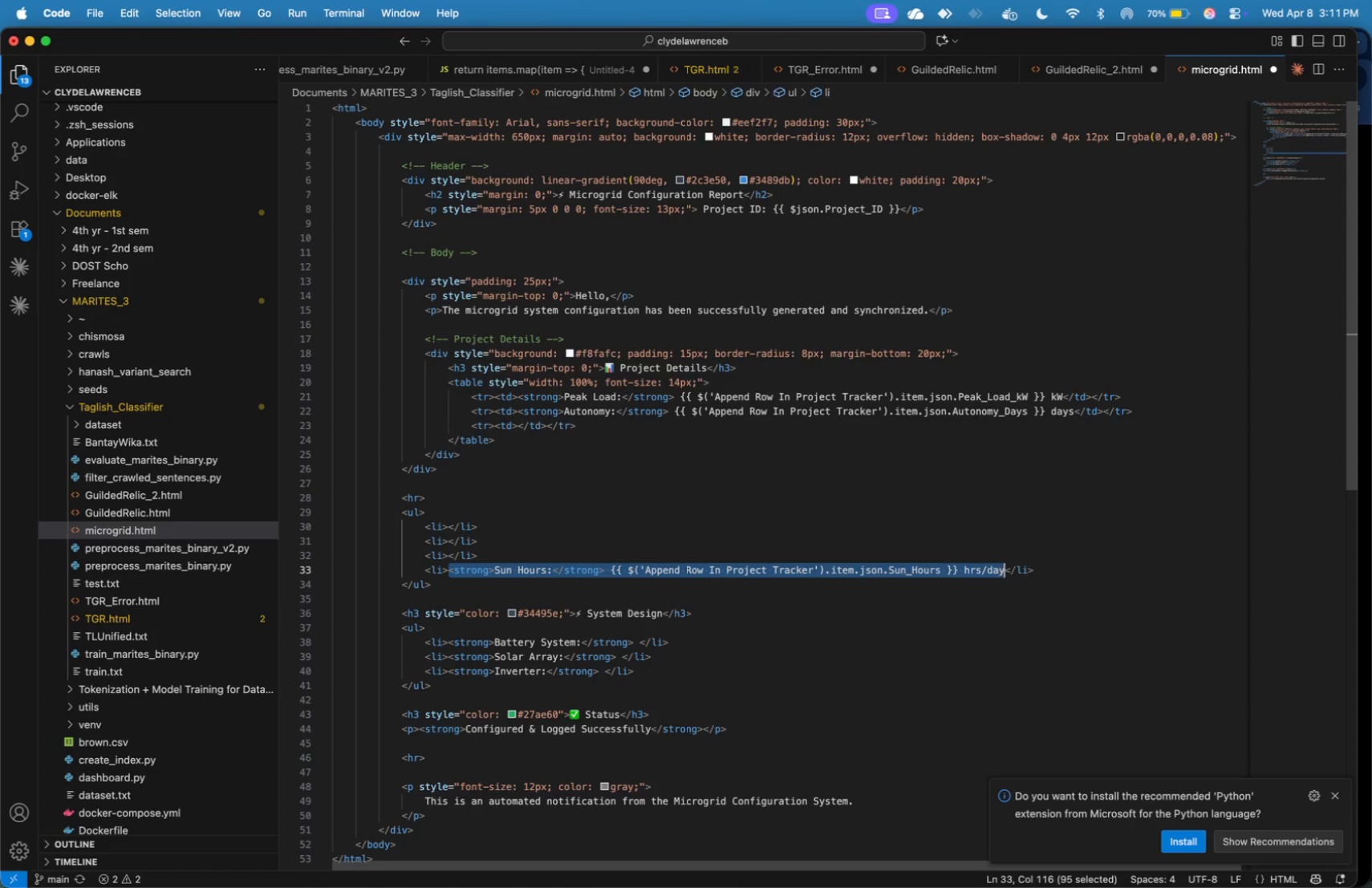 
key(Shift+ArrowRight)
 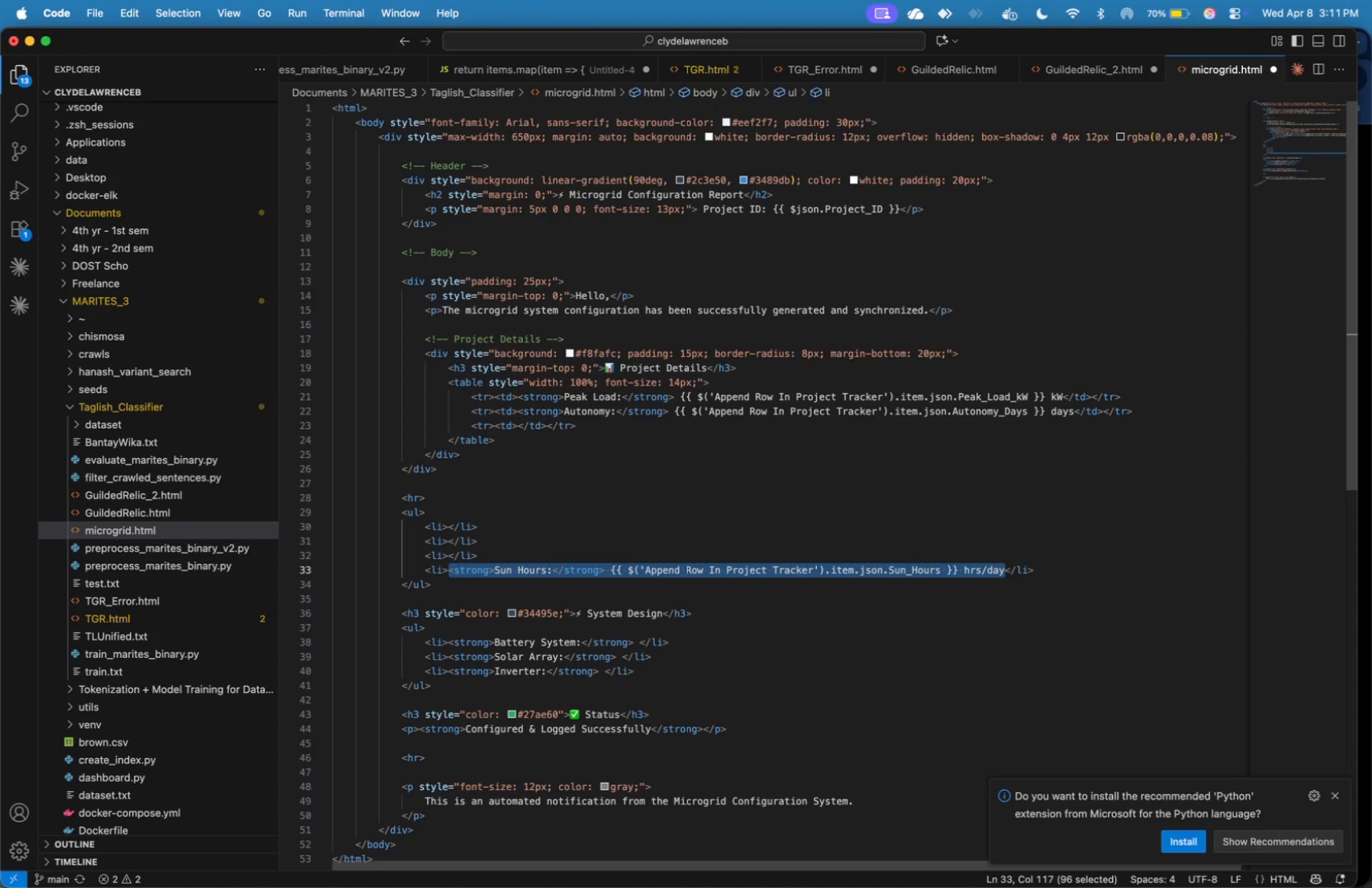 
key(Meta+X)
 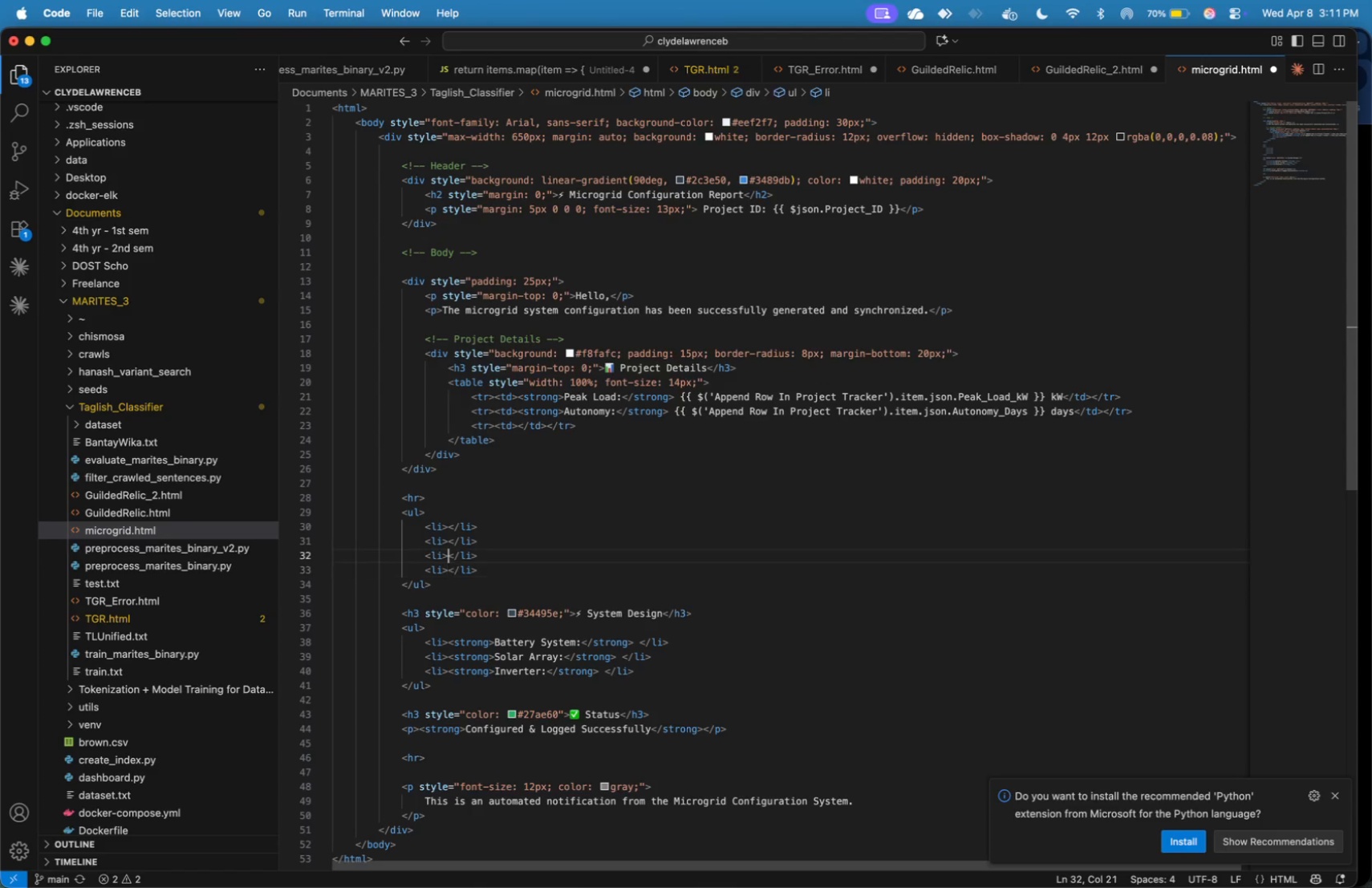 
key(ArrowUp)
 